 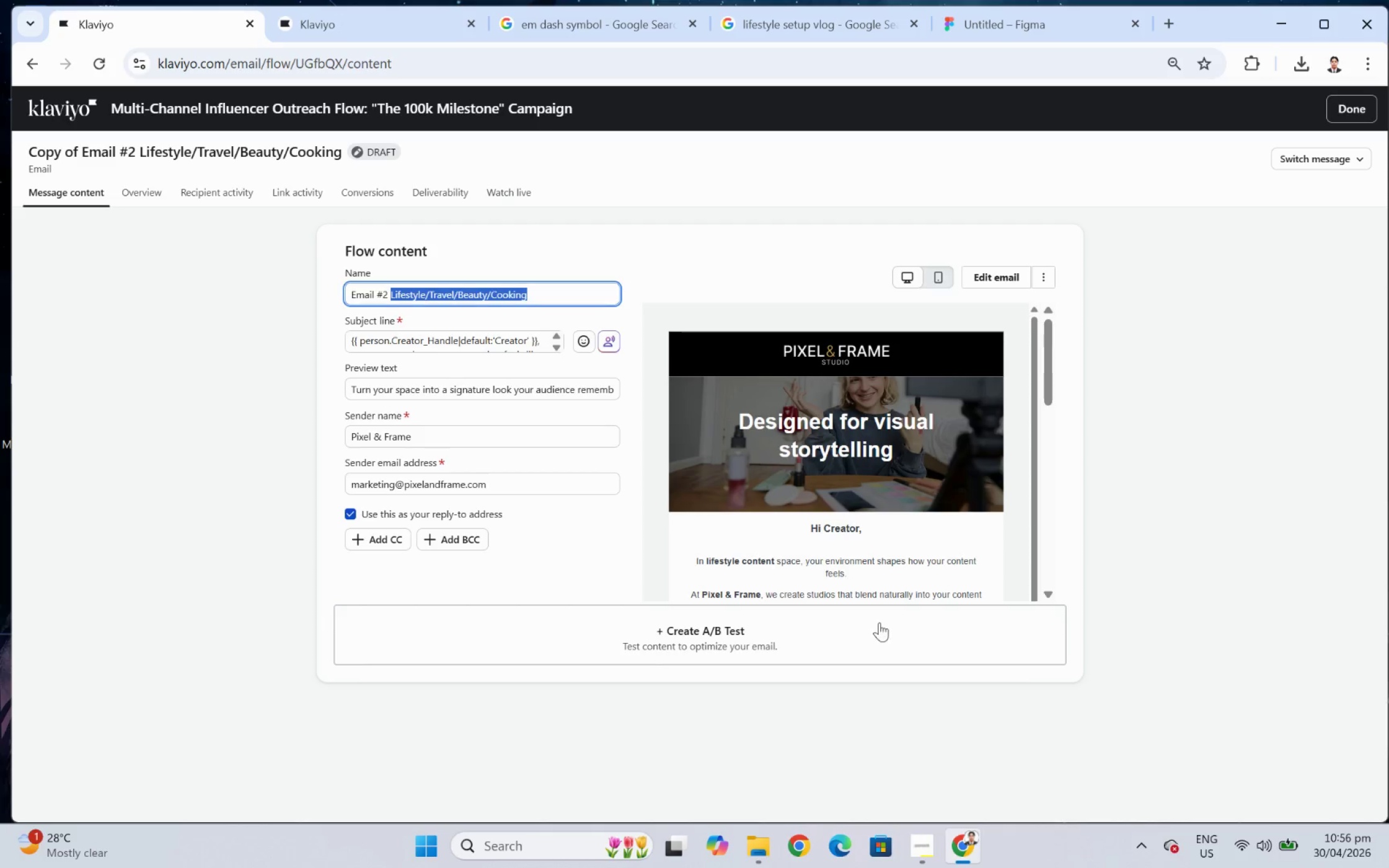 
mouse_move([963, 825])
 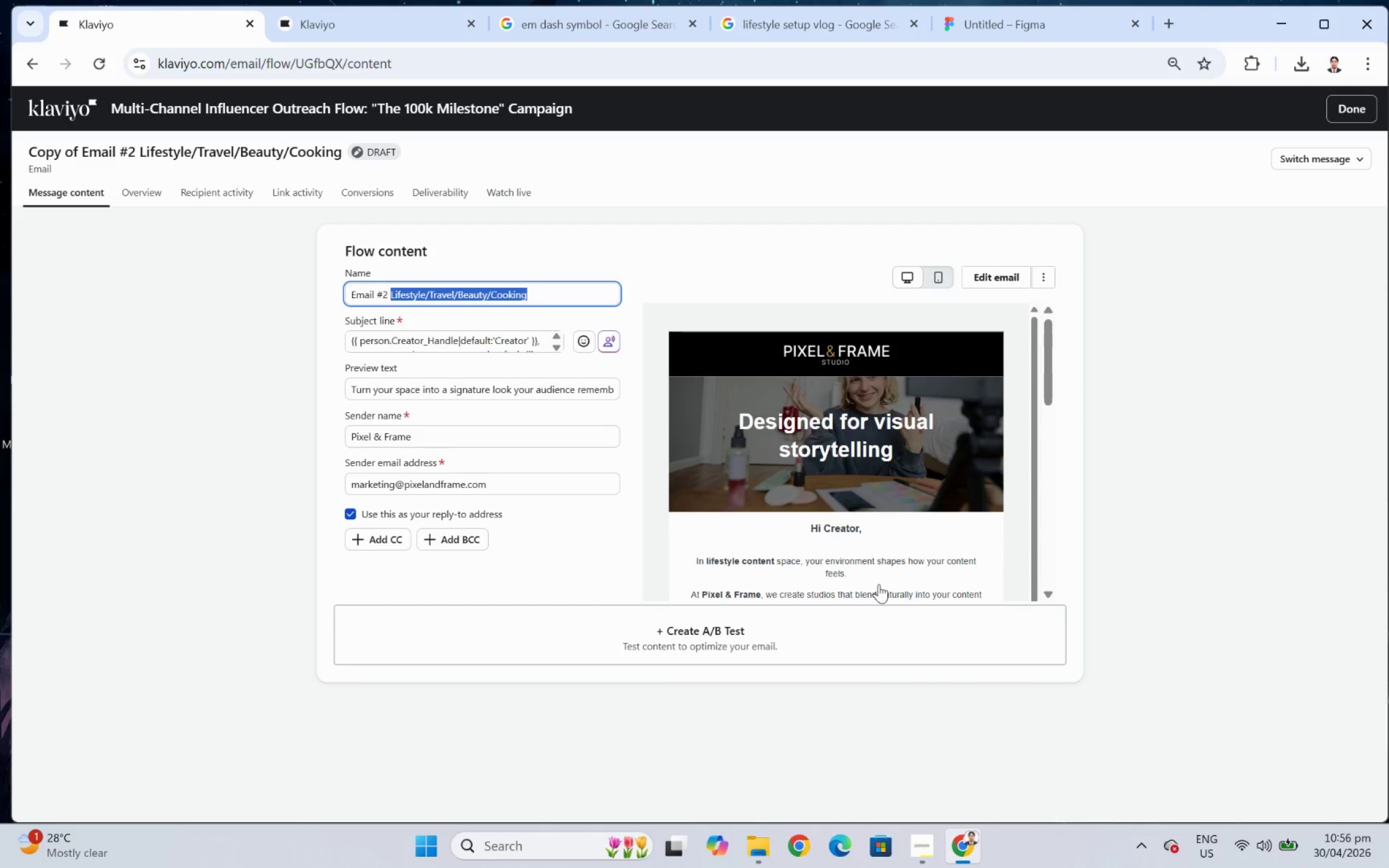 
key(Backspace)
 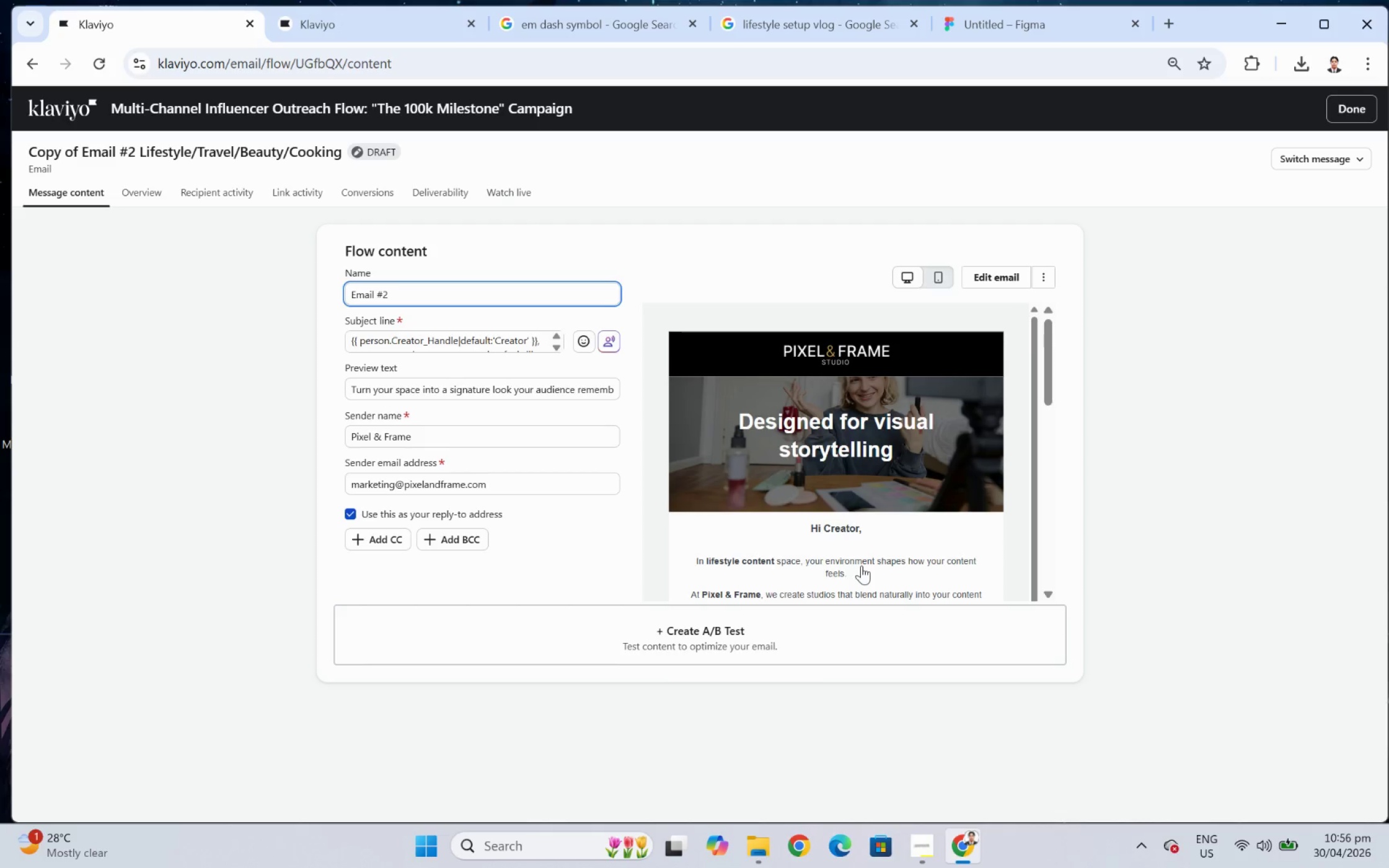 
wait(15.36)
 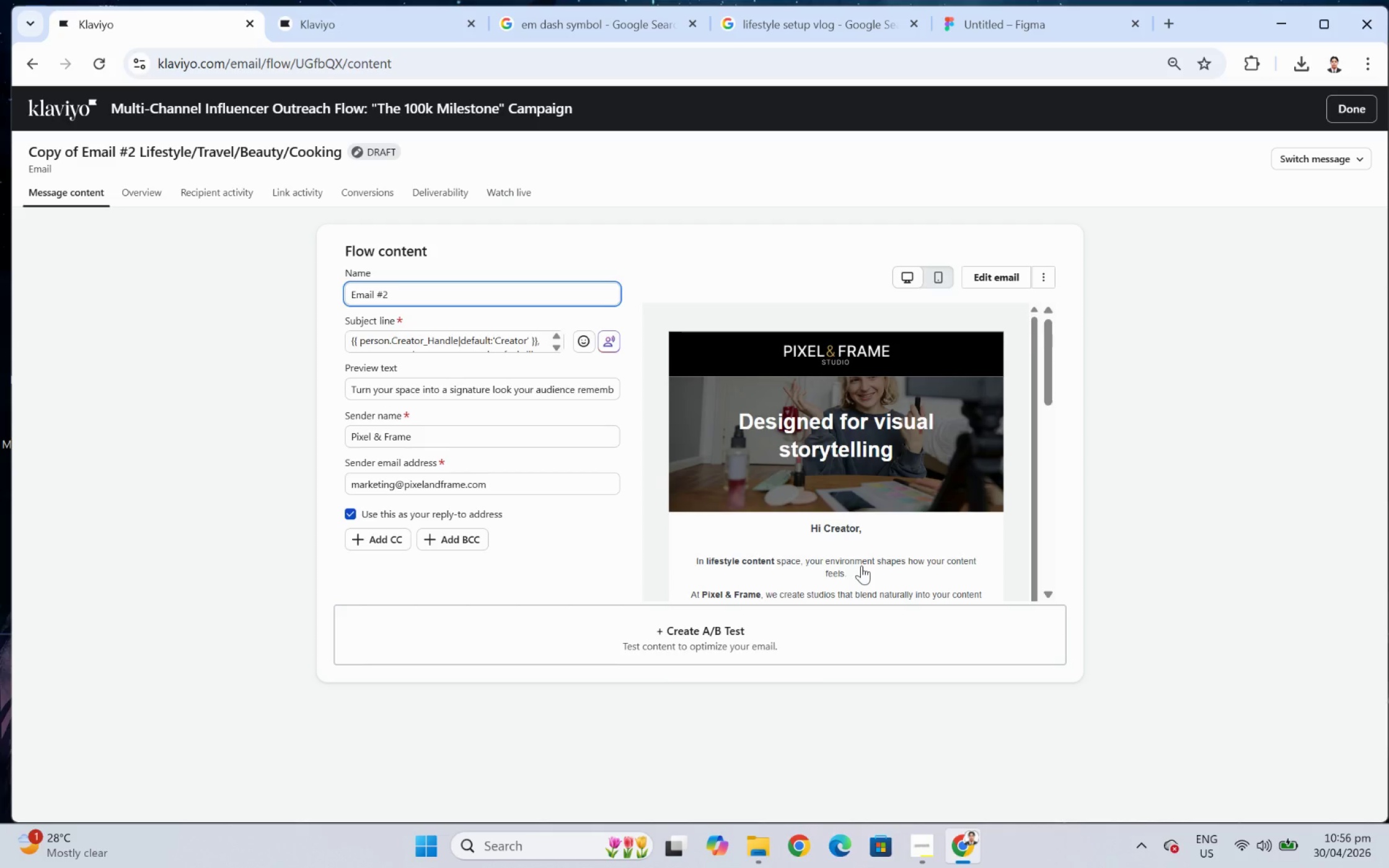 
type(Educational/)
 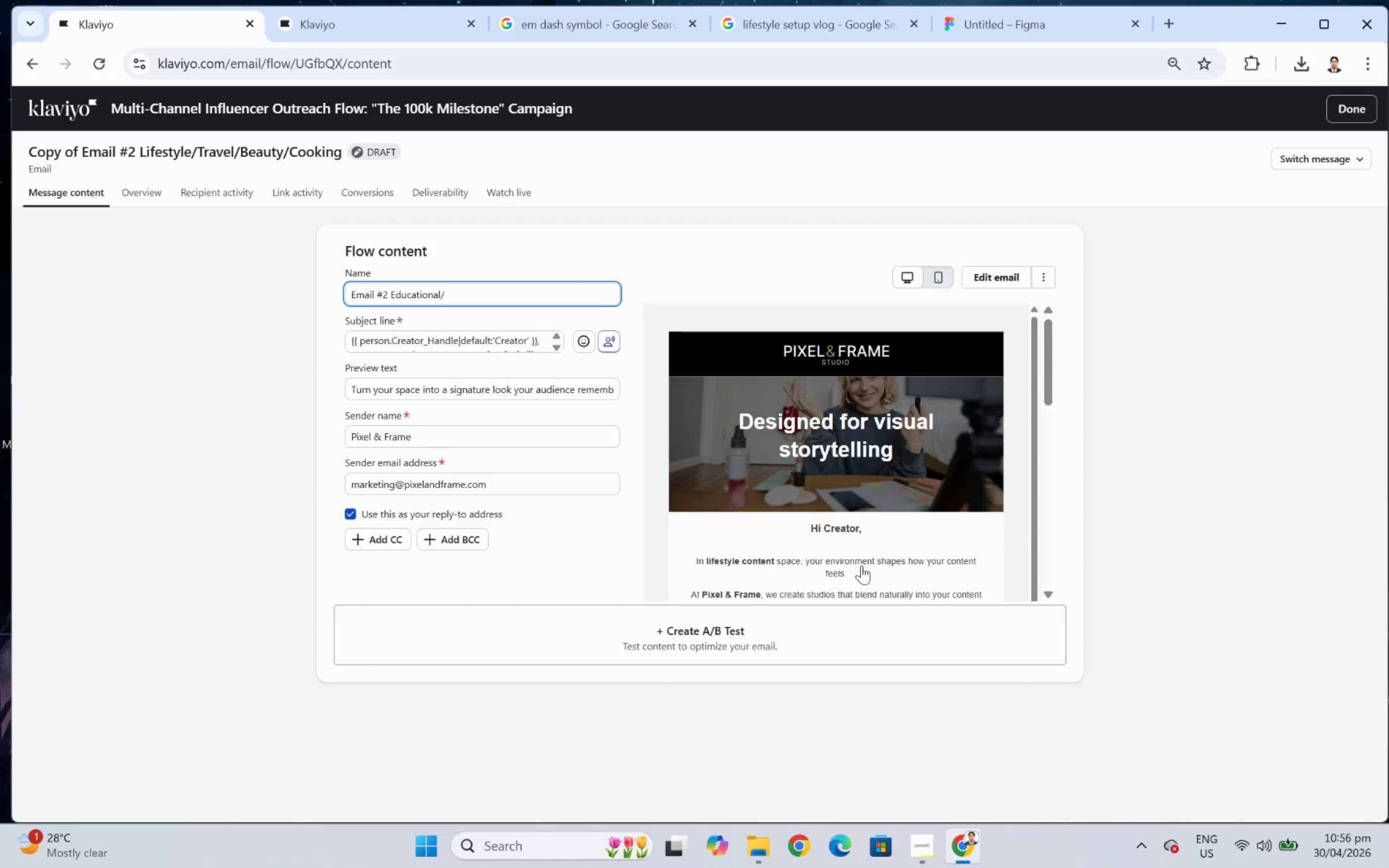 
wait(5.09)
 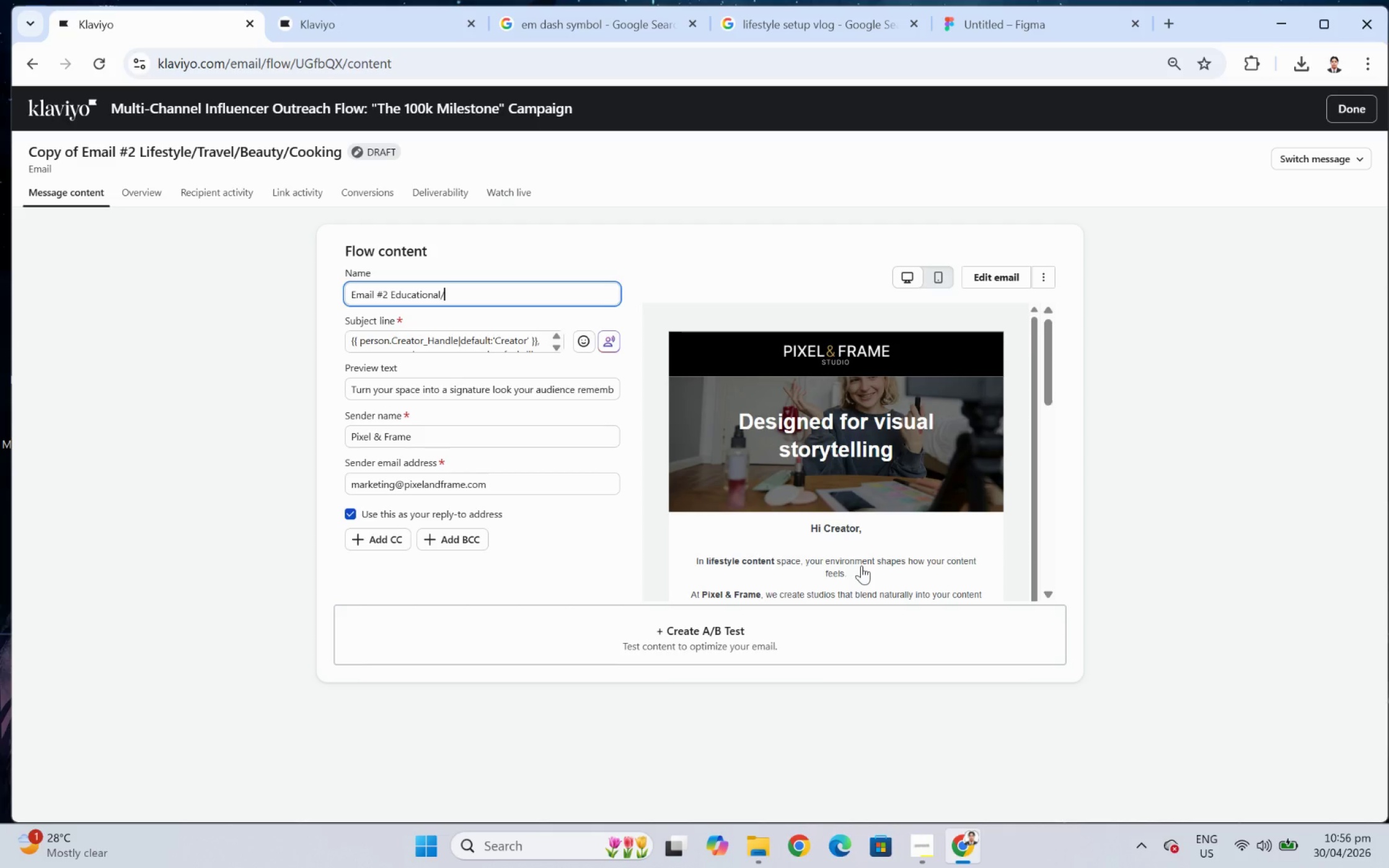 
type(Finance/)
 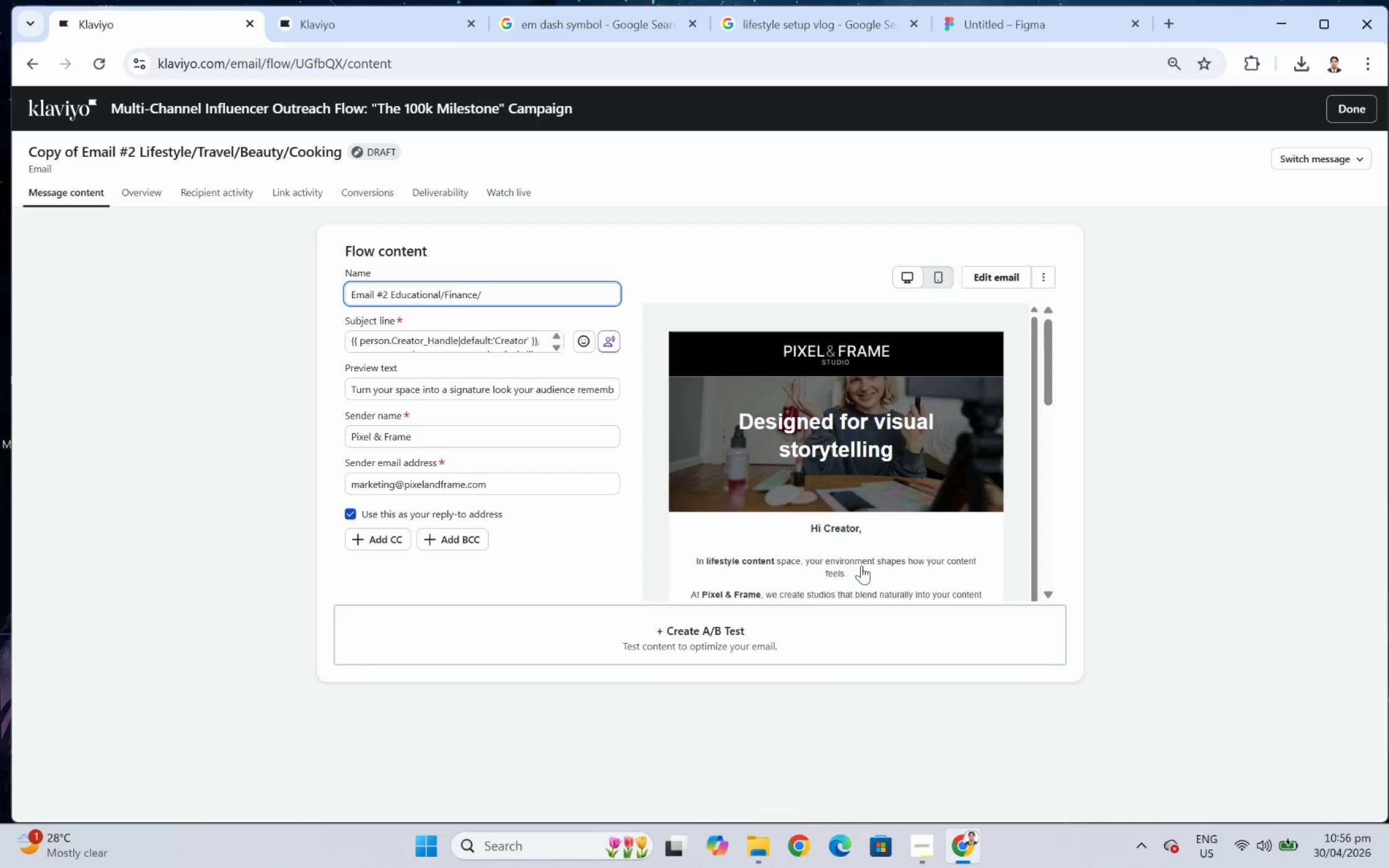 
hold_key(key=ShiftLeft, duration=0.55)
 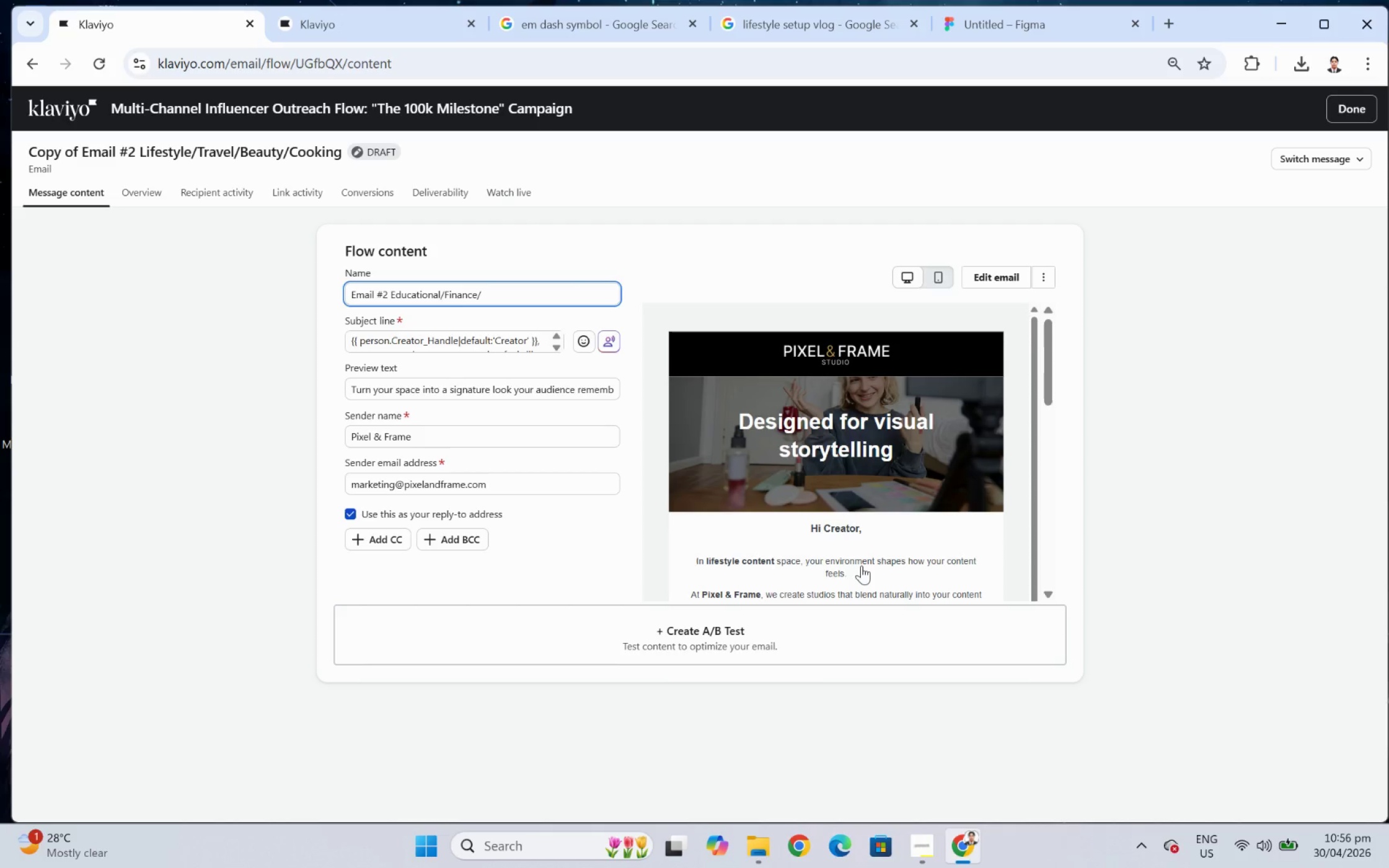 
type(True Crime)
 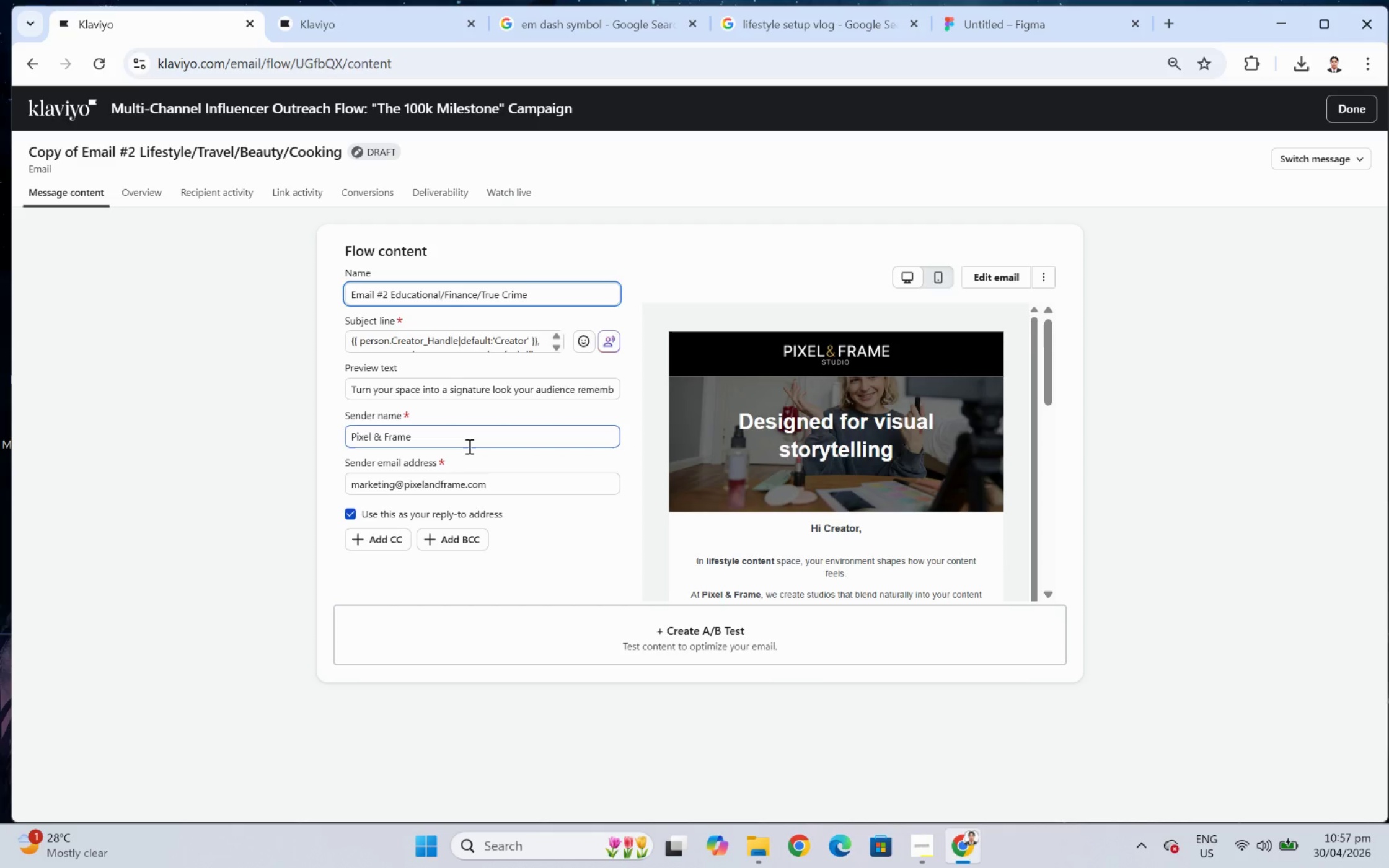 
wait(26.79)
 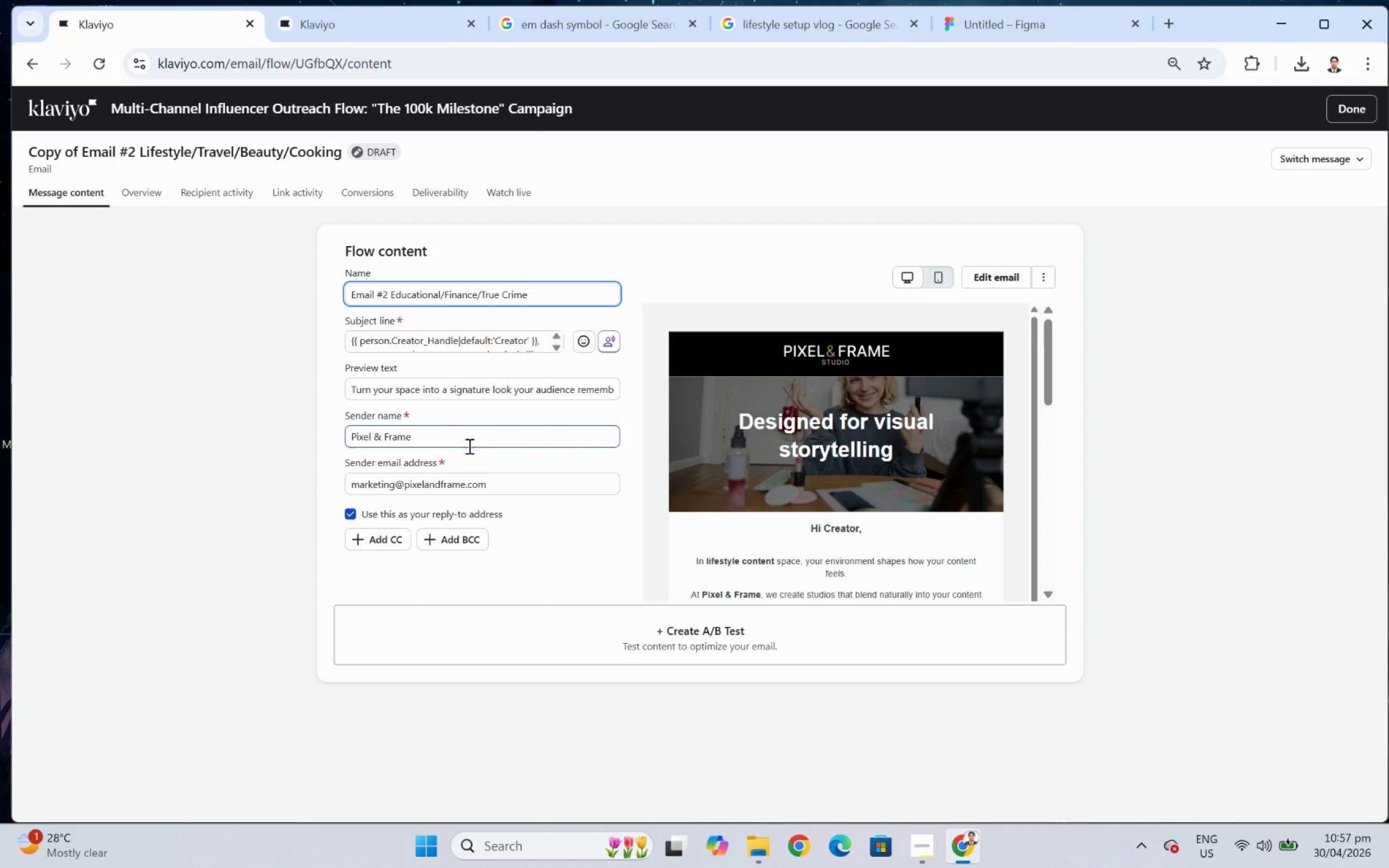 
scroll: coordinate [519, 338], scroll_direction: down, amount: 1.0
 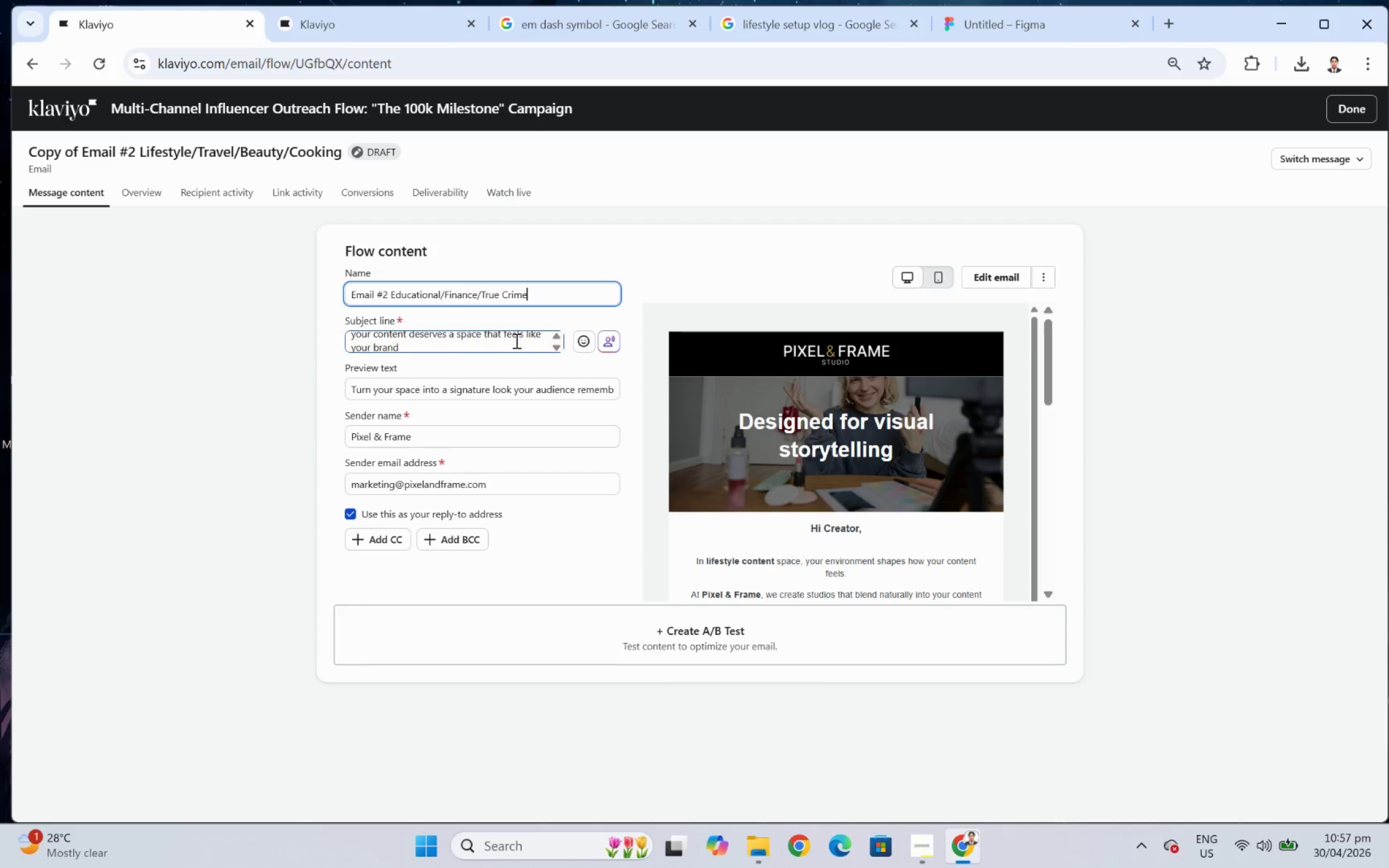 
scroll: coordinate [515, 340], scroll_direction: none, amount: 0.0
 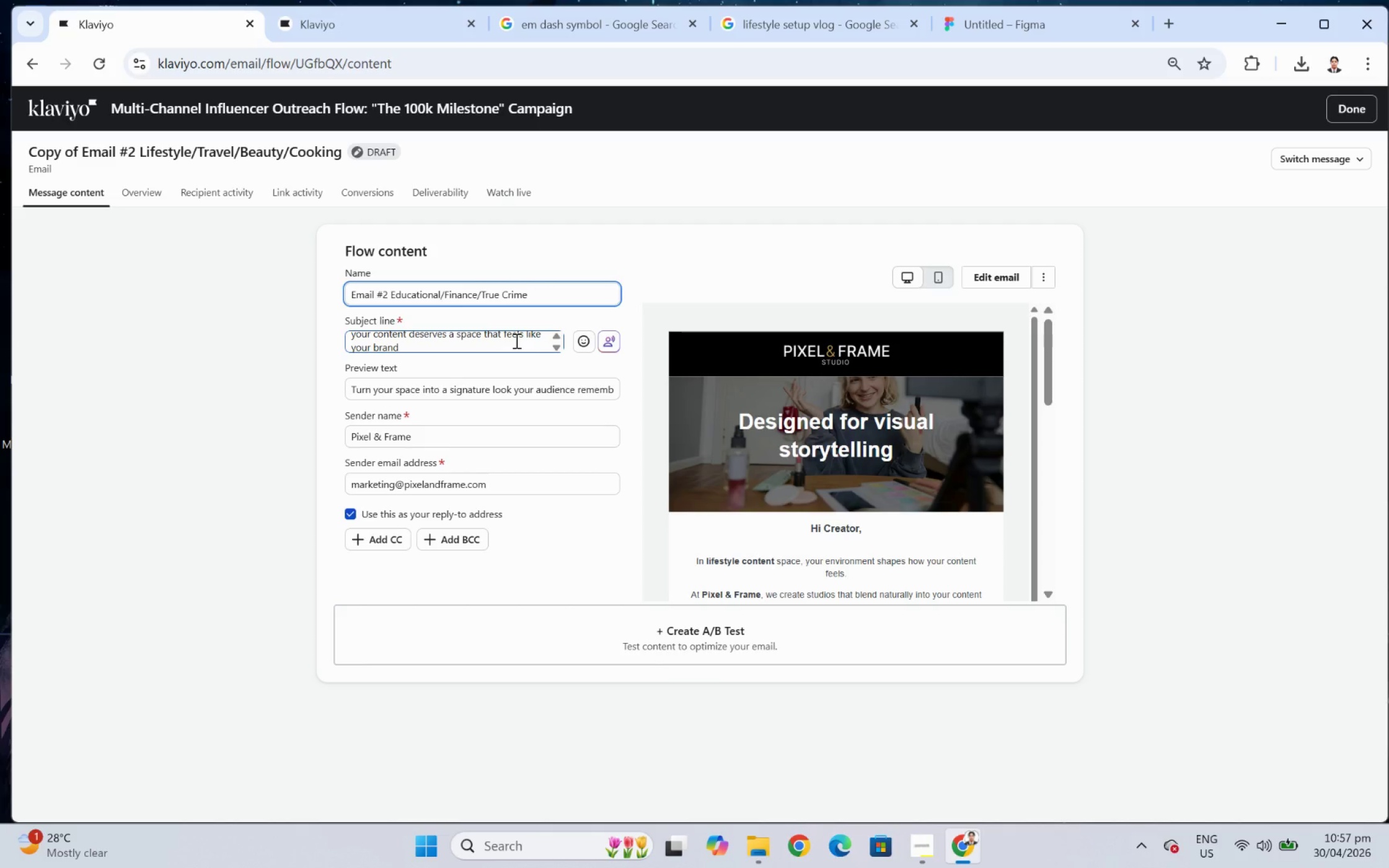 
wait(14.68)
 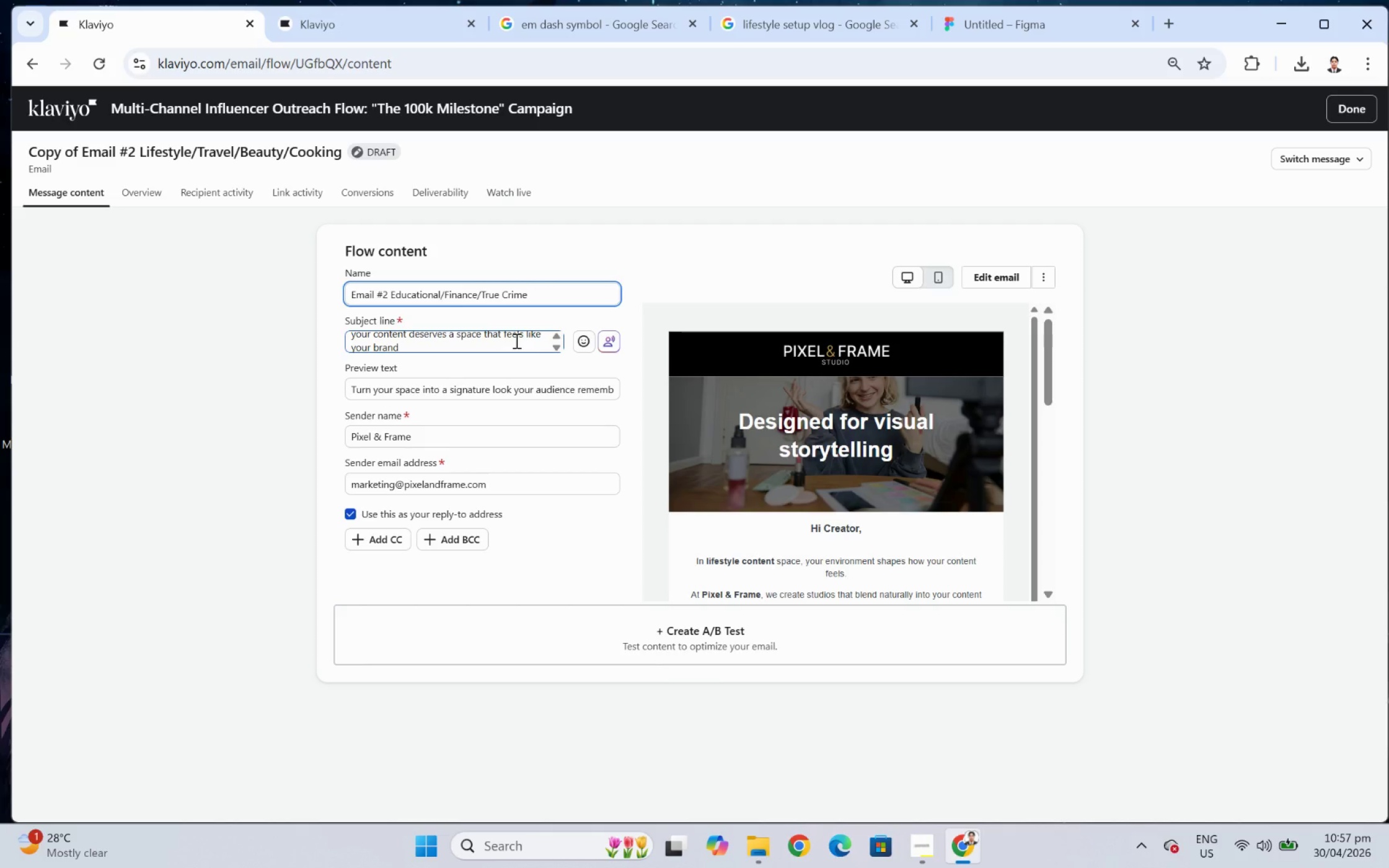 
scroll: coordinate [518, 346], scroll_direction: up, amount: 1.0
 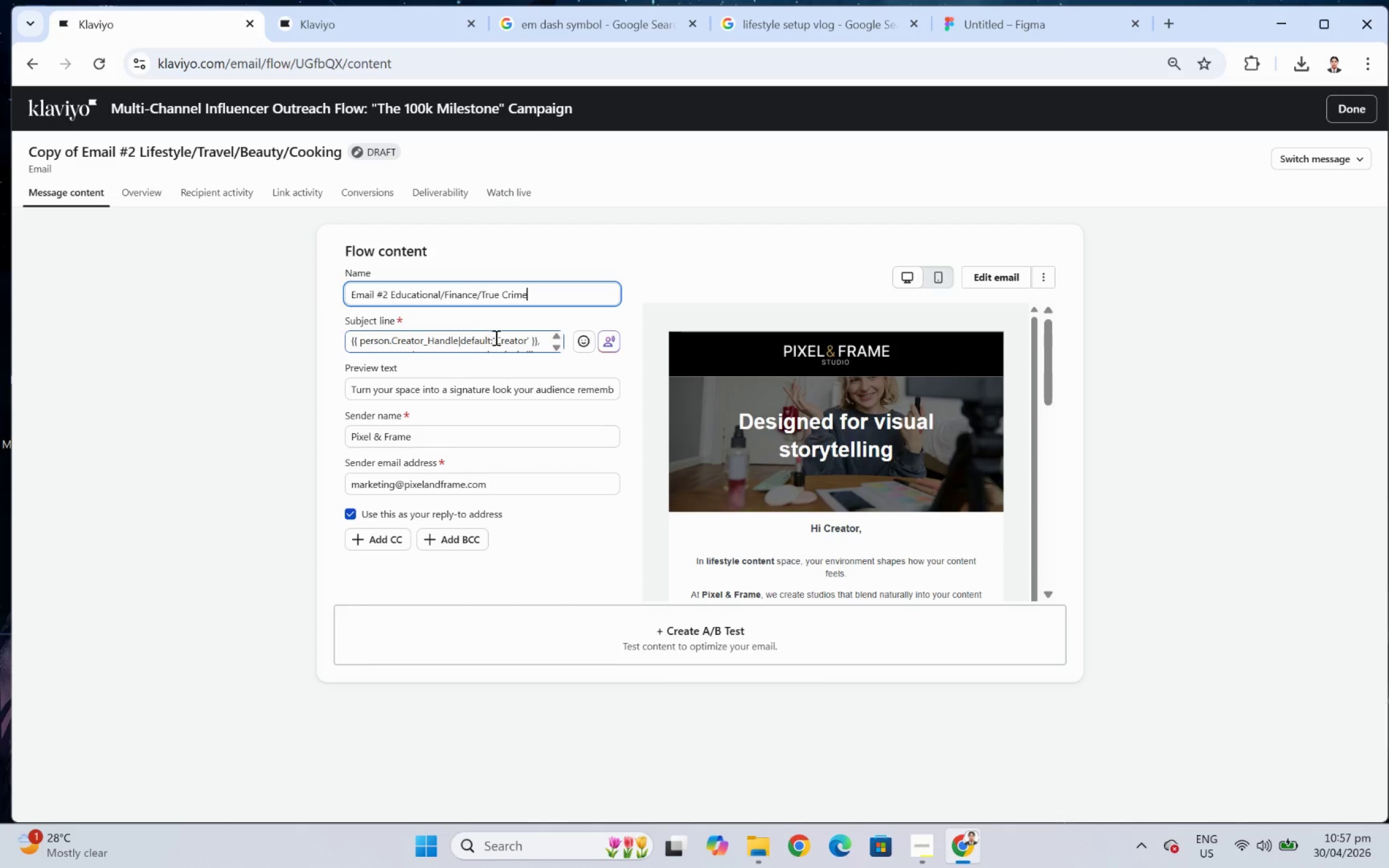 
scroll: coordinate [504, 339], scroll_direction: down, amount: 1.0
 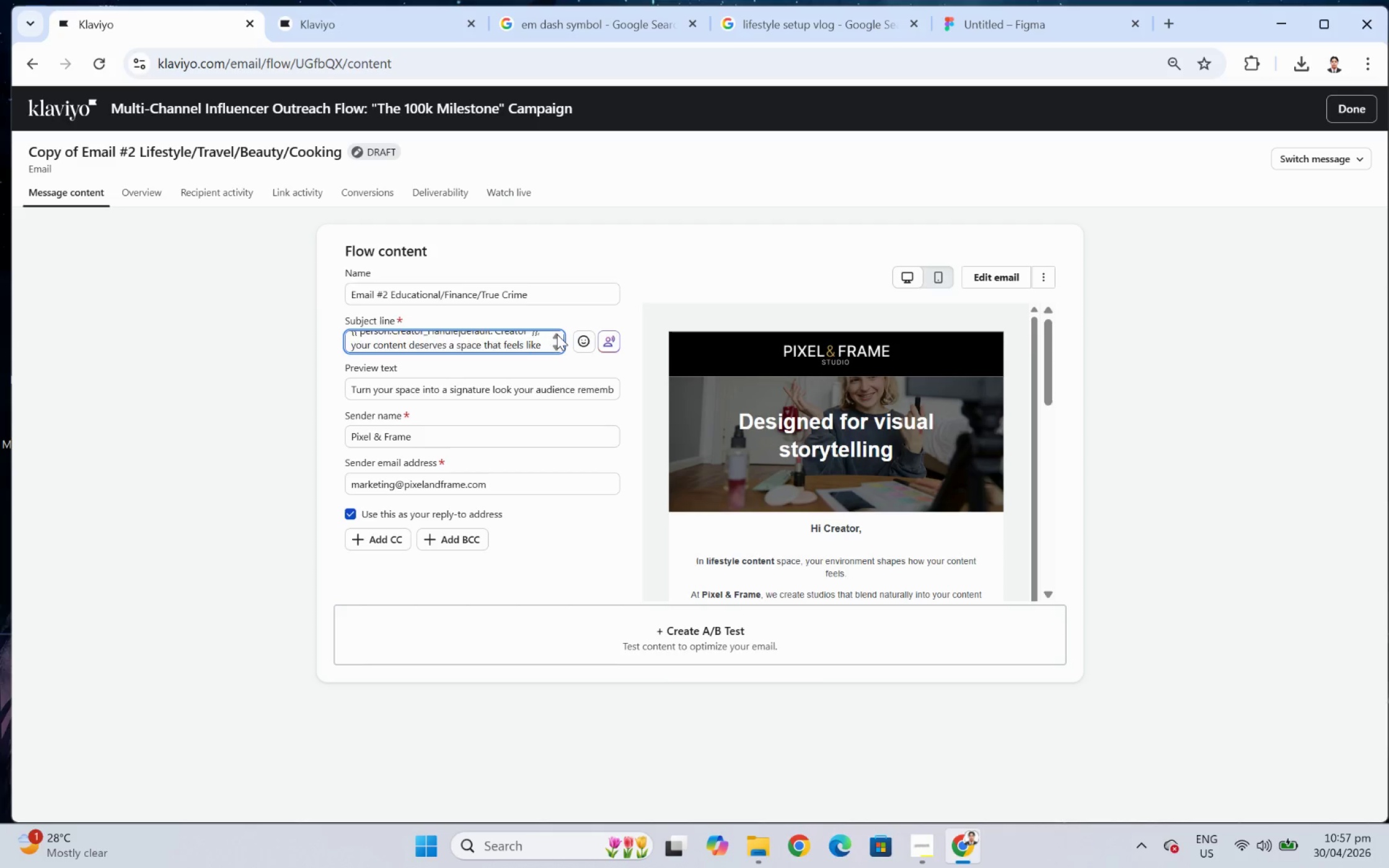 
left_click([541, 346])
 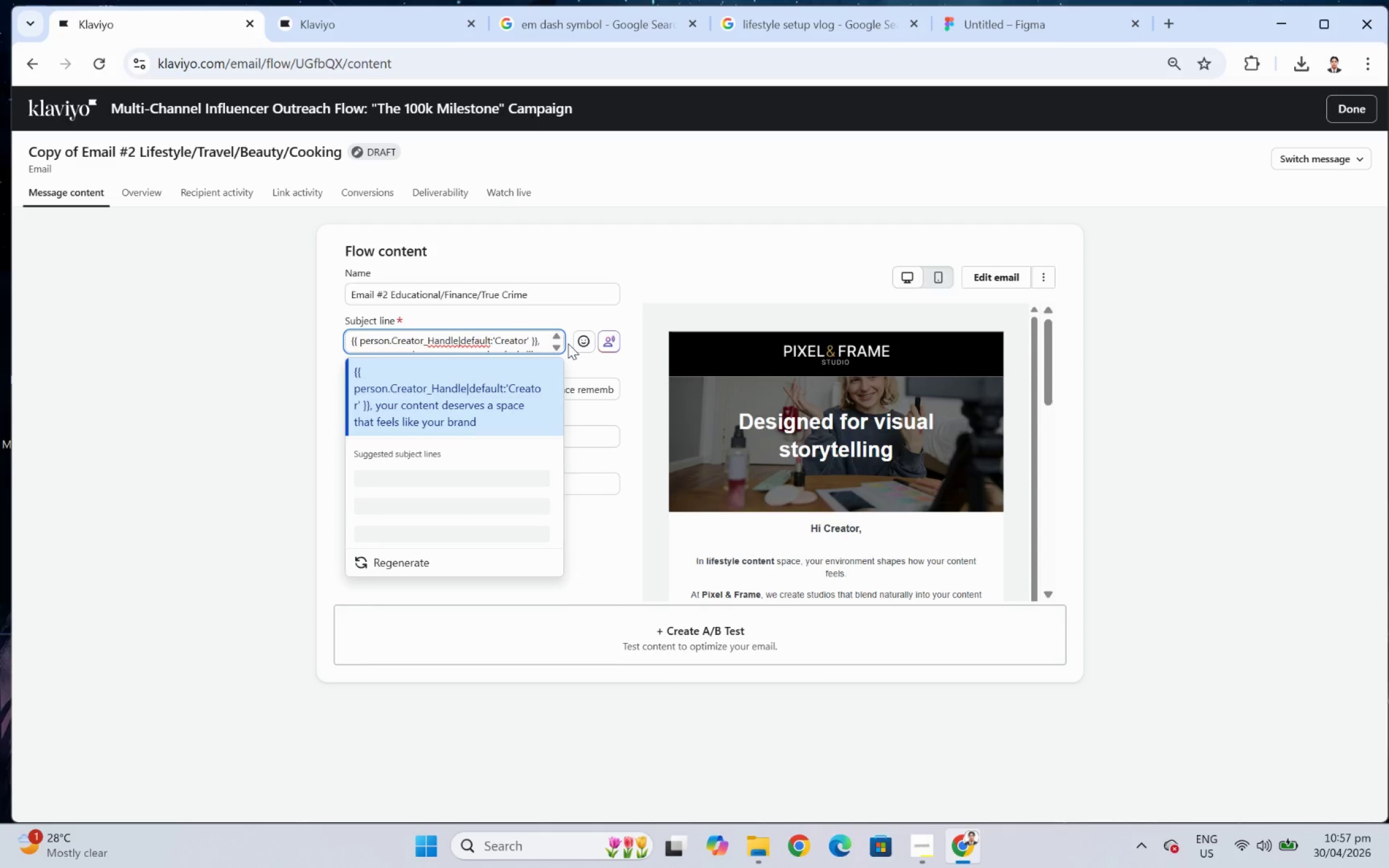 
key(ArrowDown)
 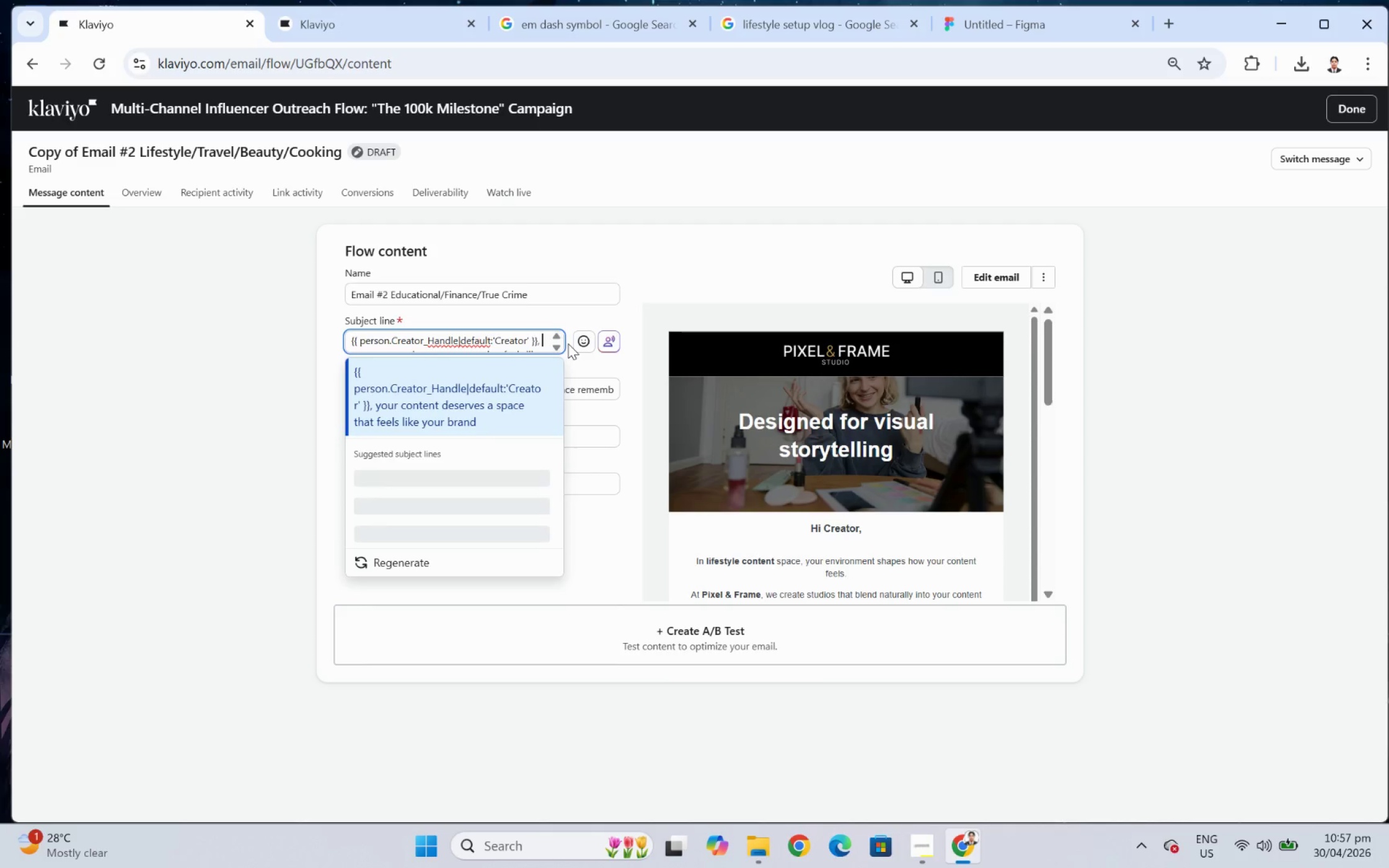 
key(ArrowDown)
 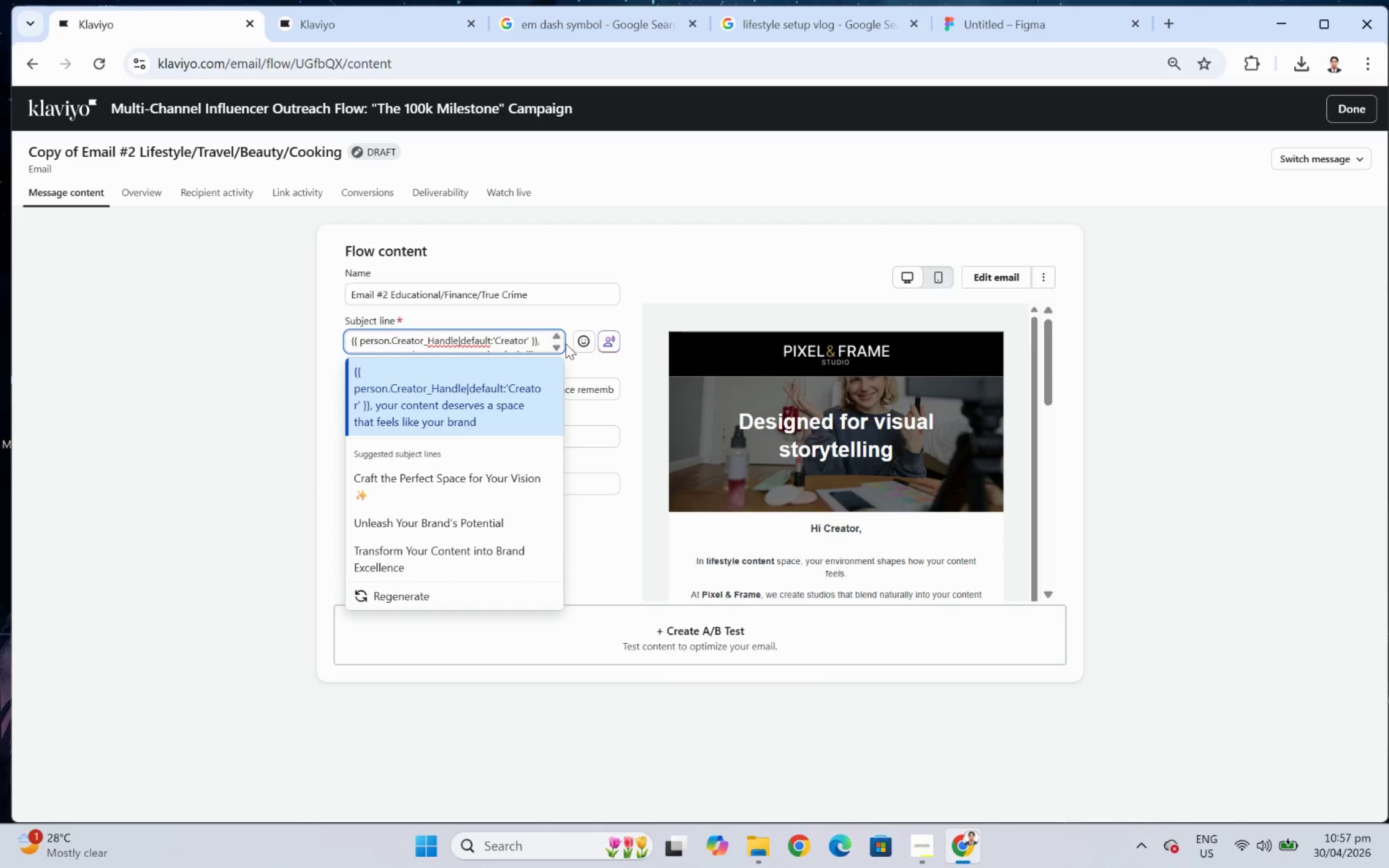 
left_click([555, 347])
 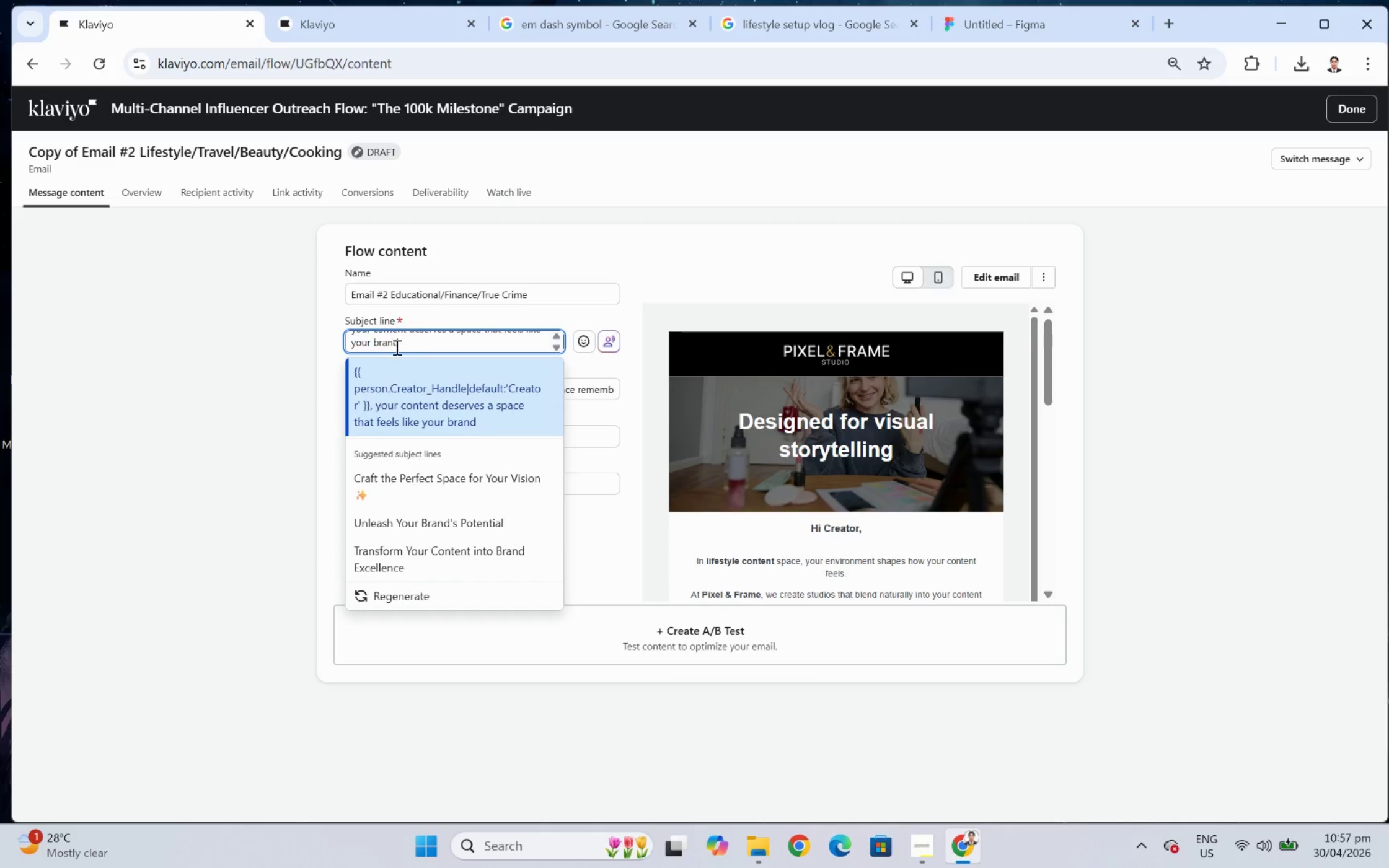 
left_click_drag(start_coordinate=[402, 345], to_coordinate=[351, 344])
 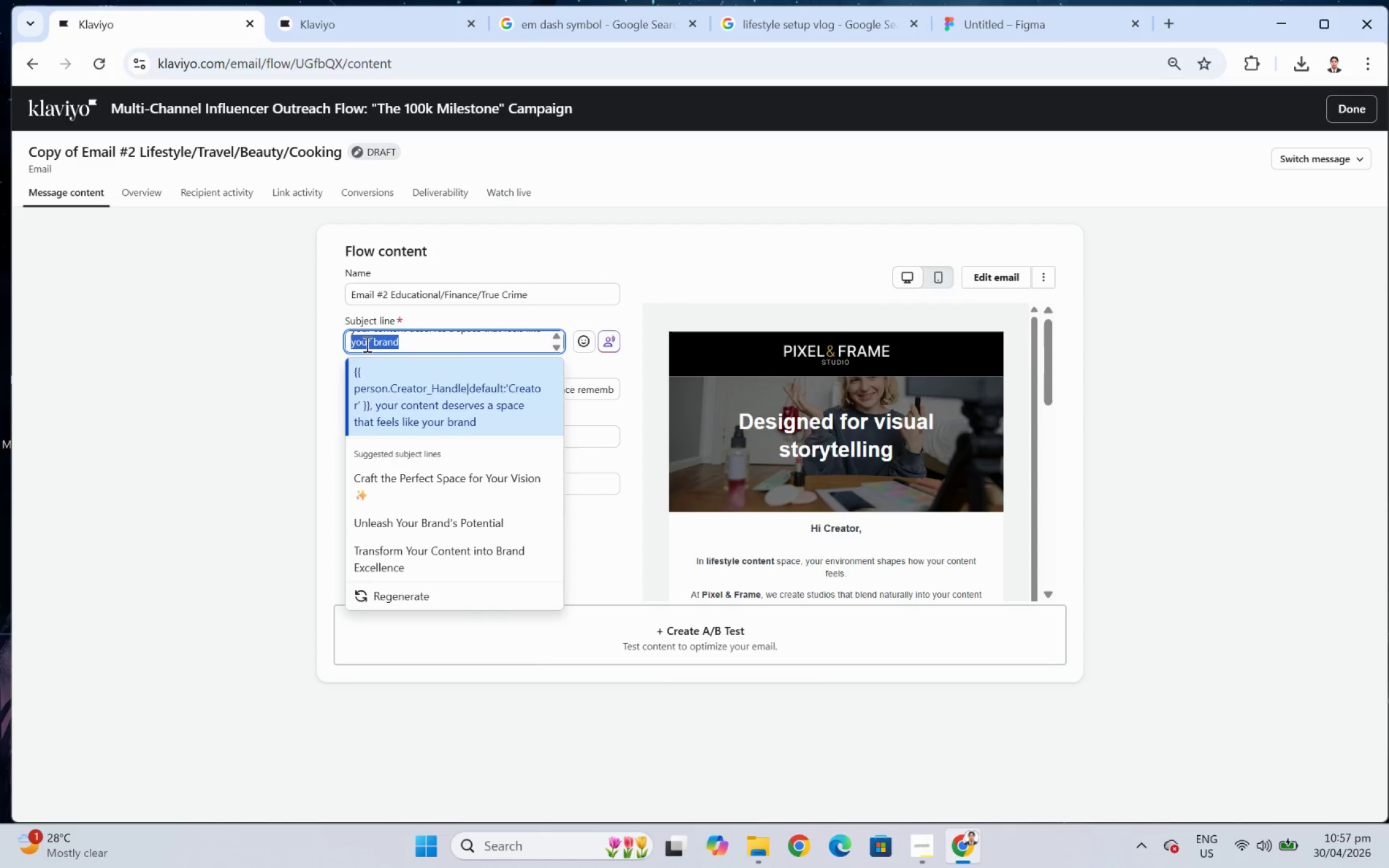 
hold_key(key=Backspace, duration=1.5)
 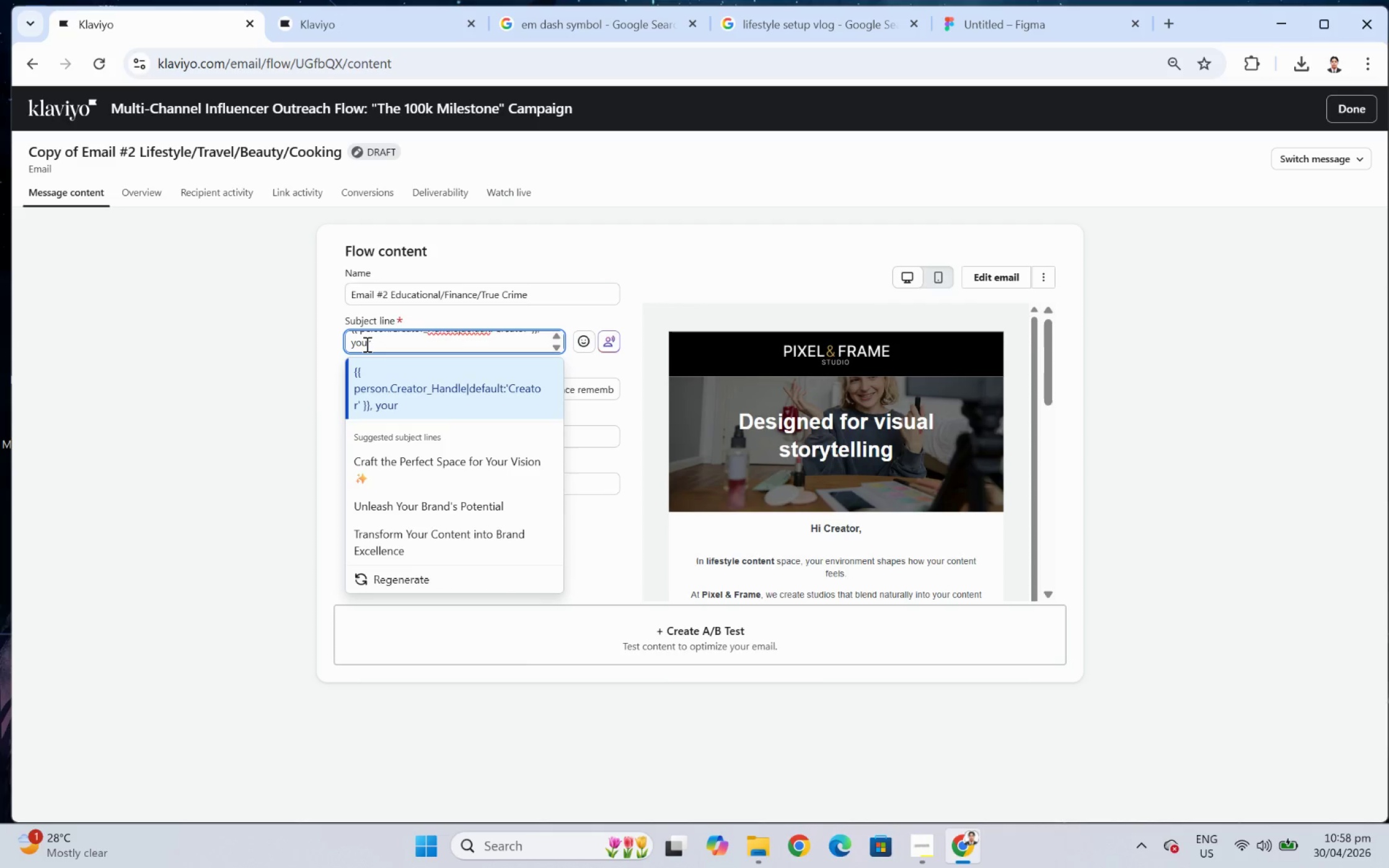 
hold_key(key=Backspace, duration=0.37)
 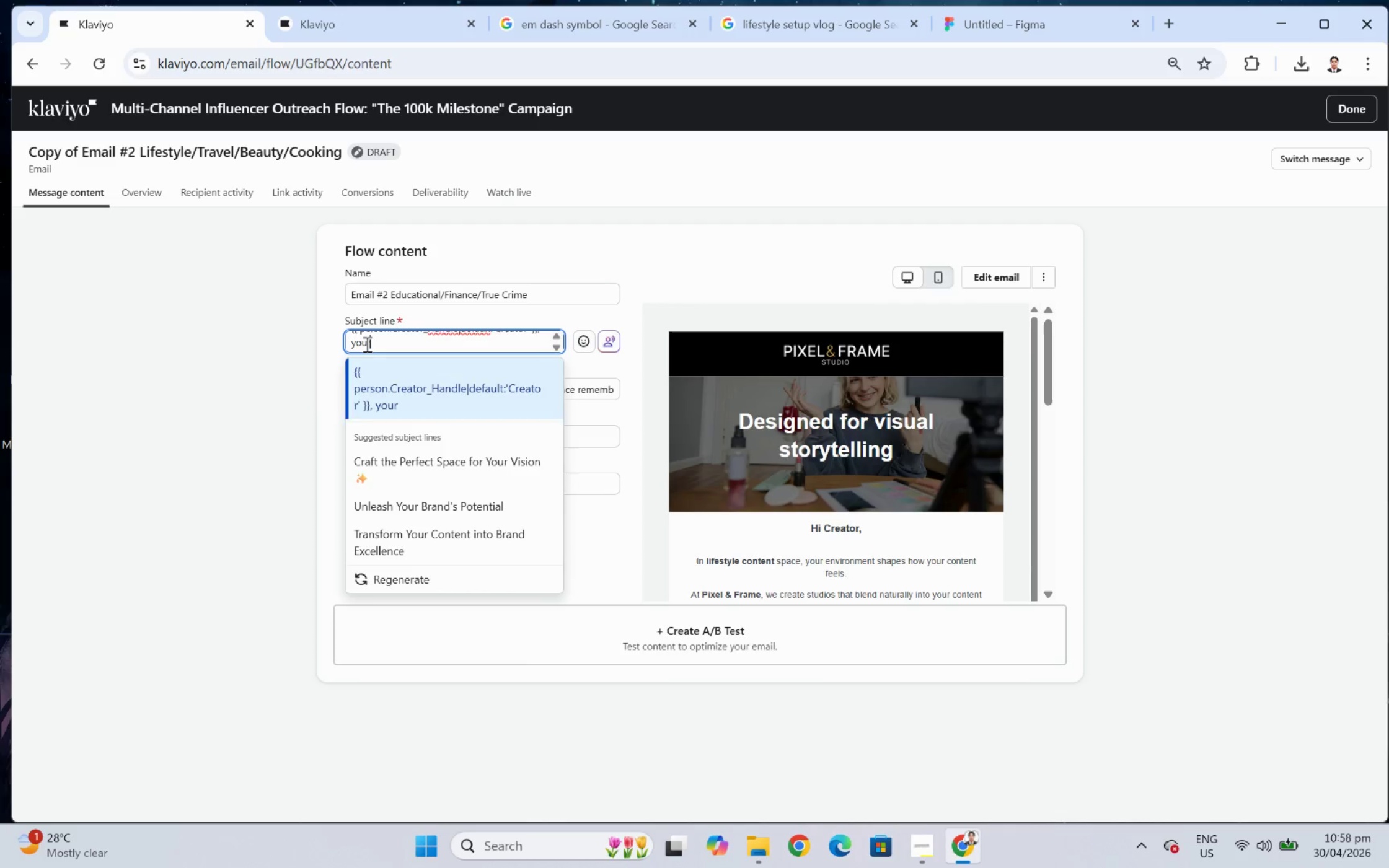 
hold_key(key=Backspace, duration=0.62)
 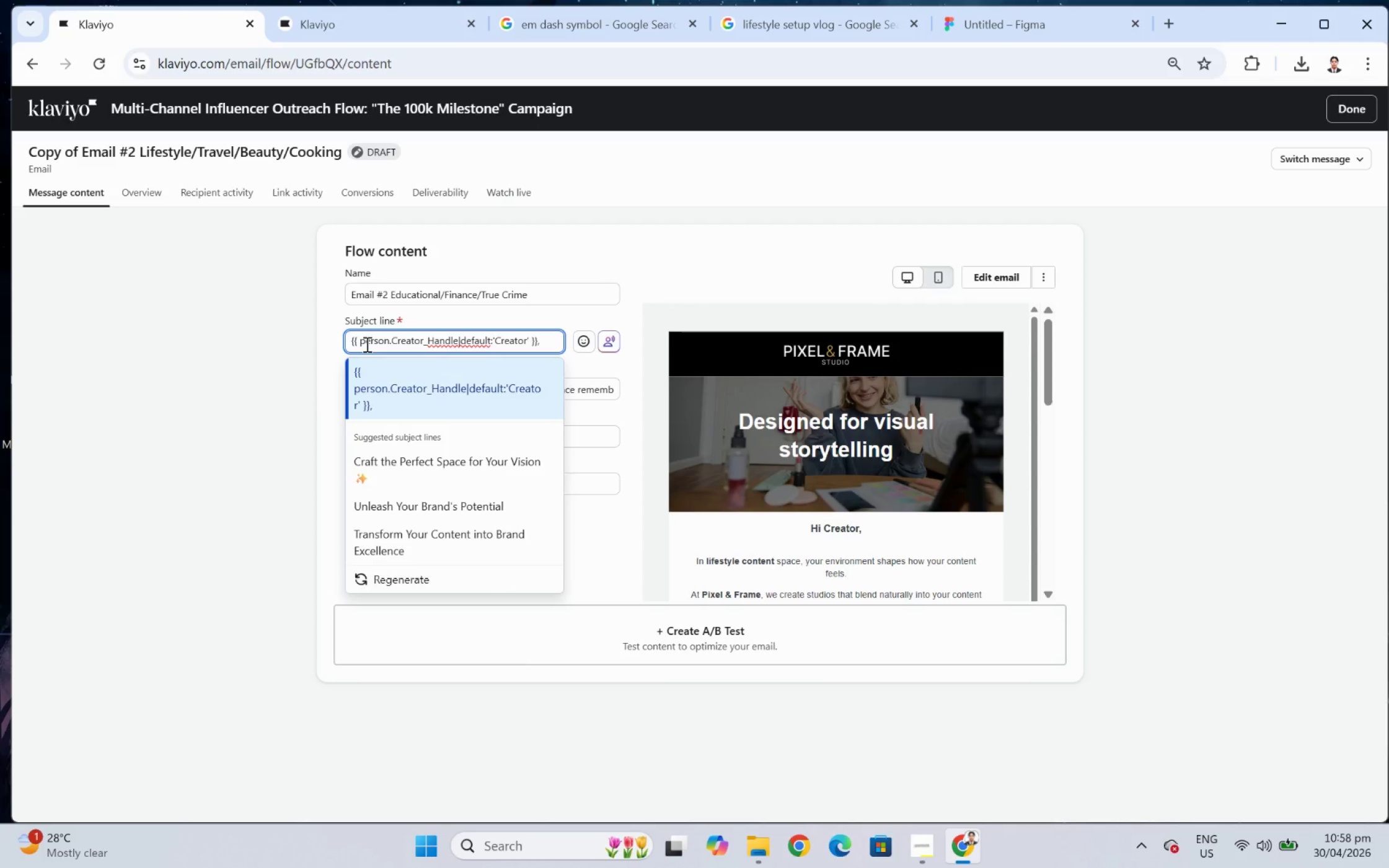 
key(Space)
 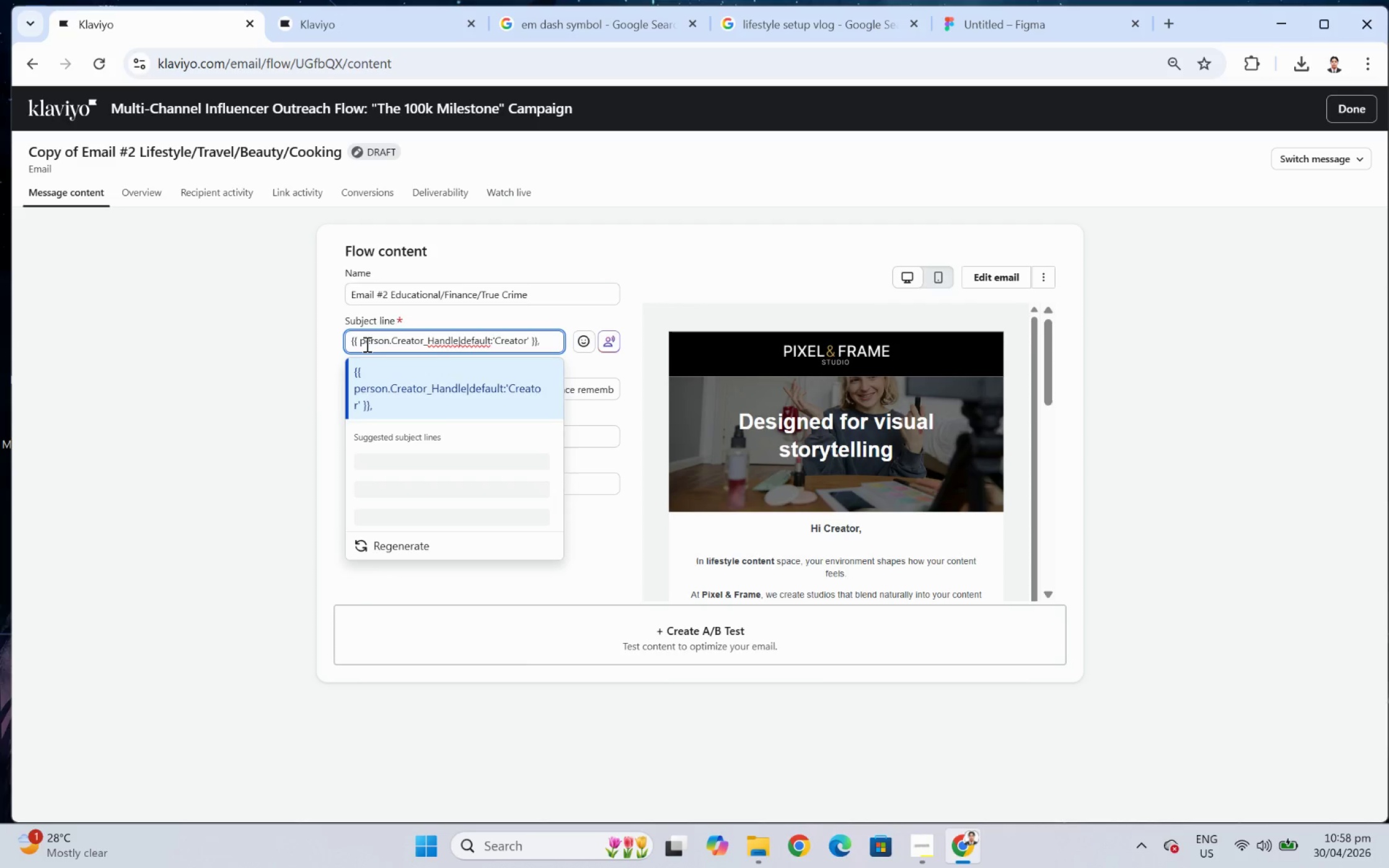 
key(ArrowUp)
 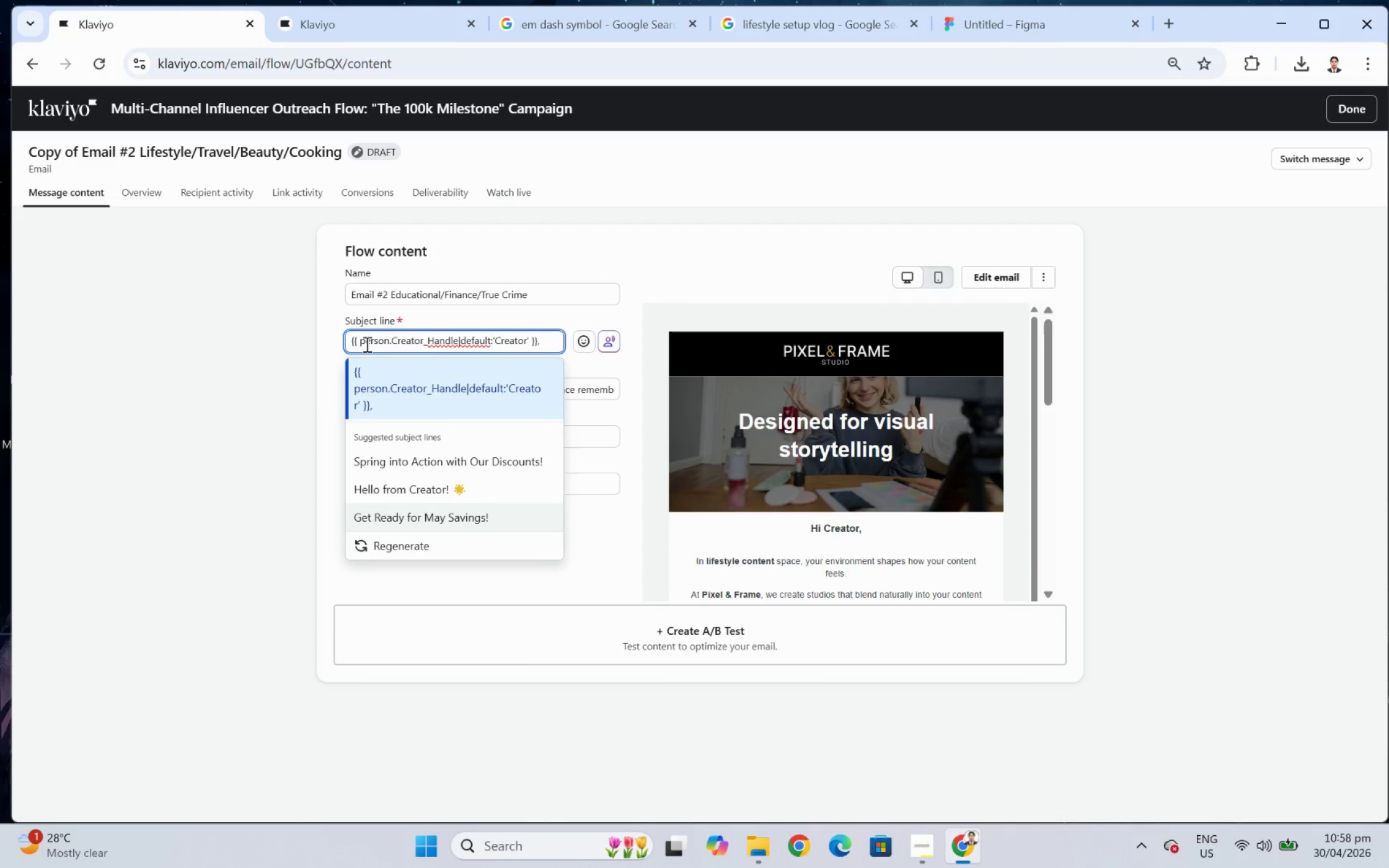 
key(ArrowUp)
 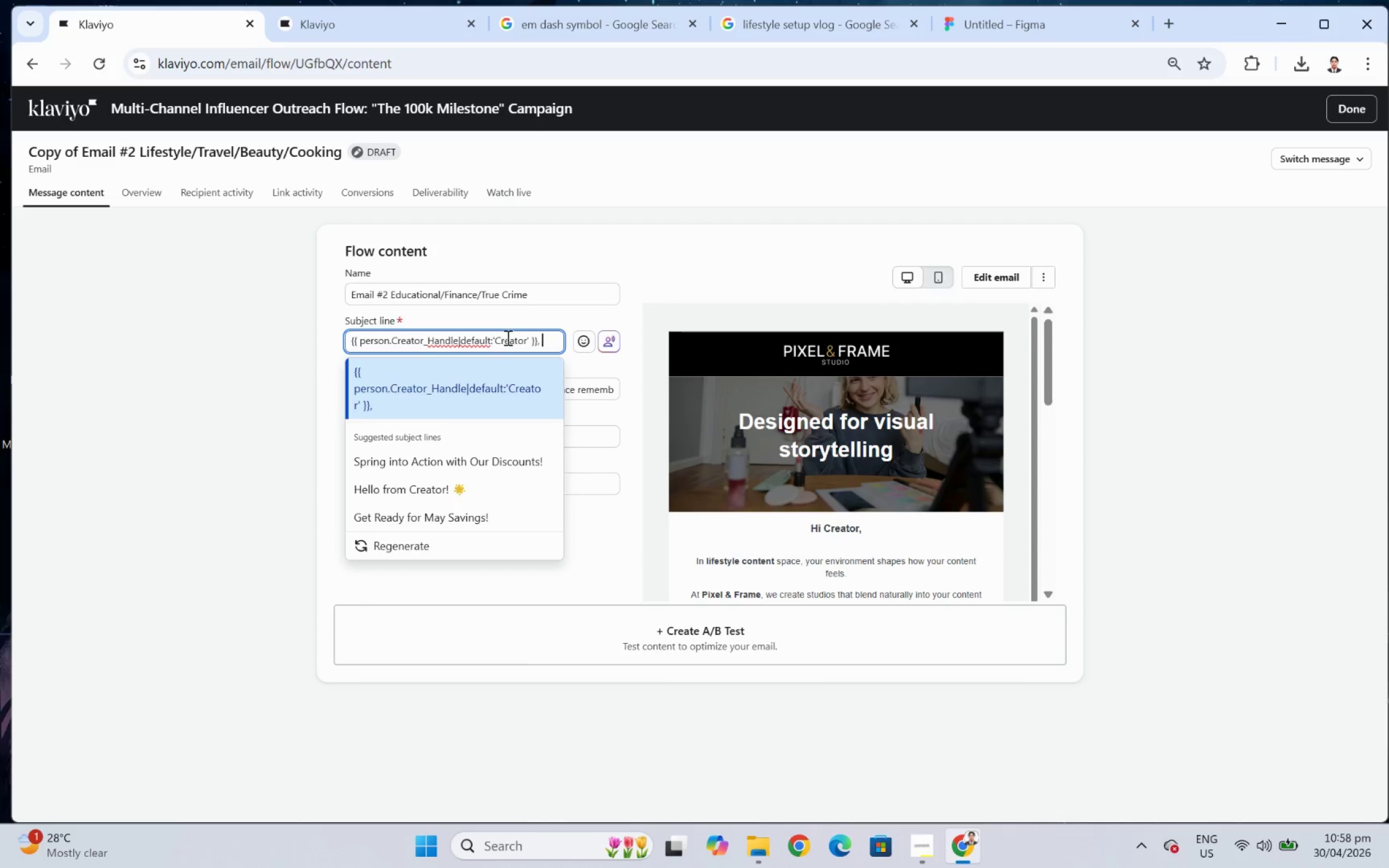 
left_click([550, 339])
 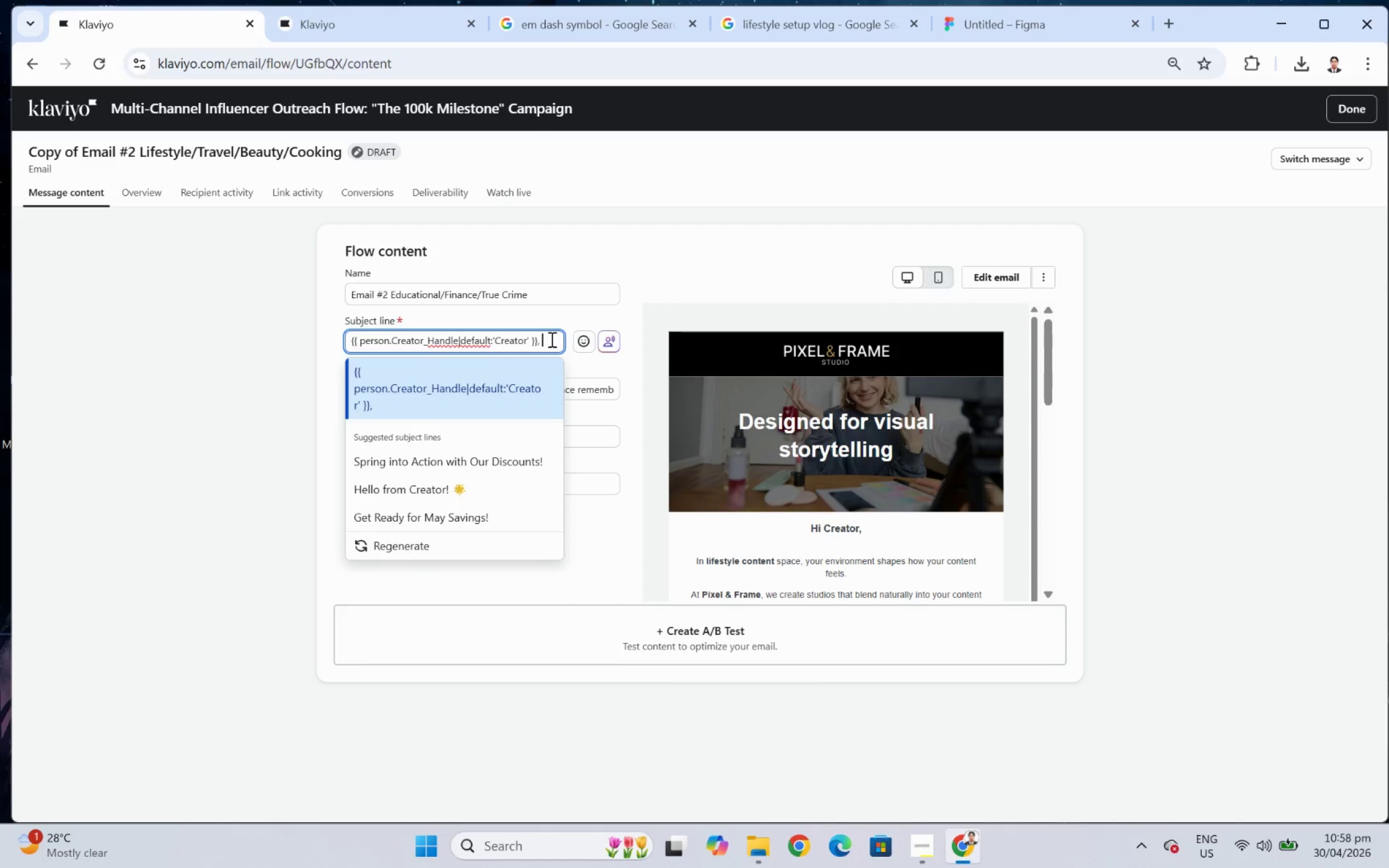 
wait(25.23)
 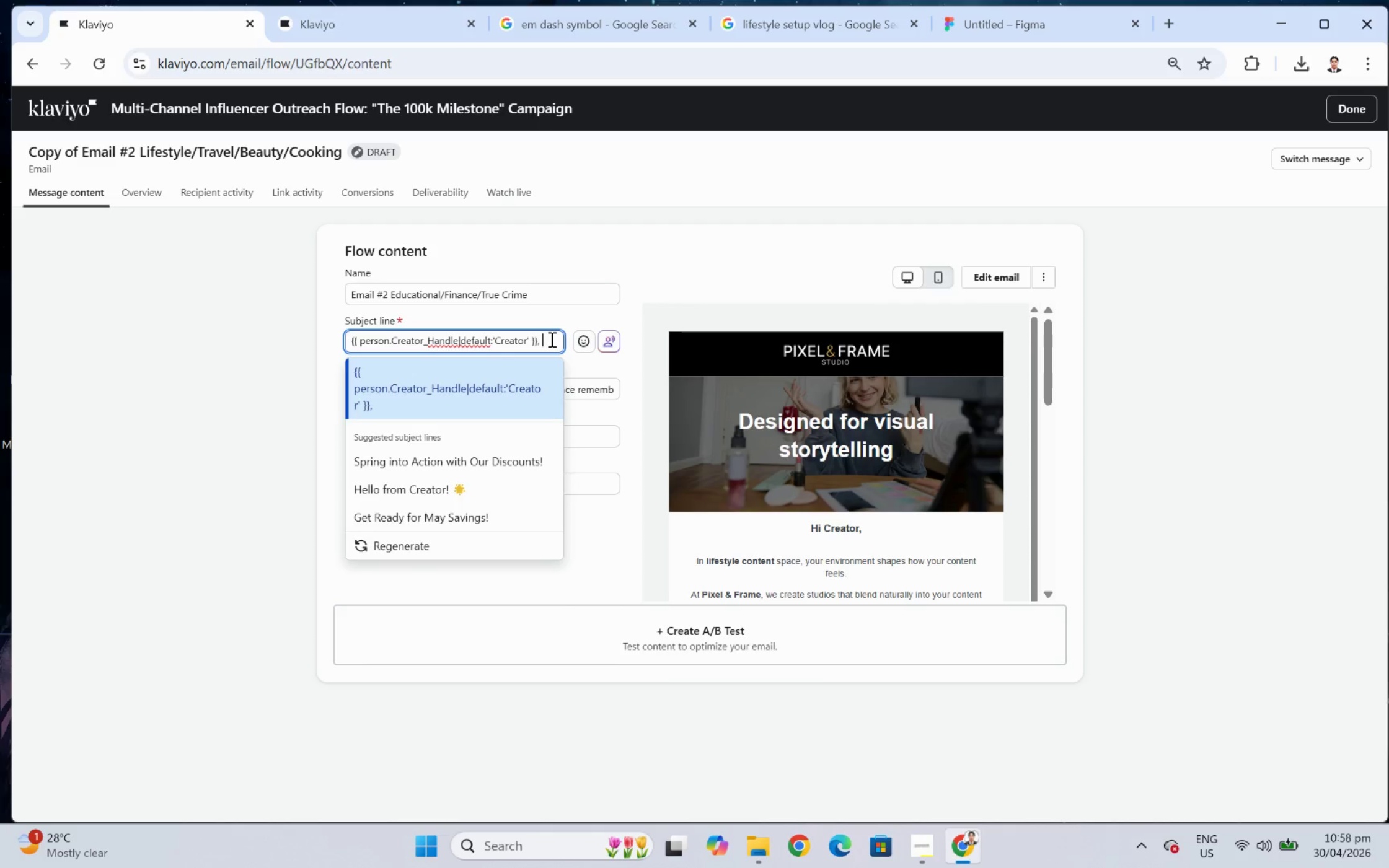 
type(builsd)
key(Backspace)
key(Backspace)
type(d a studio that strengthens your authority)
 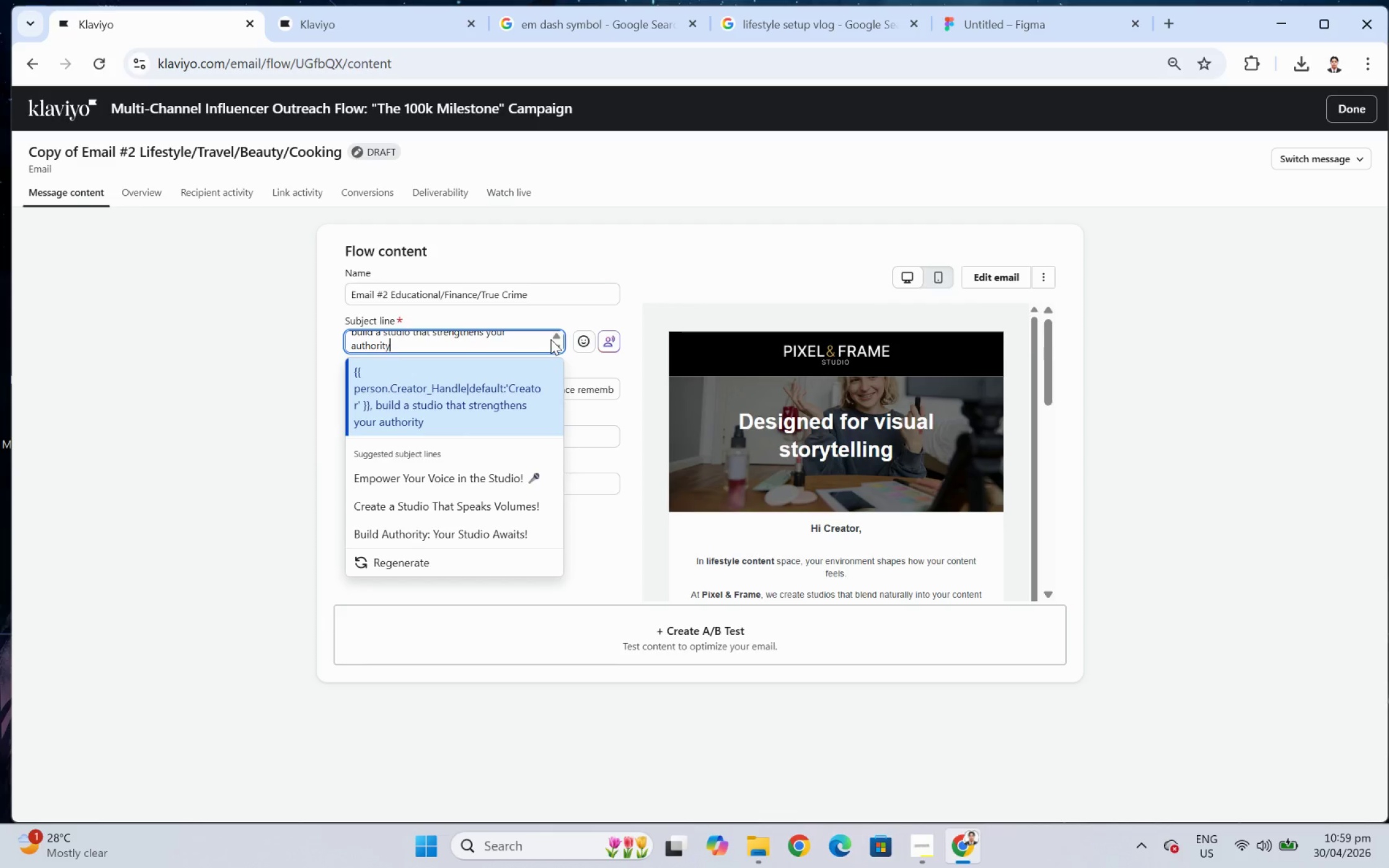 
wait(7.1)
 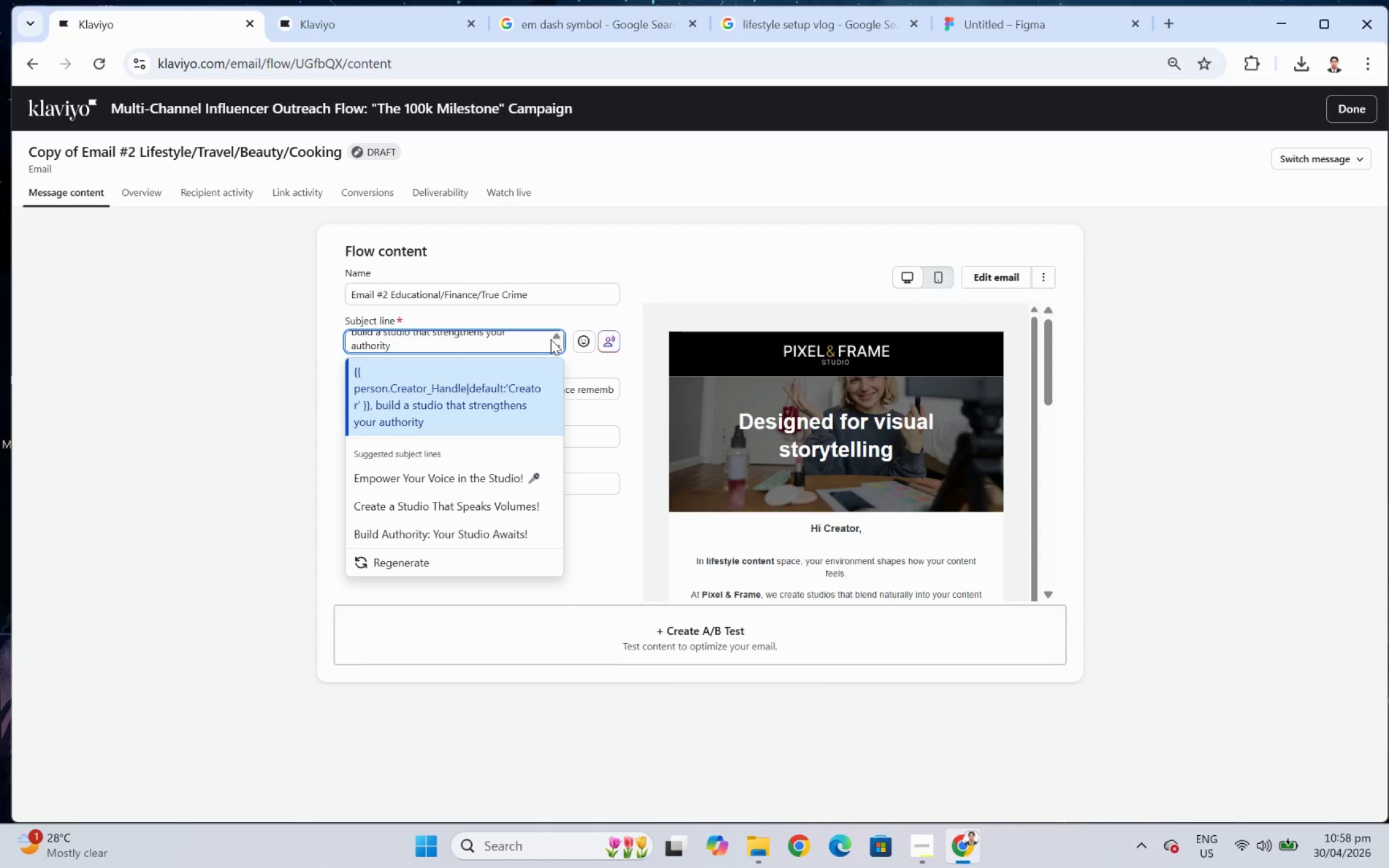 
key(Period)
 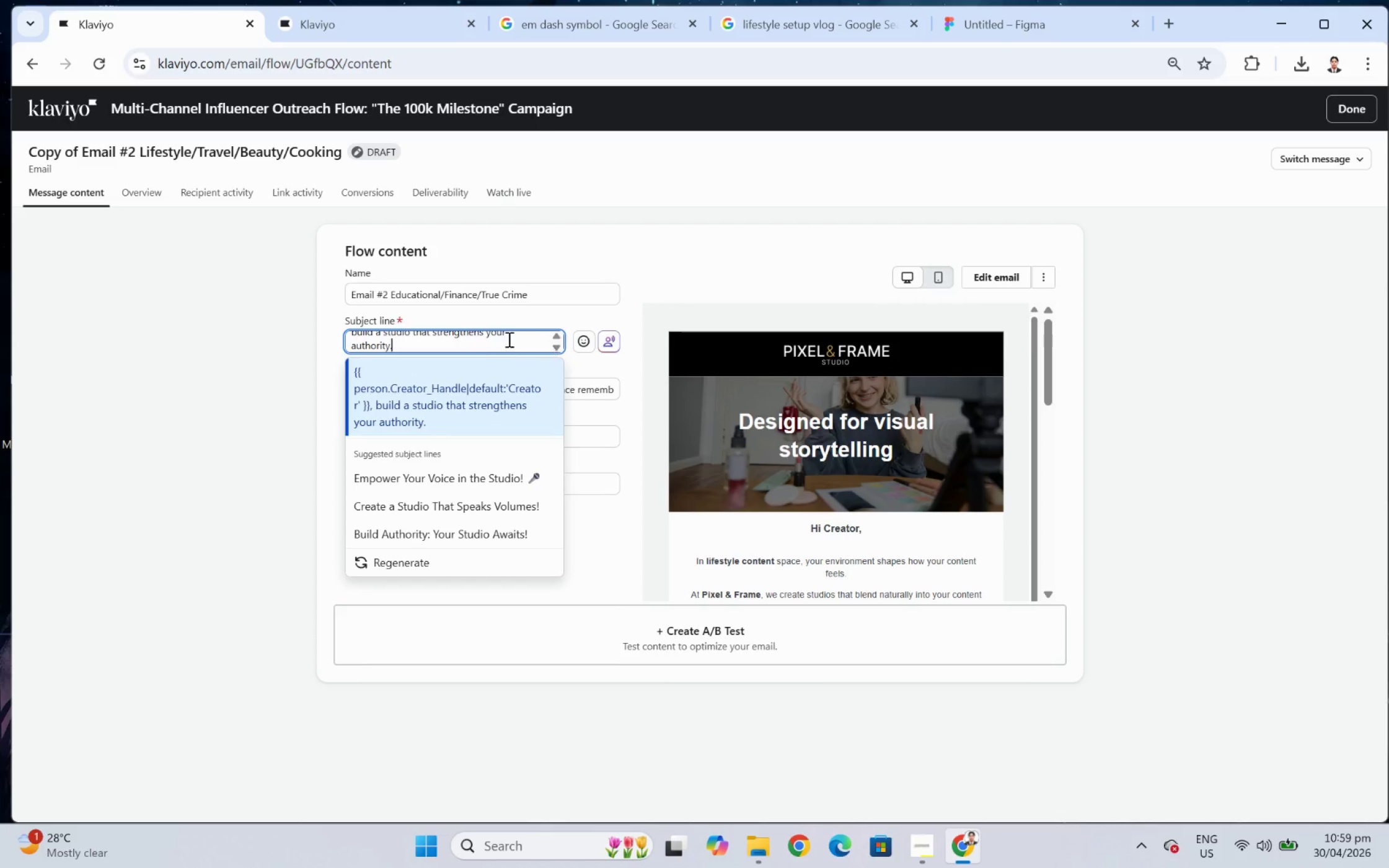 
scroll: coordinate [462, 338], scroll_direction: up, amount: 1.0
 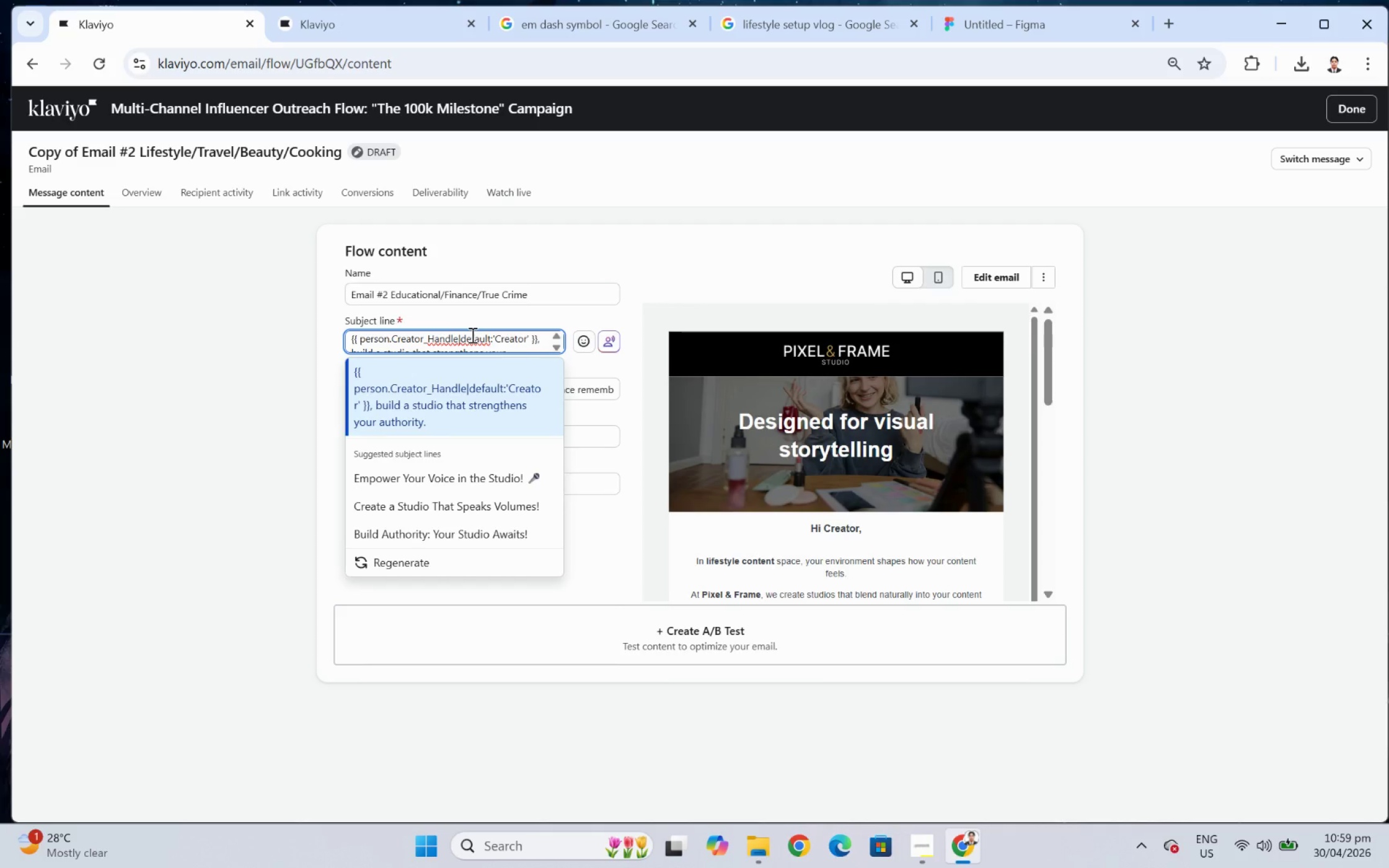 
scroll: coordinate [471, 335], scroll_direction: down, amount: 1.0
 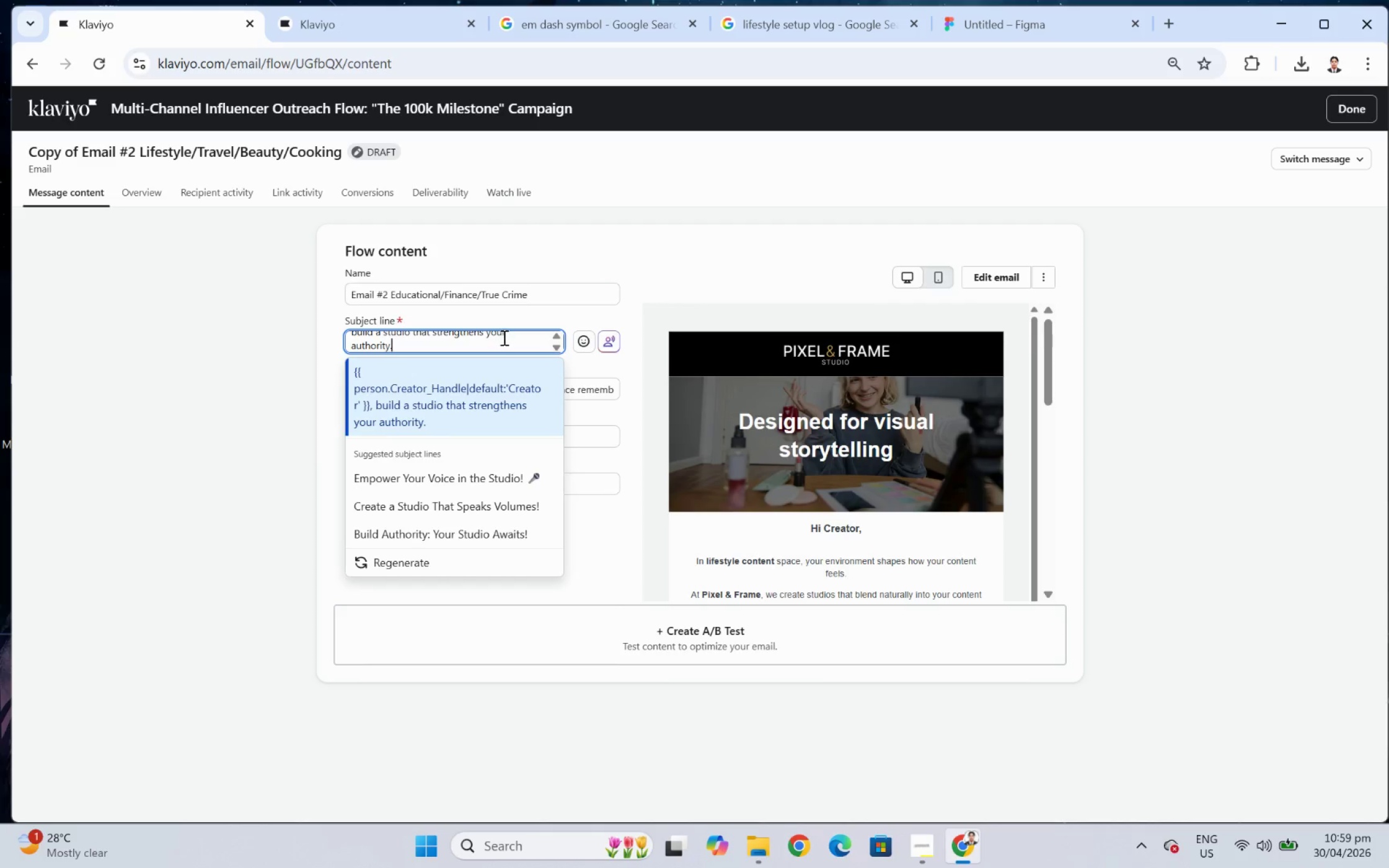 
scroll: coordinate [508, 337], scroll_direction: up, amount: 1.0
 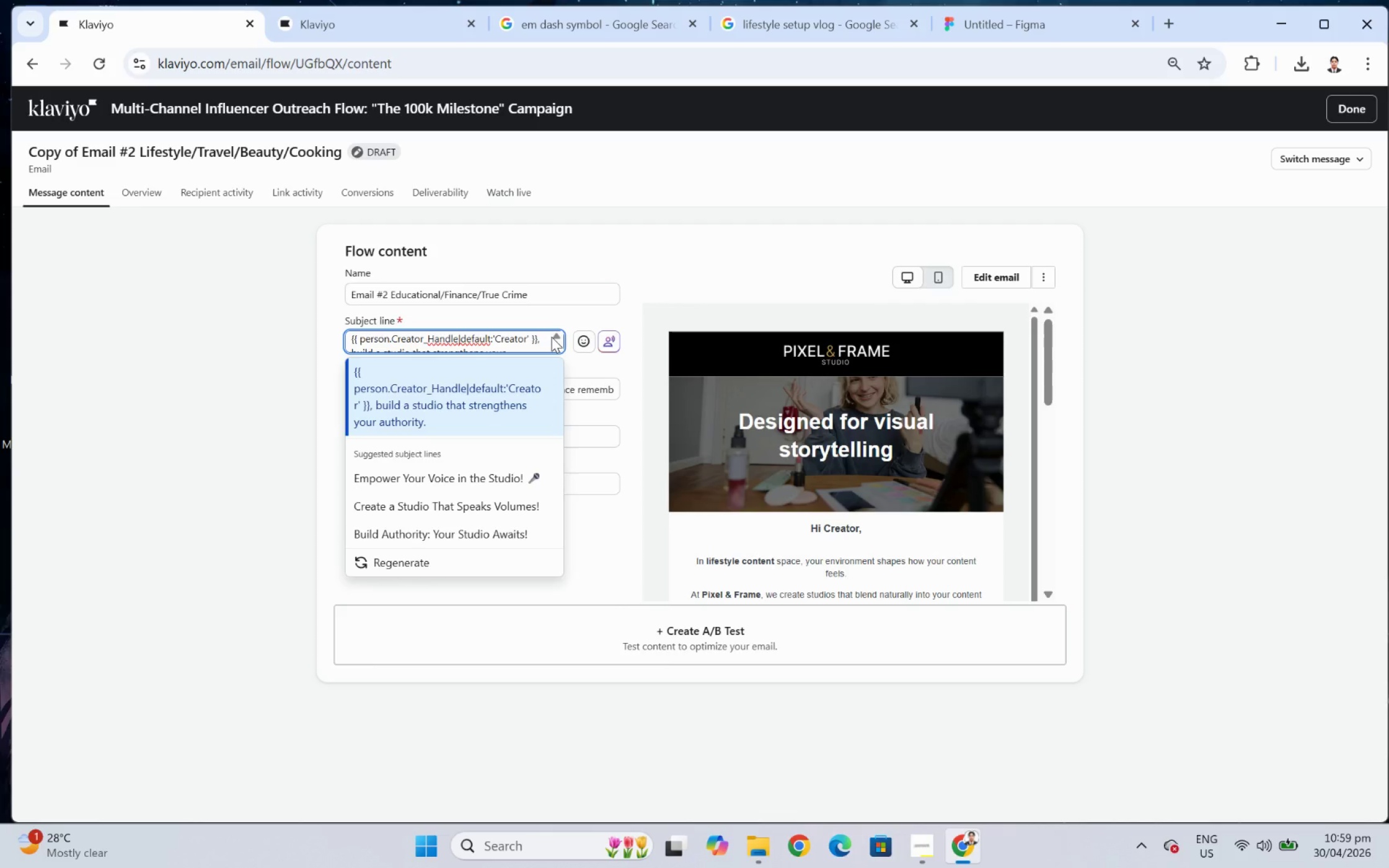 
wait(13.88)
 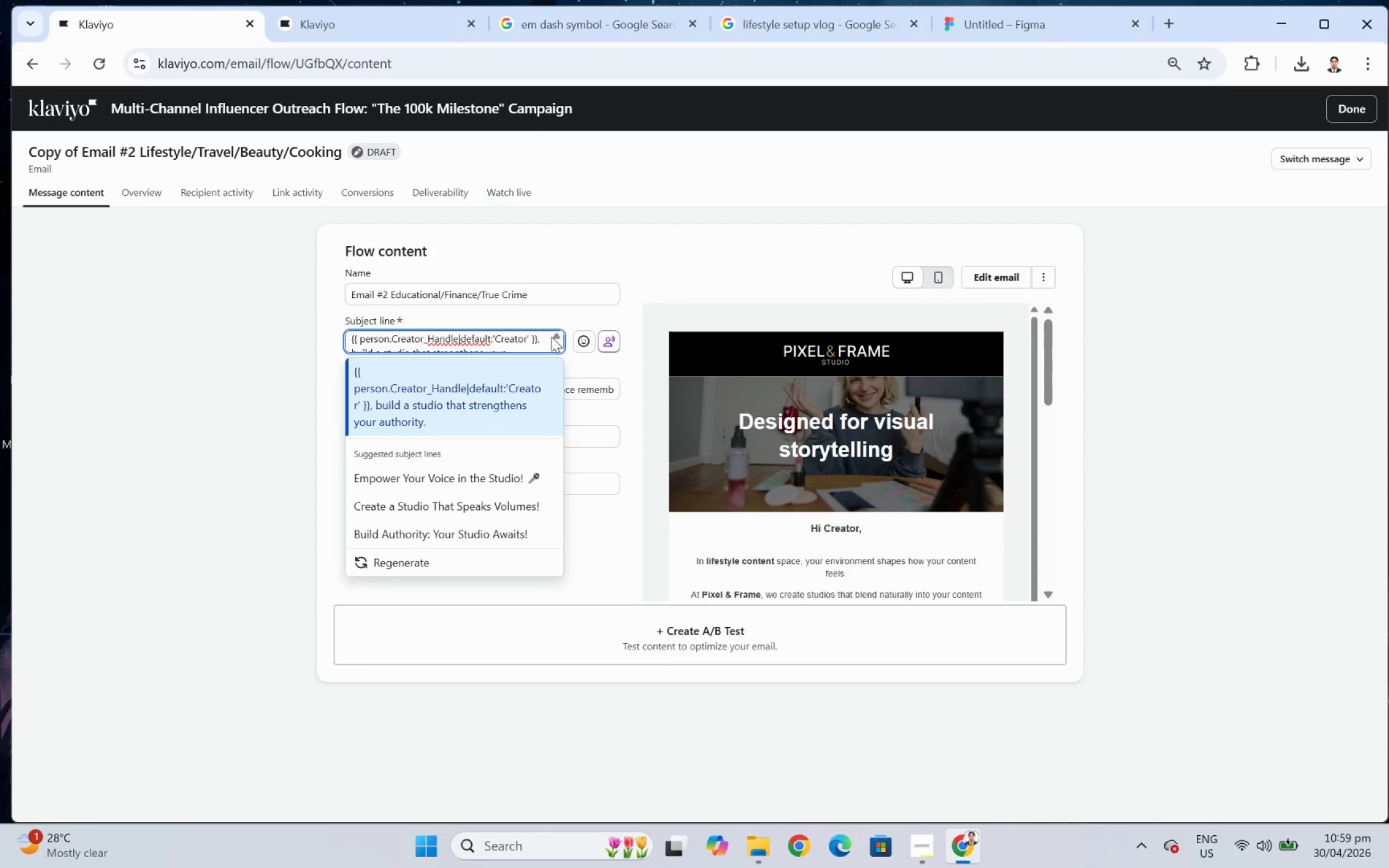 
left_click([555, 347])
 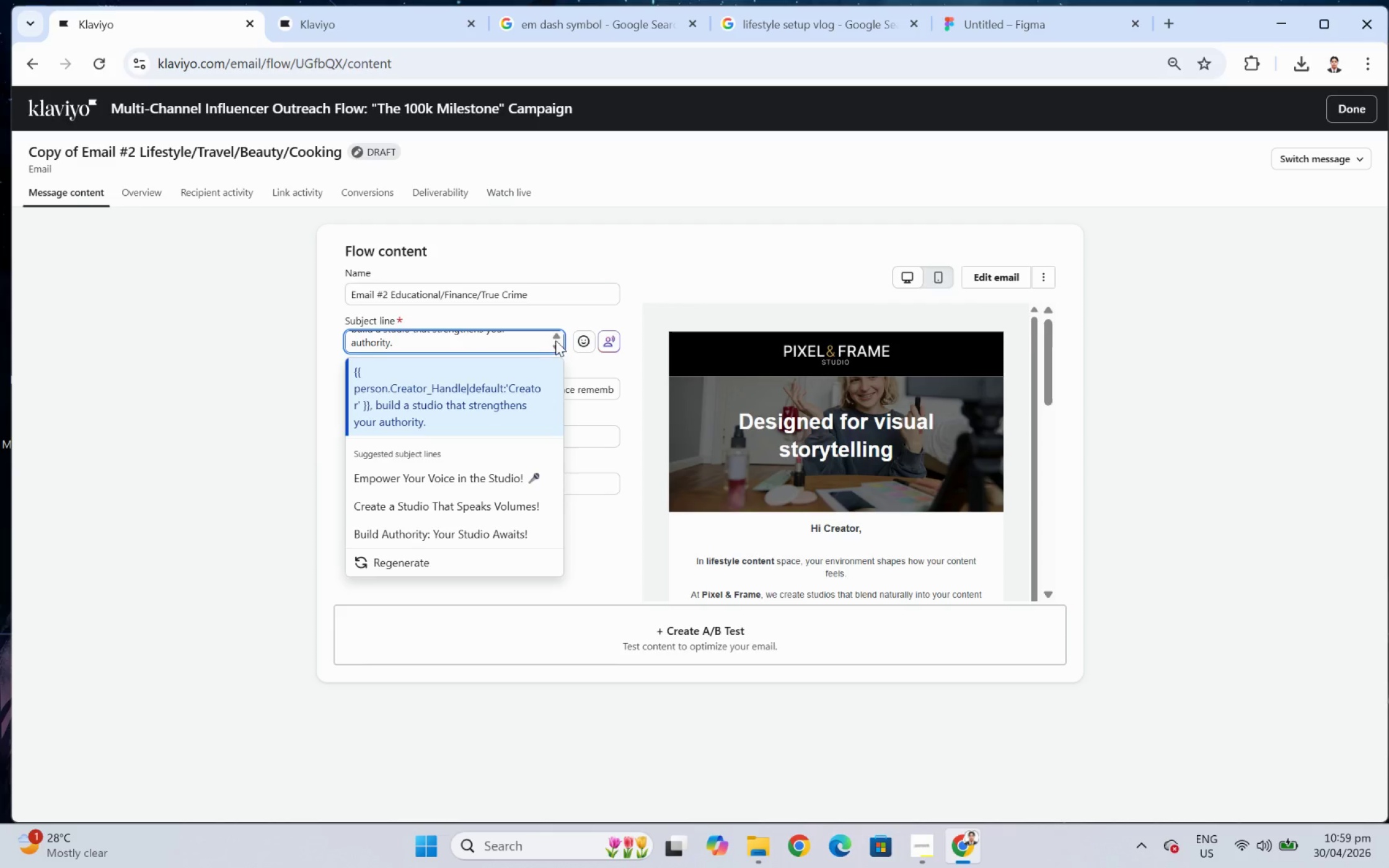 
left_click([557, 340])
 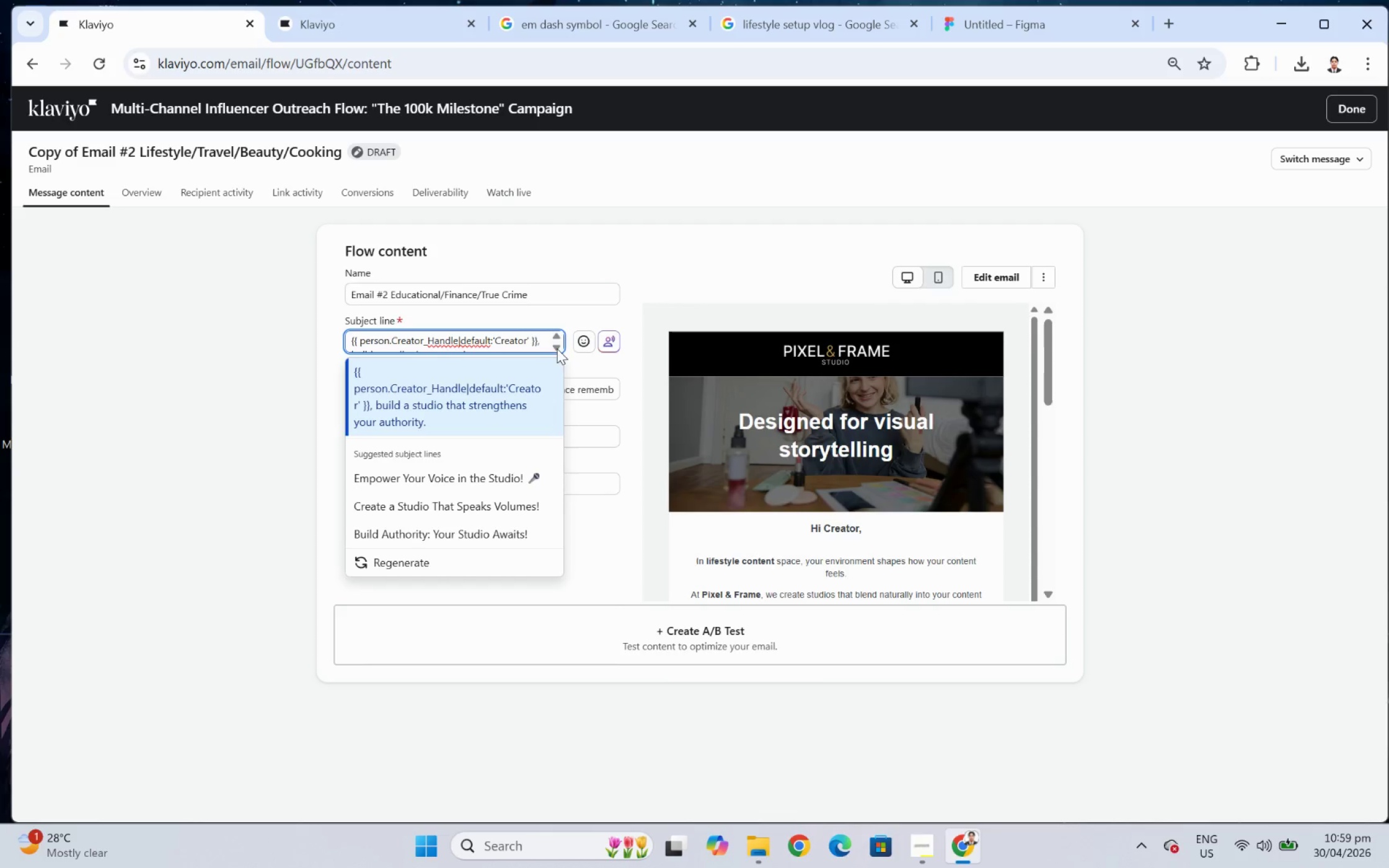 
left_click([557, 344])
 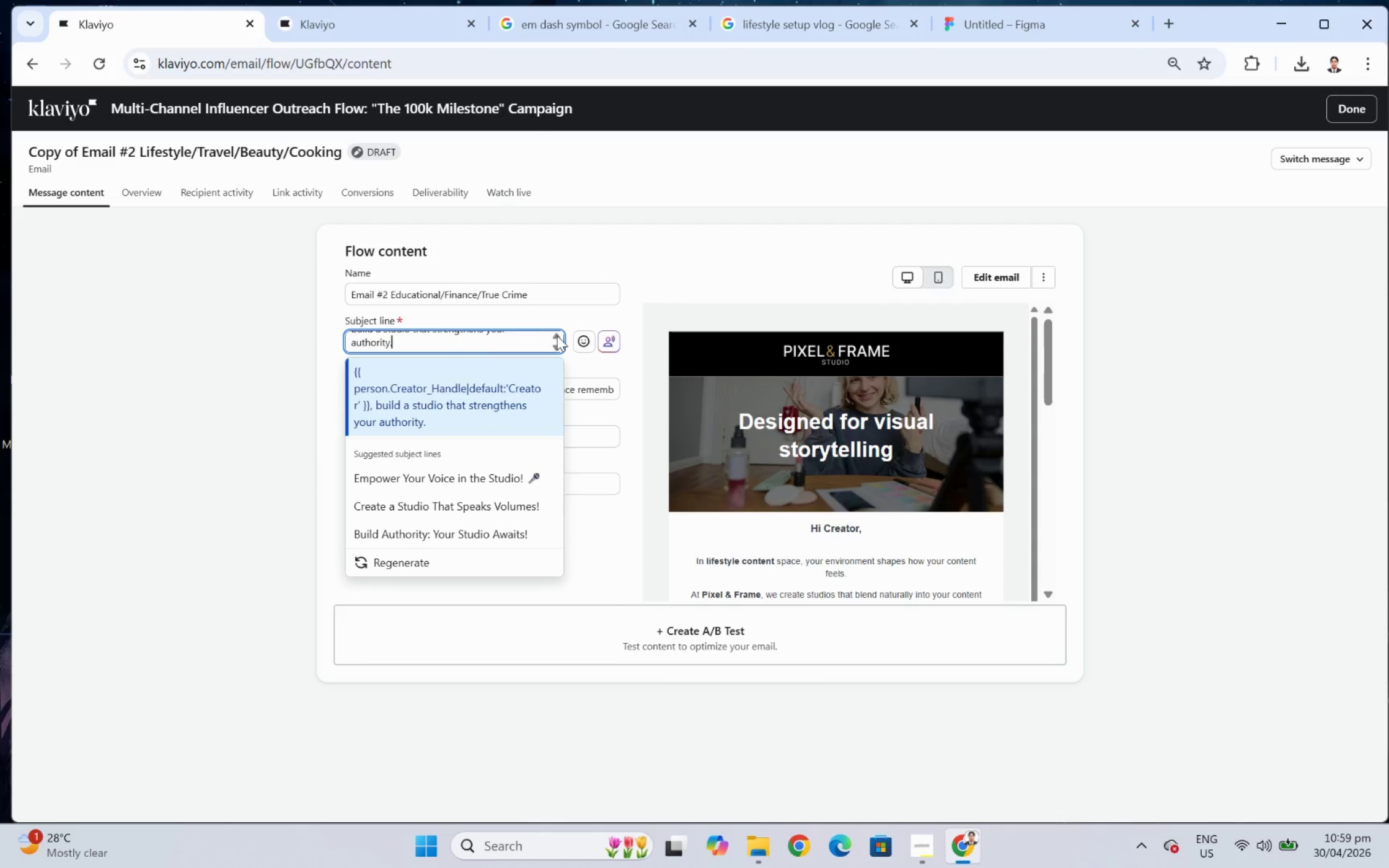 
left_click([557, 335])
 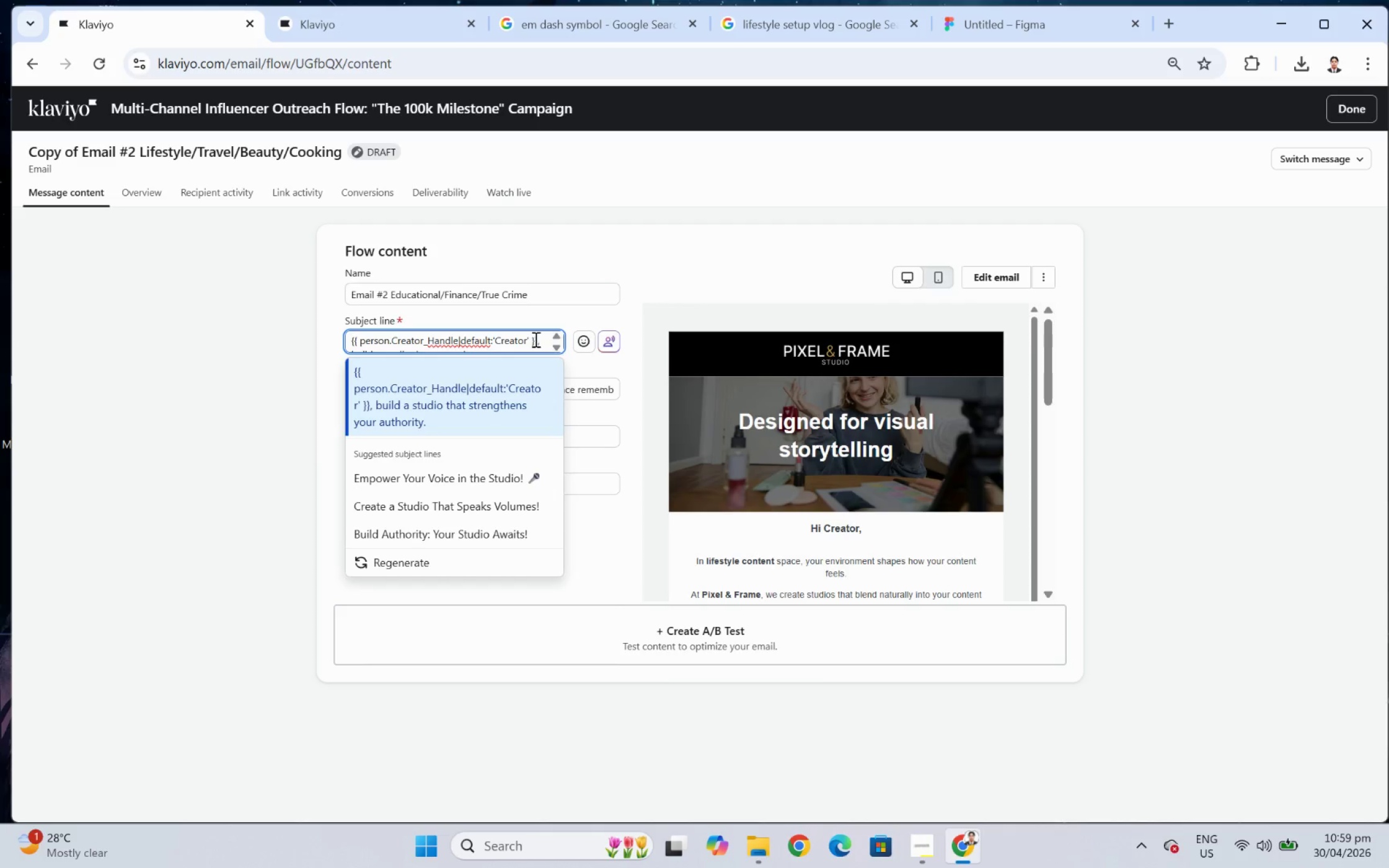 
left_click([534, 339])
 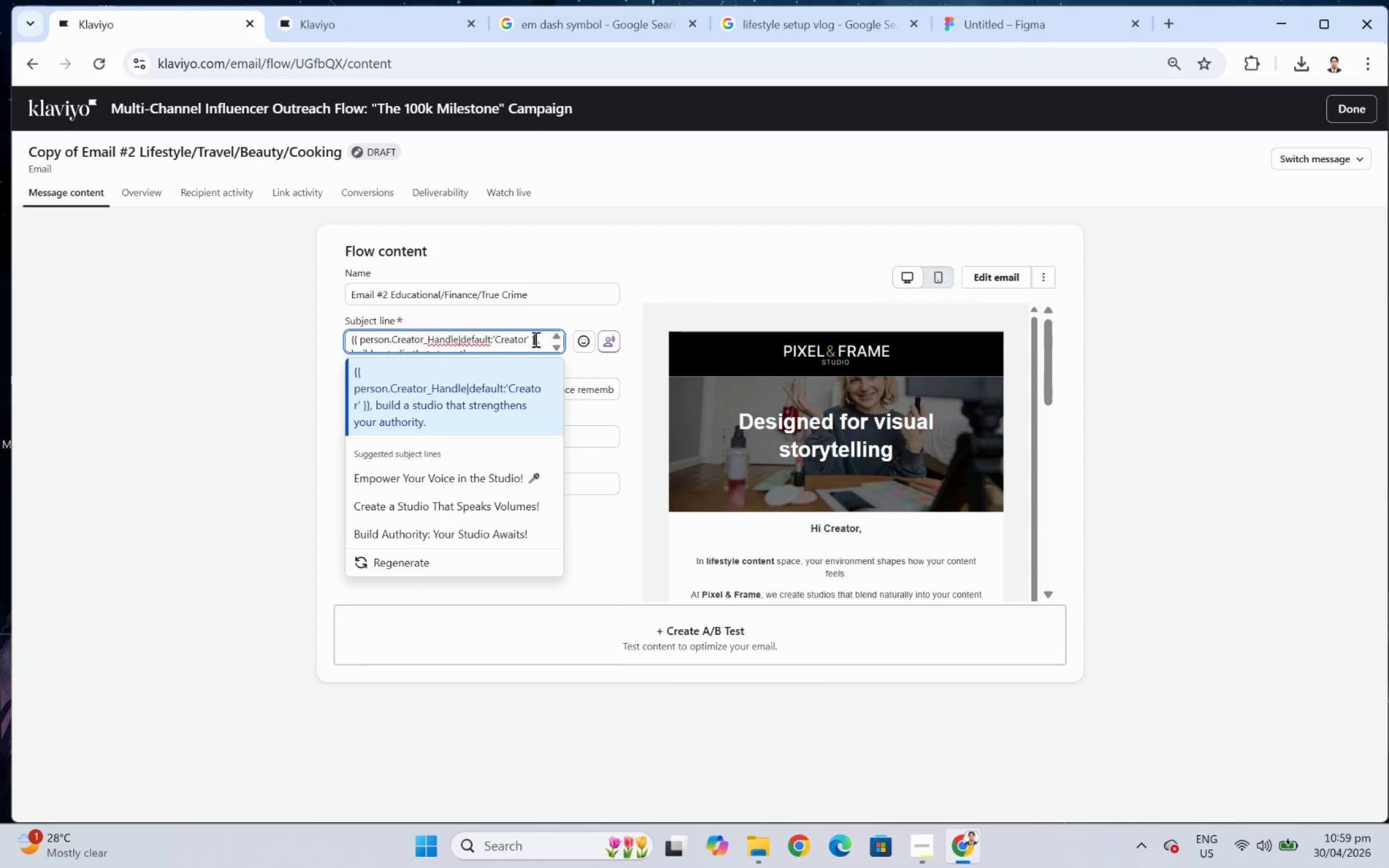 
scroll: coordinate [534, 339], scroll_direction: down, amount: 1.0
 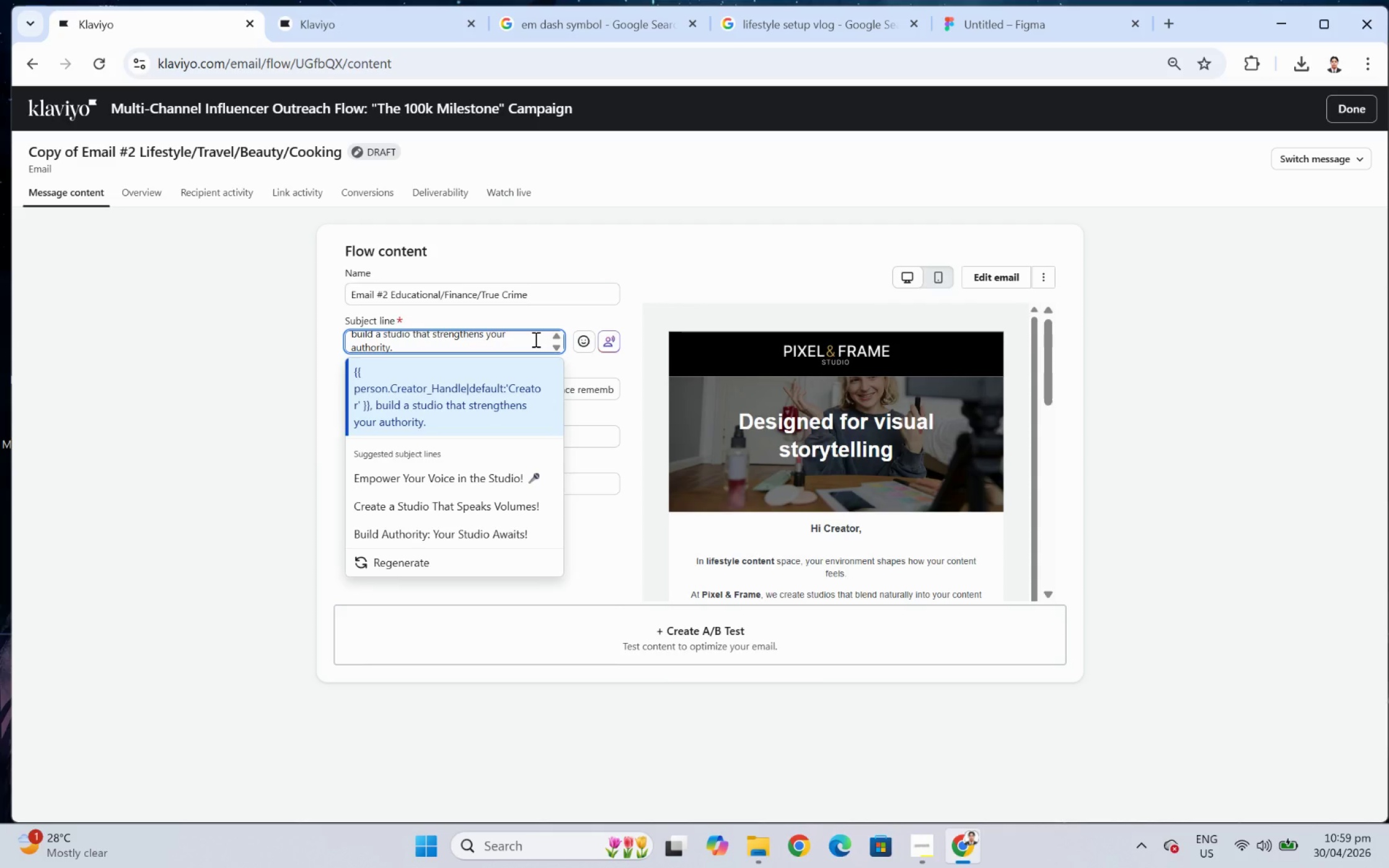 
scroll: coordinate [534, 339], scroll_direction: up, amount: 1.0
 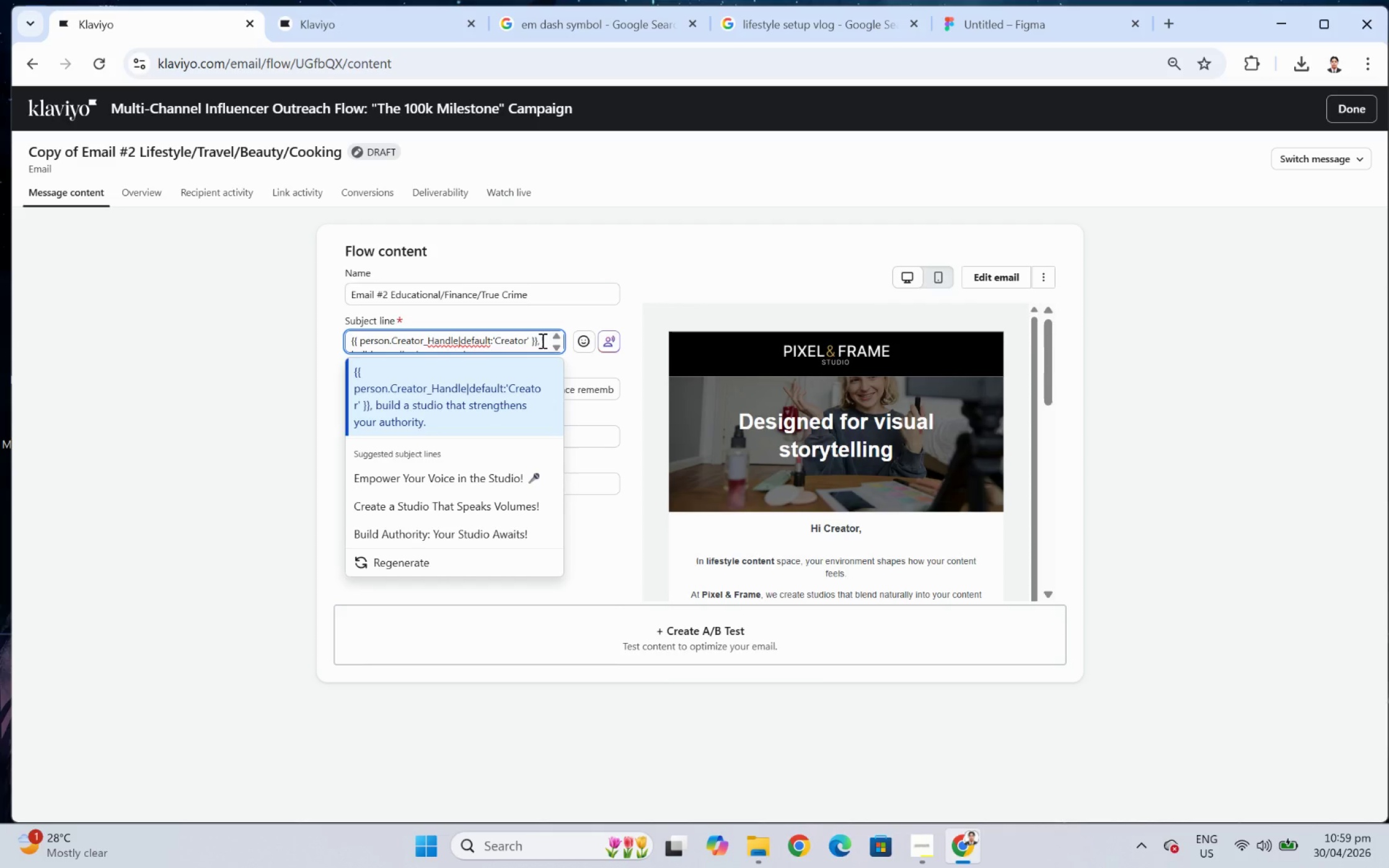 
scroll: coordinate [541, 340], scroll_direction: down, amount: 2.0
 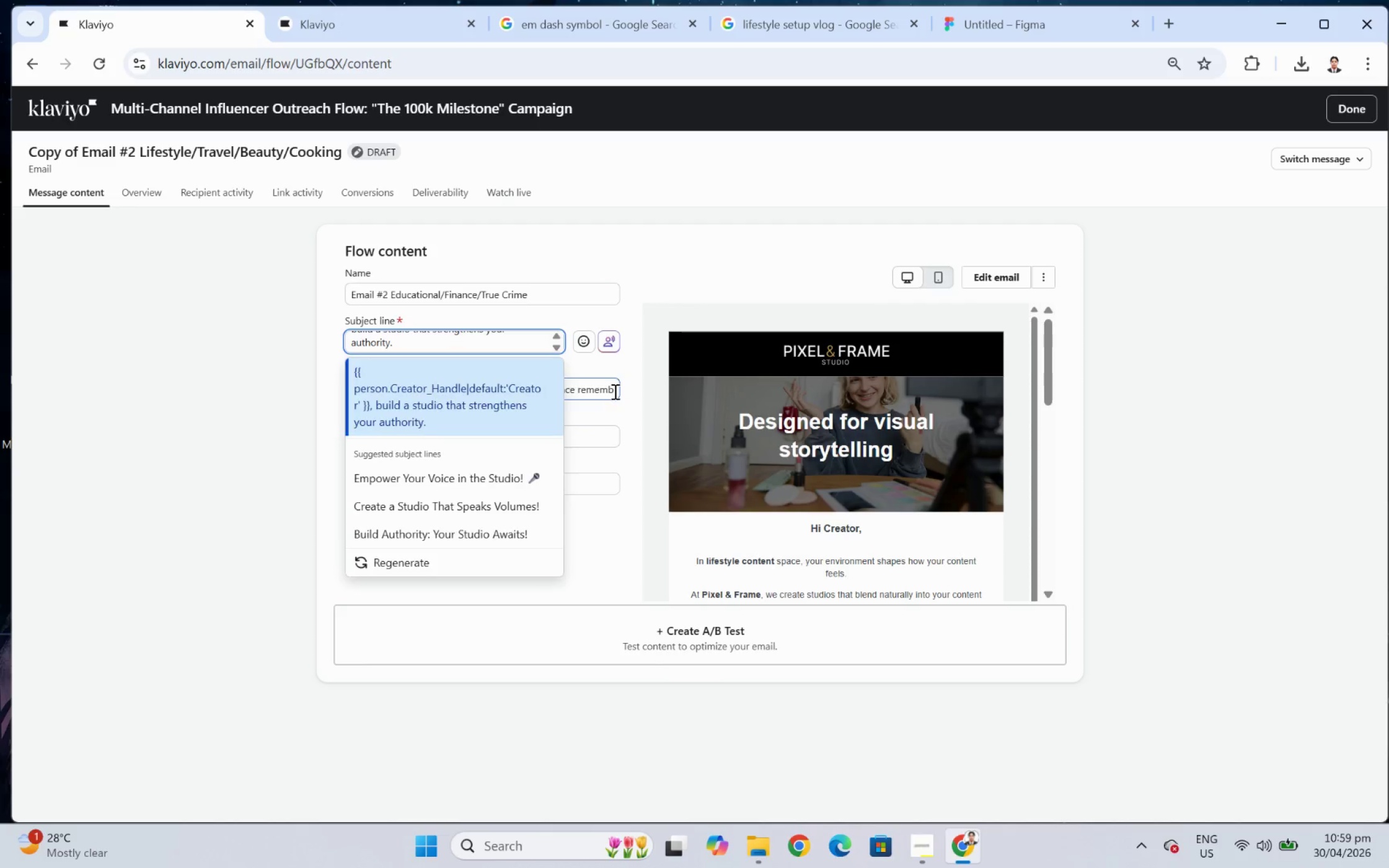 
double_click([614, 391])
 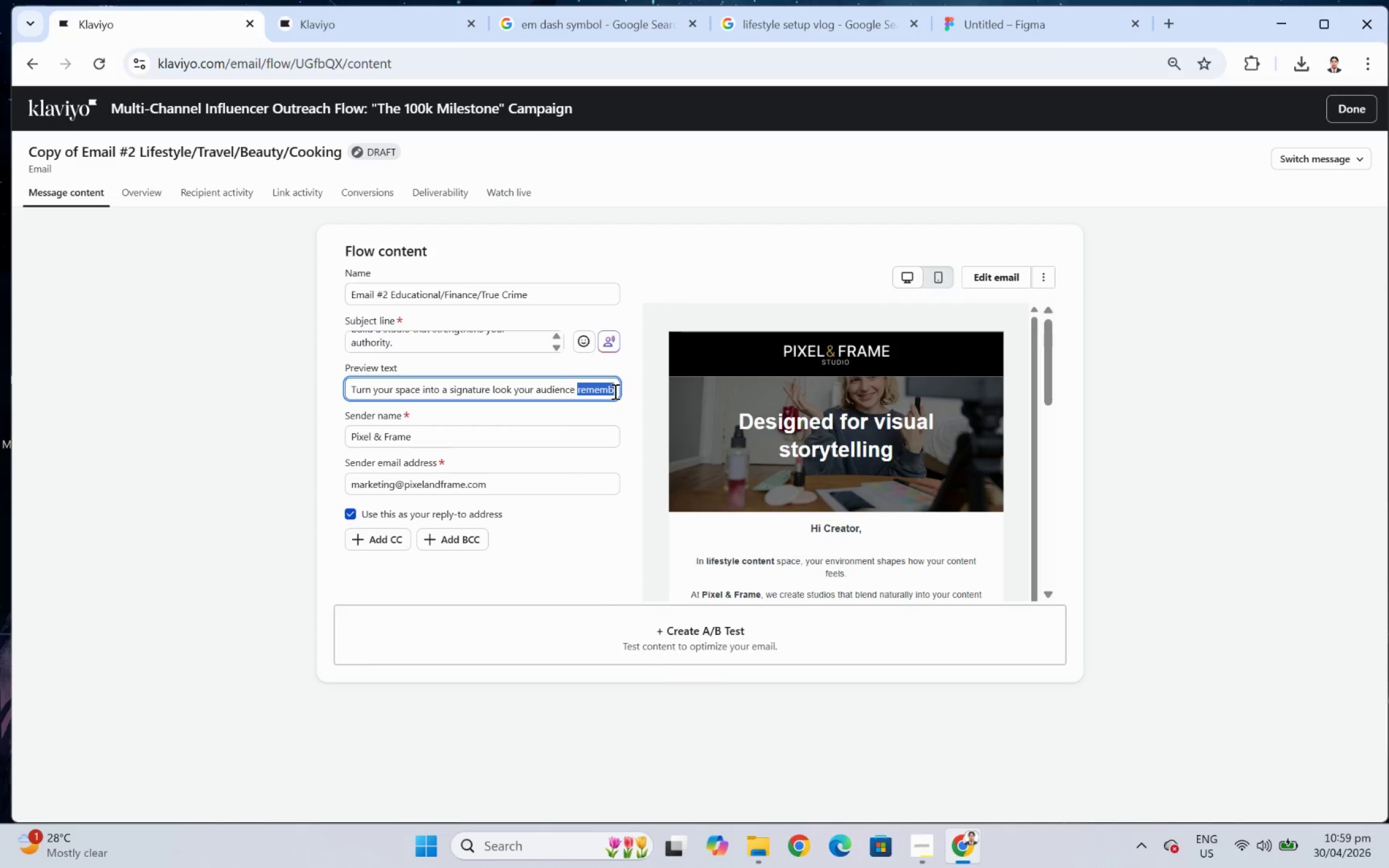 
triple_click([614, 391])
 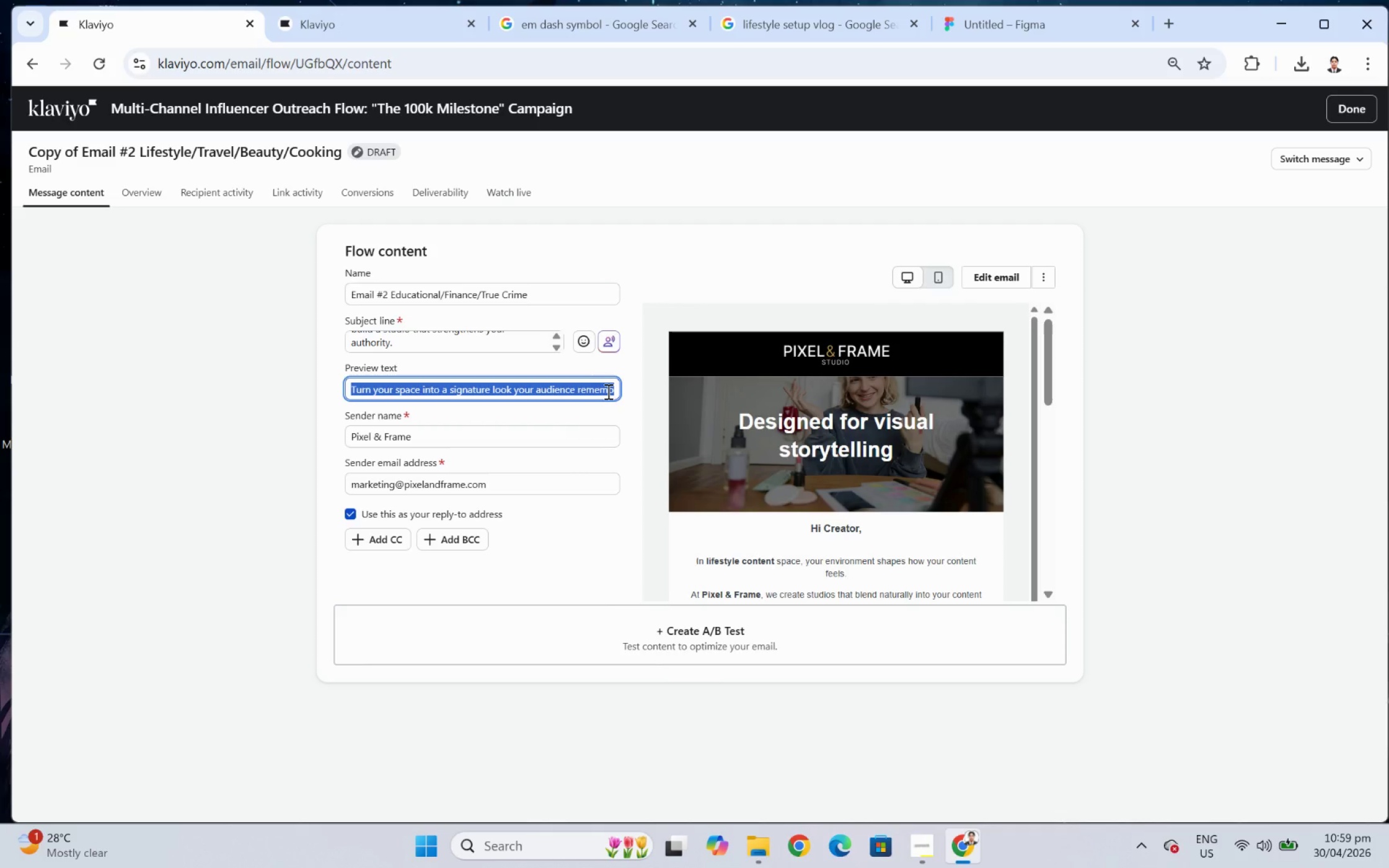 
type(A better setup can elevate how your audience pere)
key(Backspace)
type(cei)
 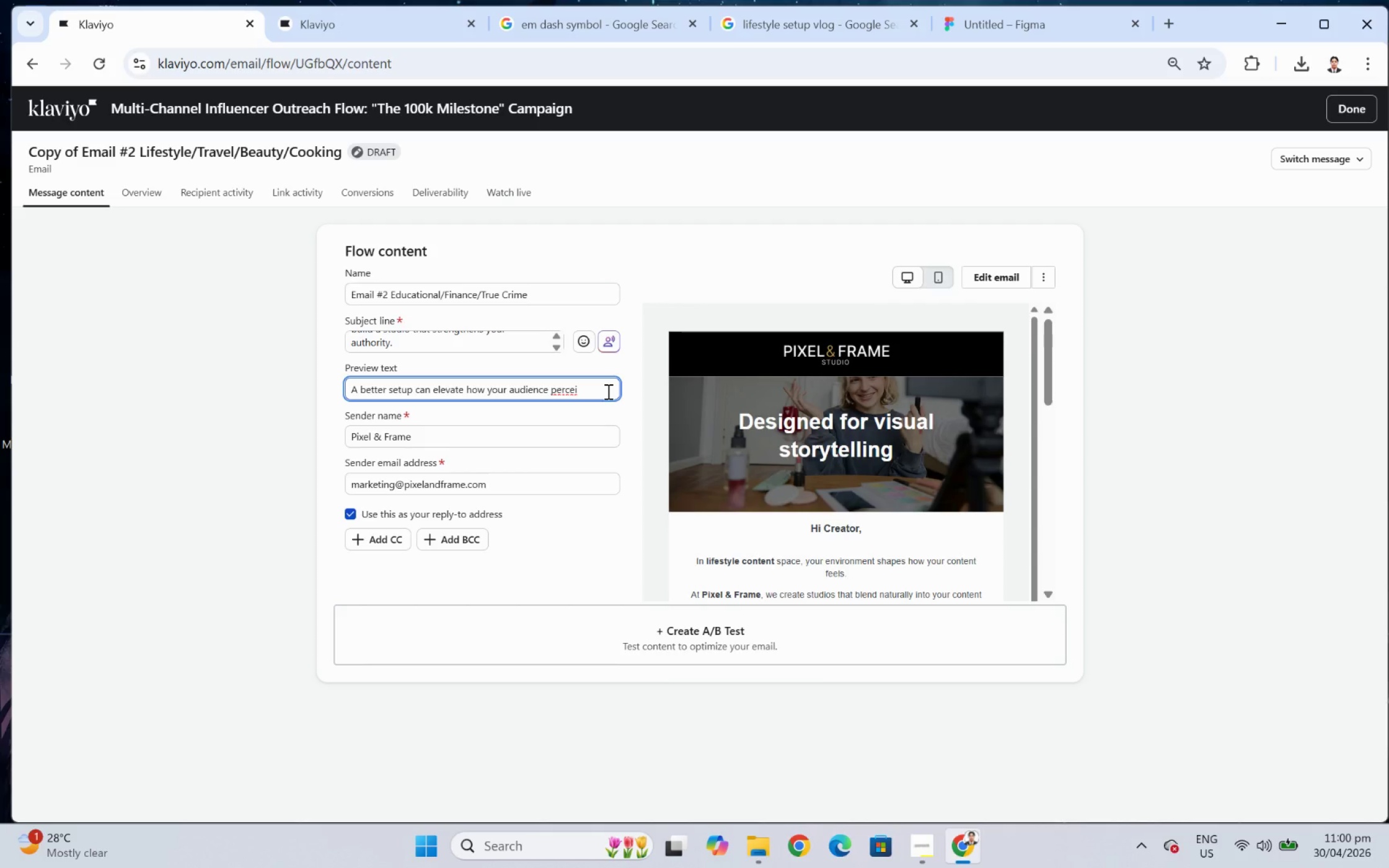 
type(ves your content)
 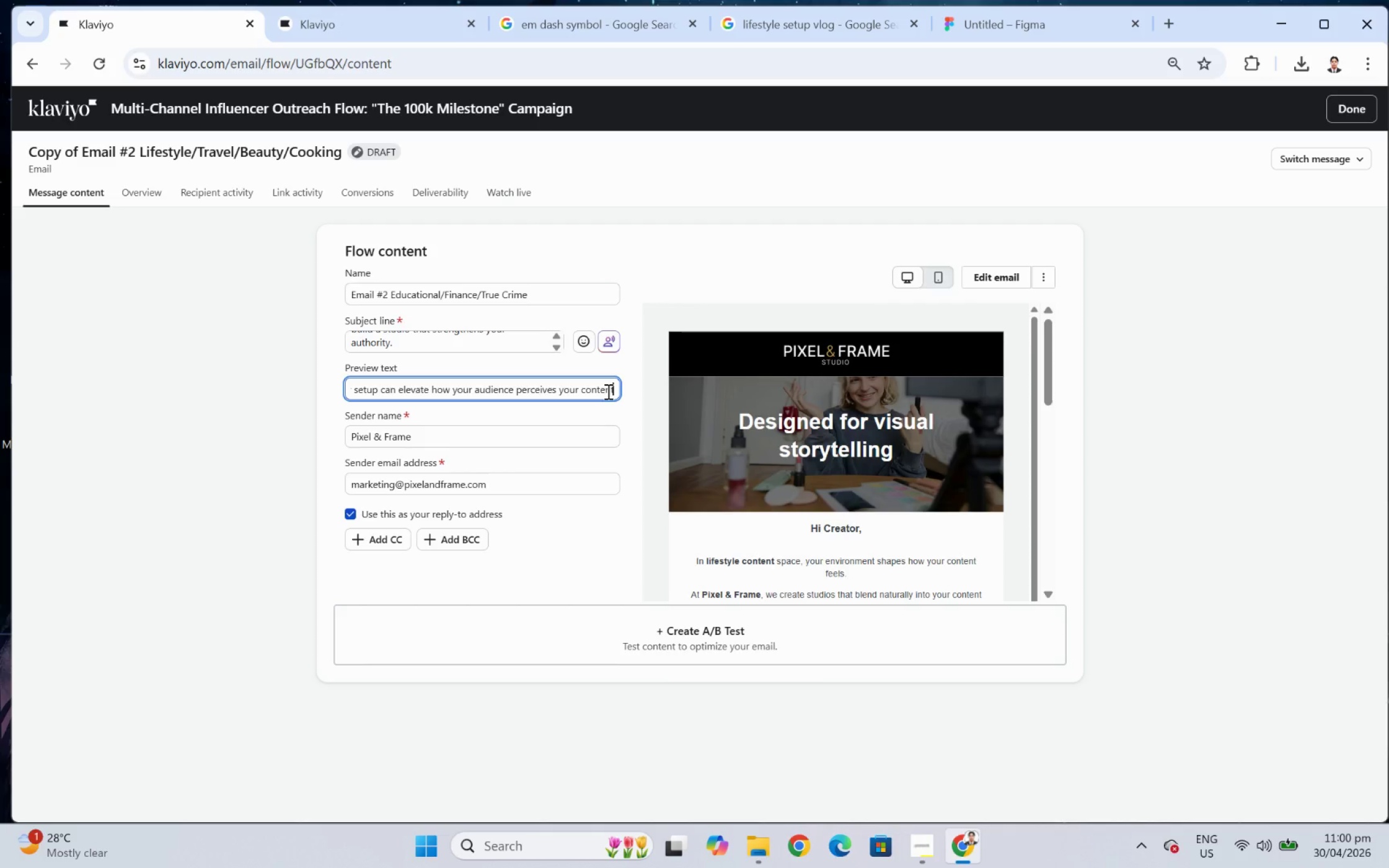 
key(Period)
 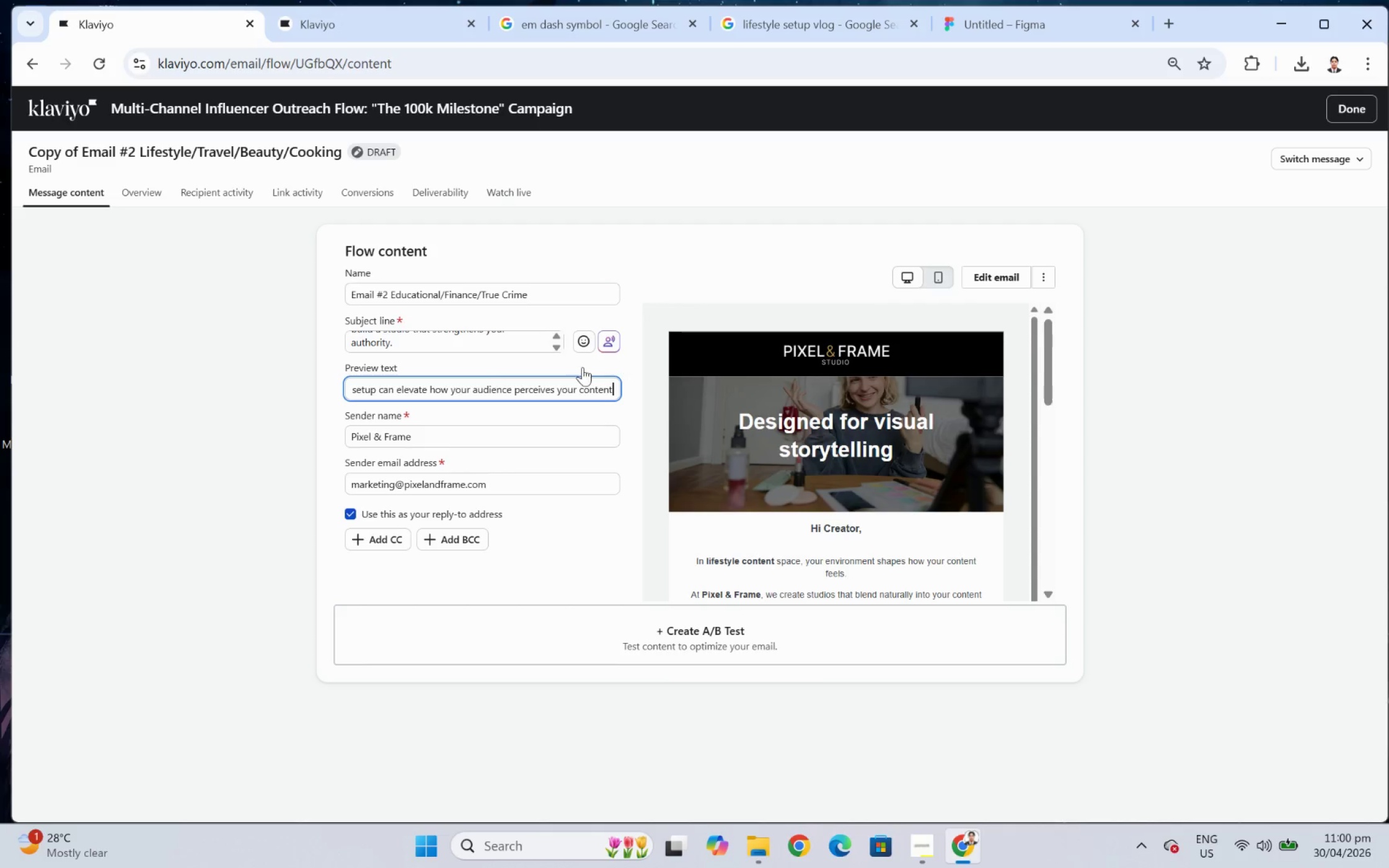 
left_click([554, 389])
 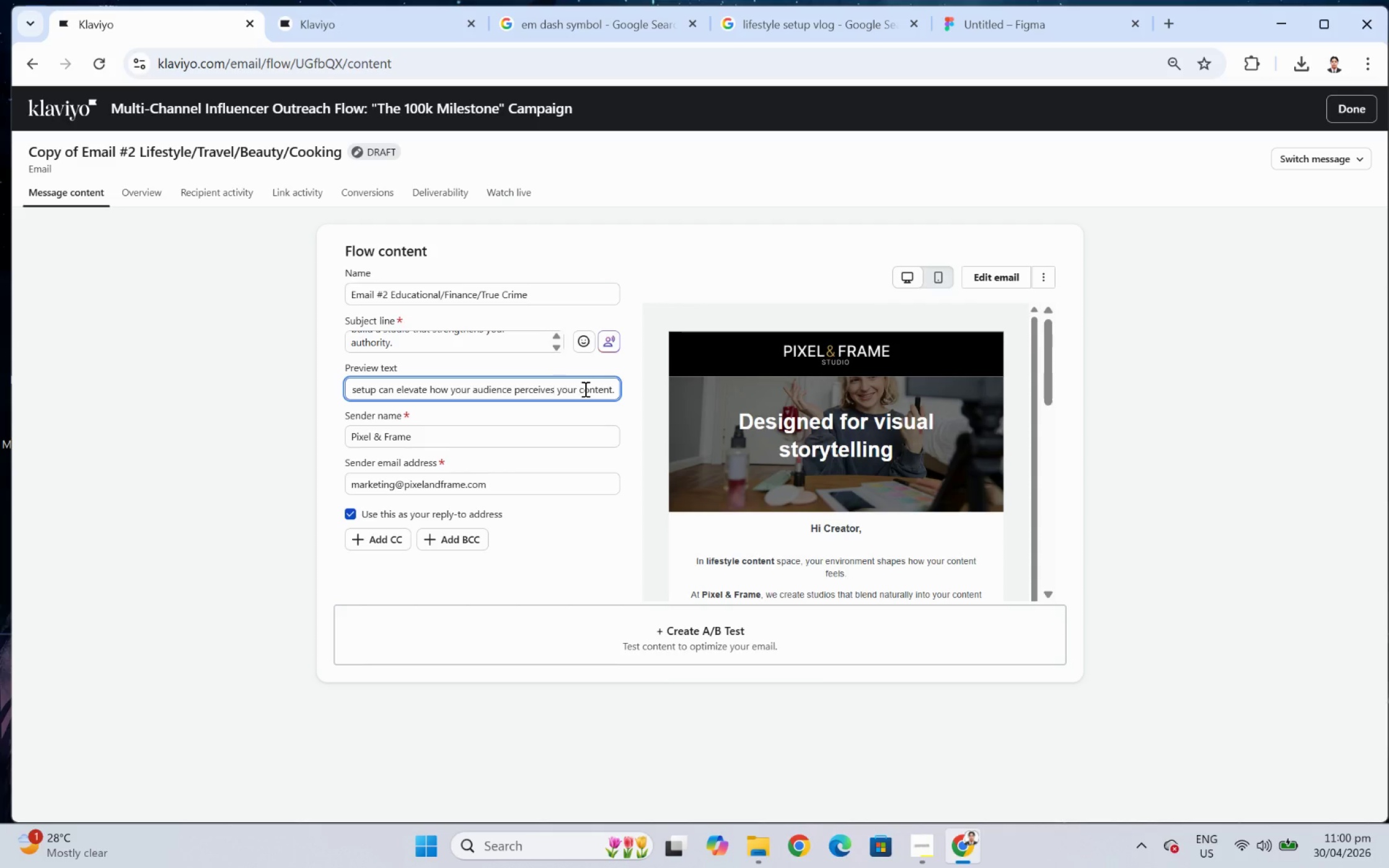 
scroll: coordinate [589, 424], scroll_direction: down, amount: 4.0
 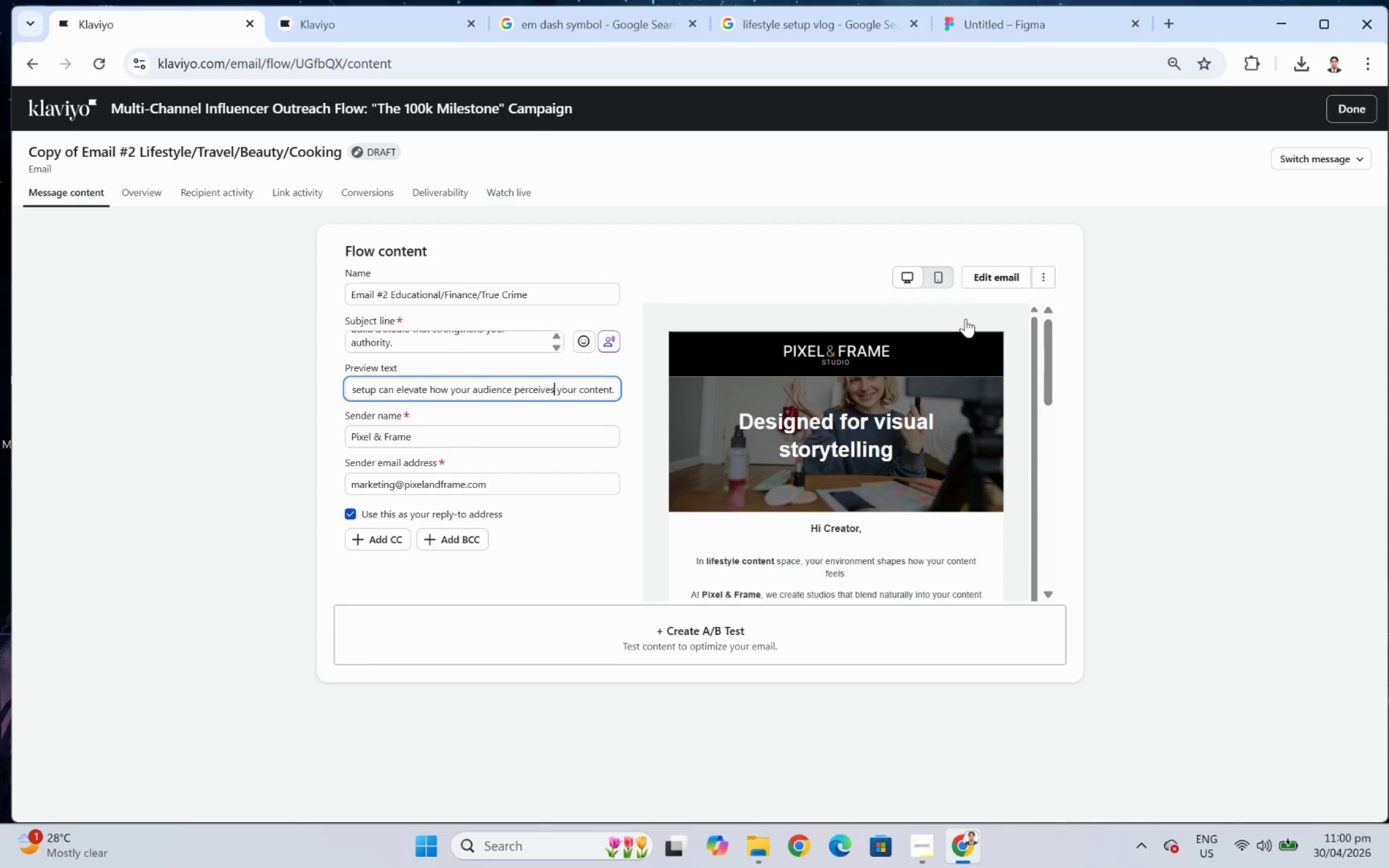 
wait(14.09)
 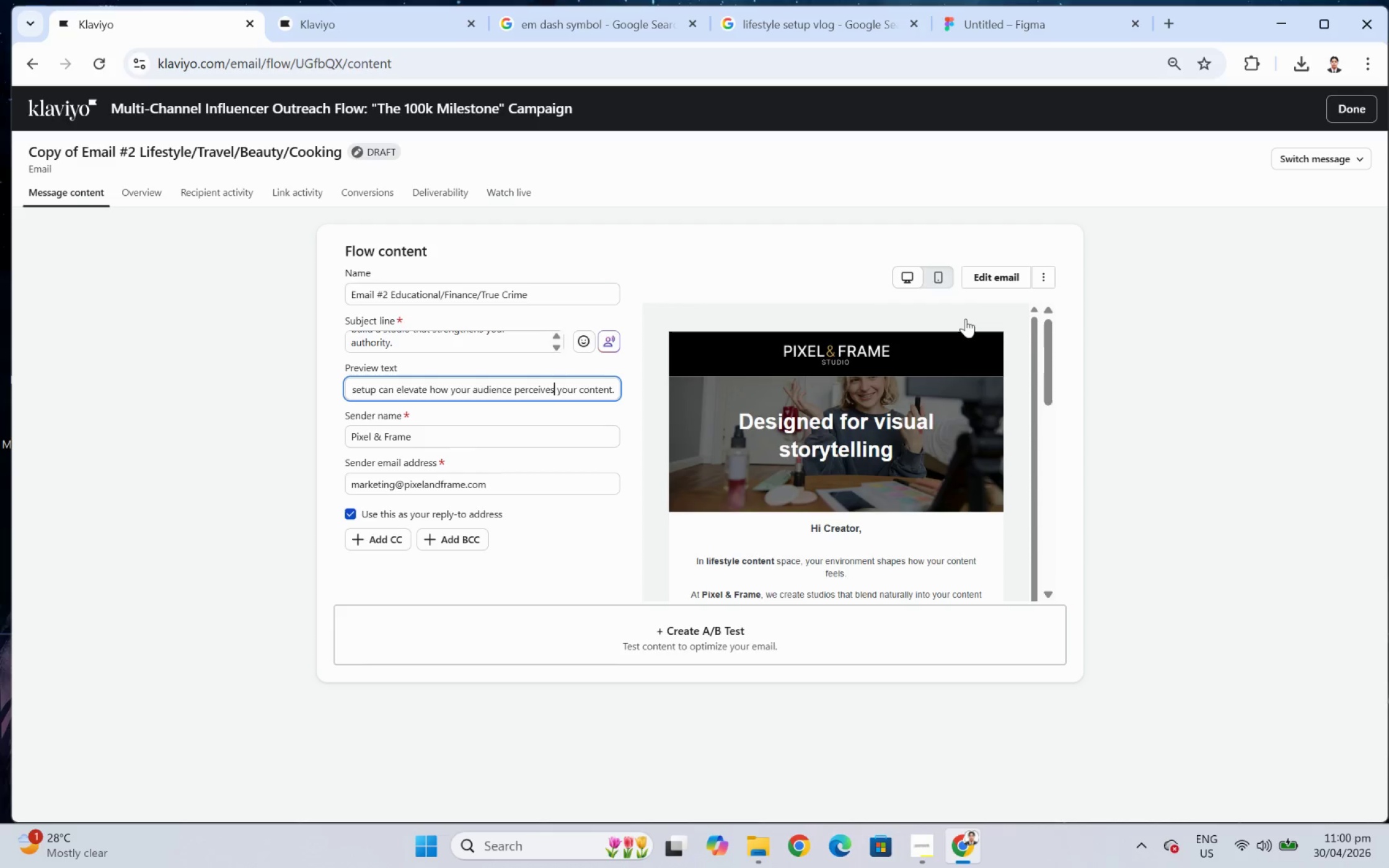 
left_click_drag(start_coordinate=[507, 379], to_coordinate=[279, 384])
 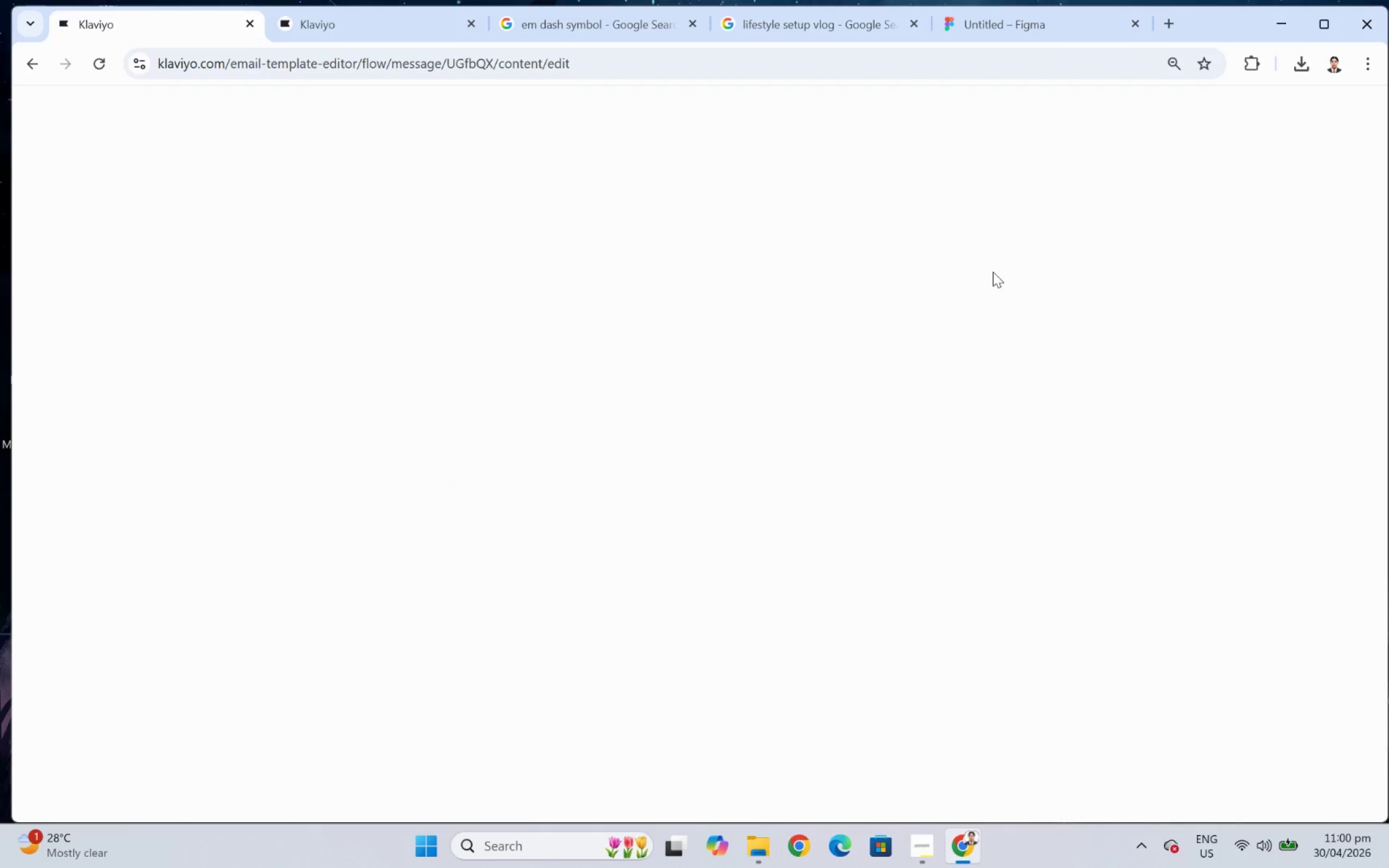 
wait(10.82)
 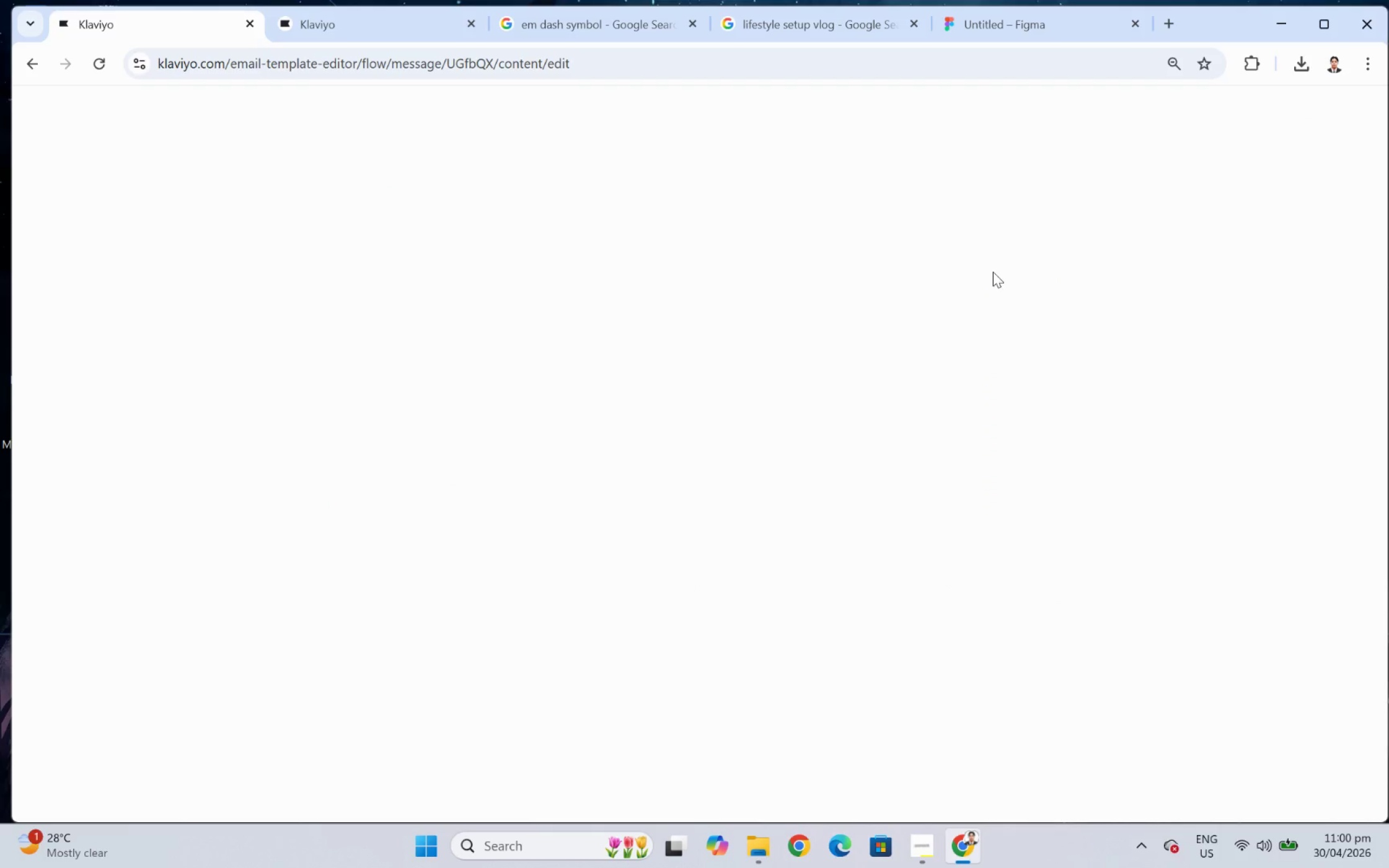 
scroll: coordinate [1114, 519], scroll_direction: down, amount: 6.0
 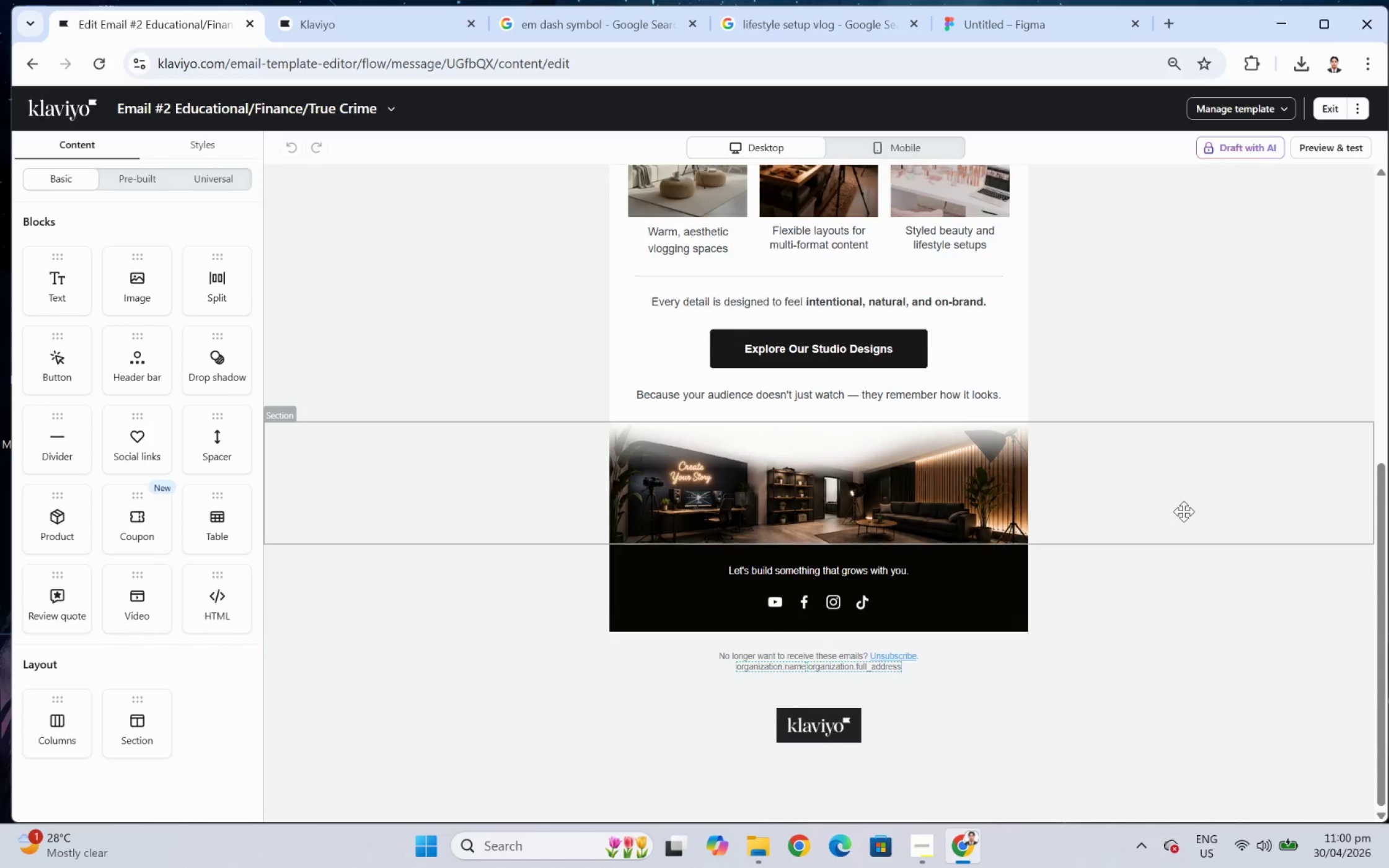 
scroll: coordinate [1171, 498], scroll_direction: up, amount: 8.0
 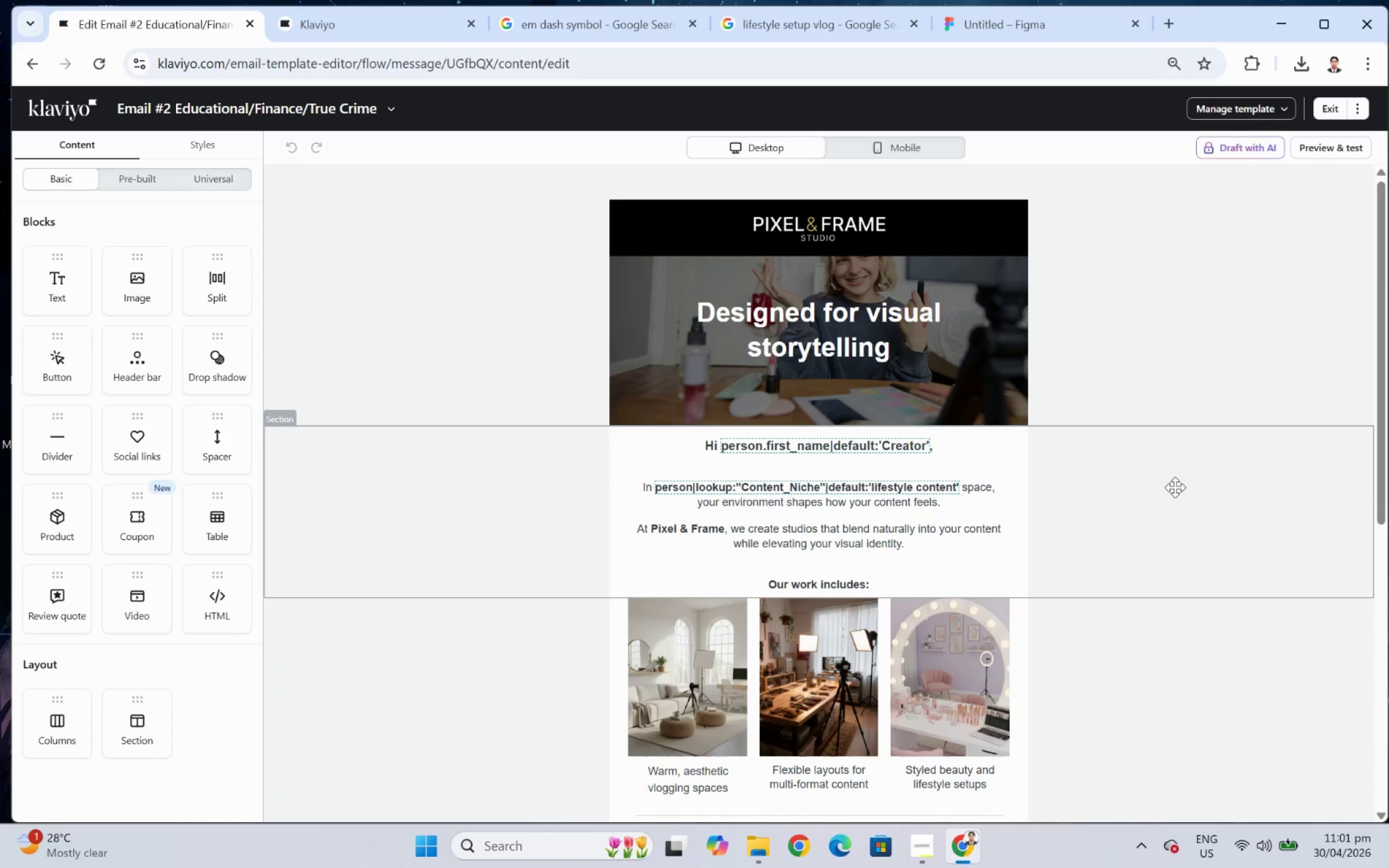 
wait(26.39)
 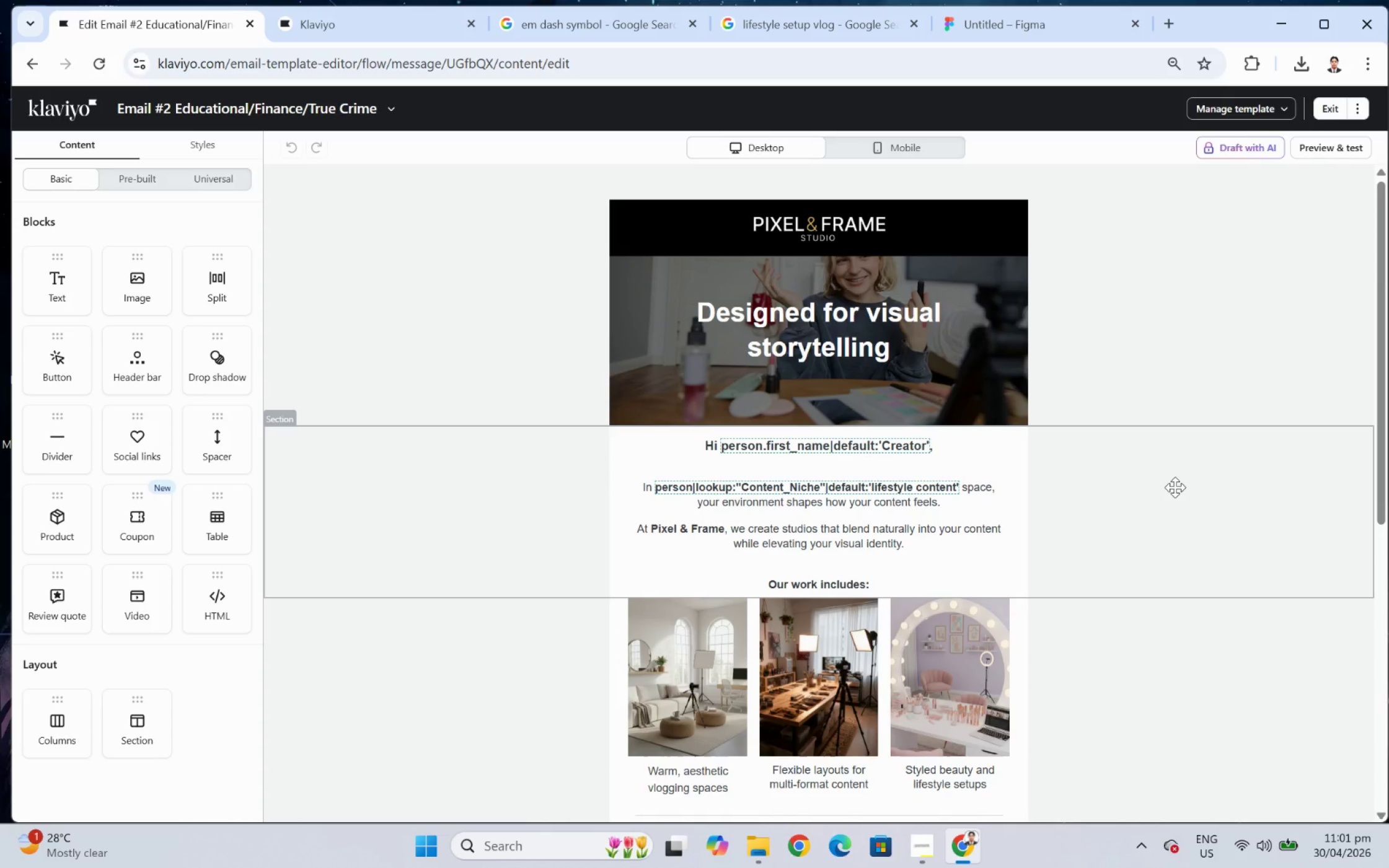 
left_click([1151, 385])
 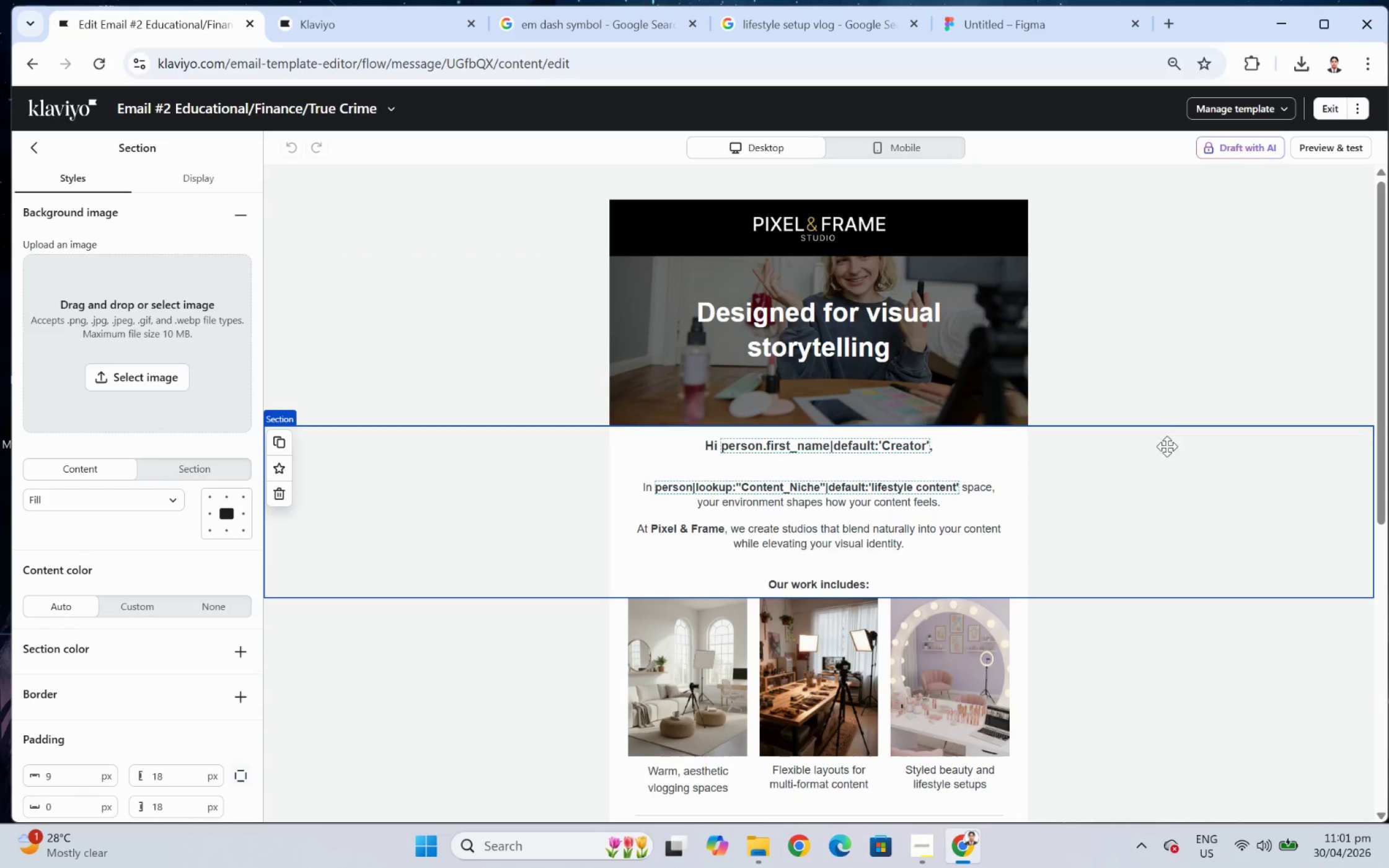 
double_click([1221, 336])
 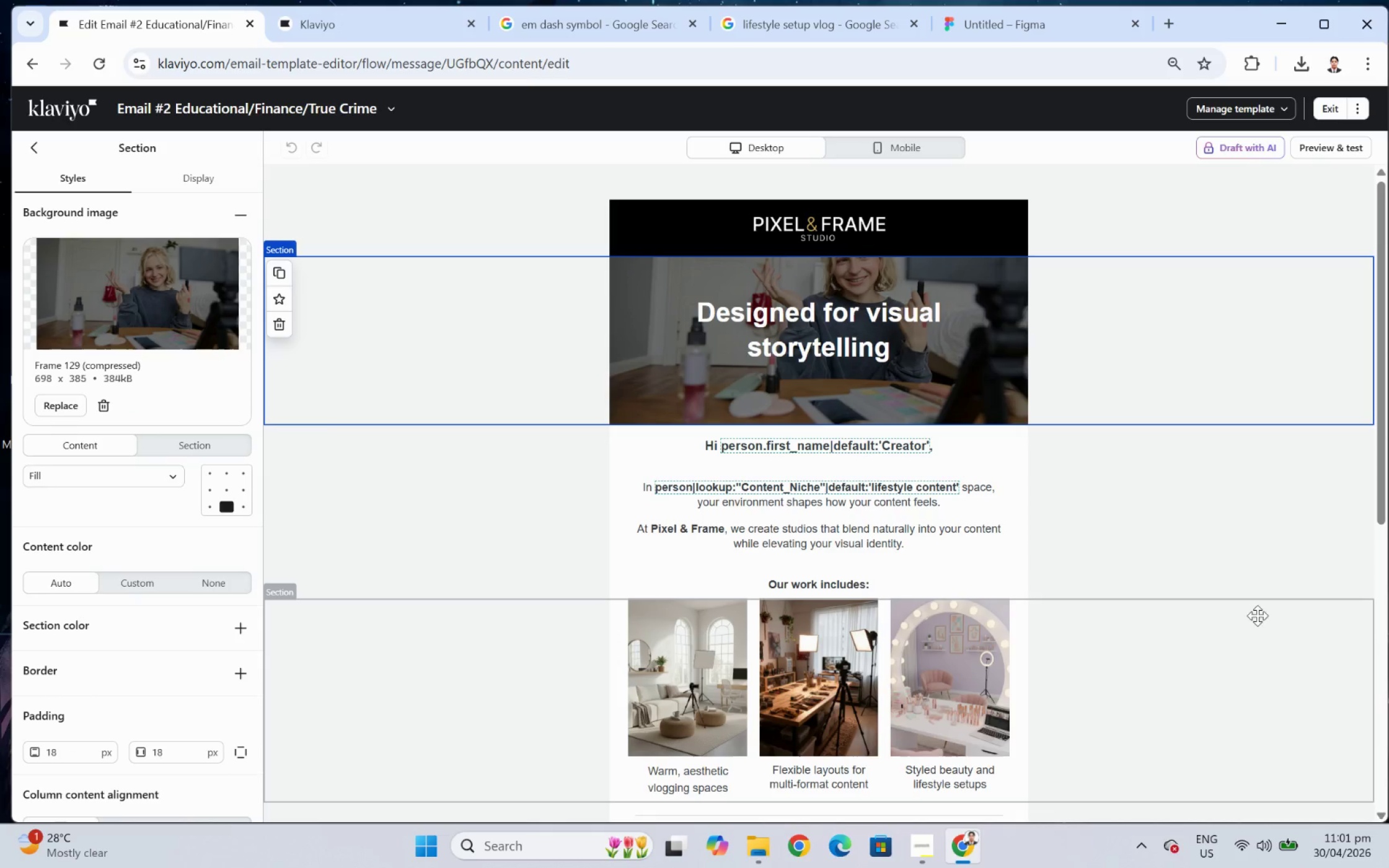 
left_click([1254, 633])
 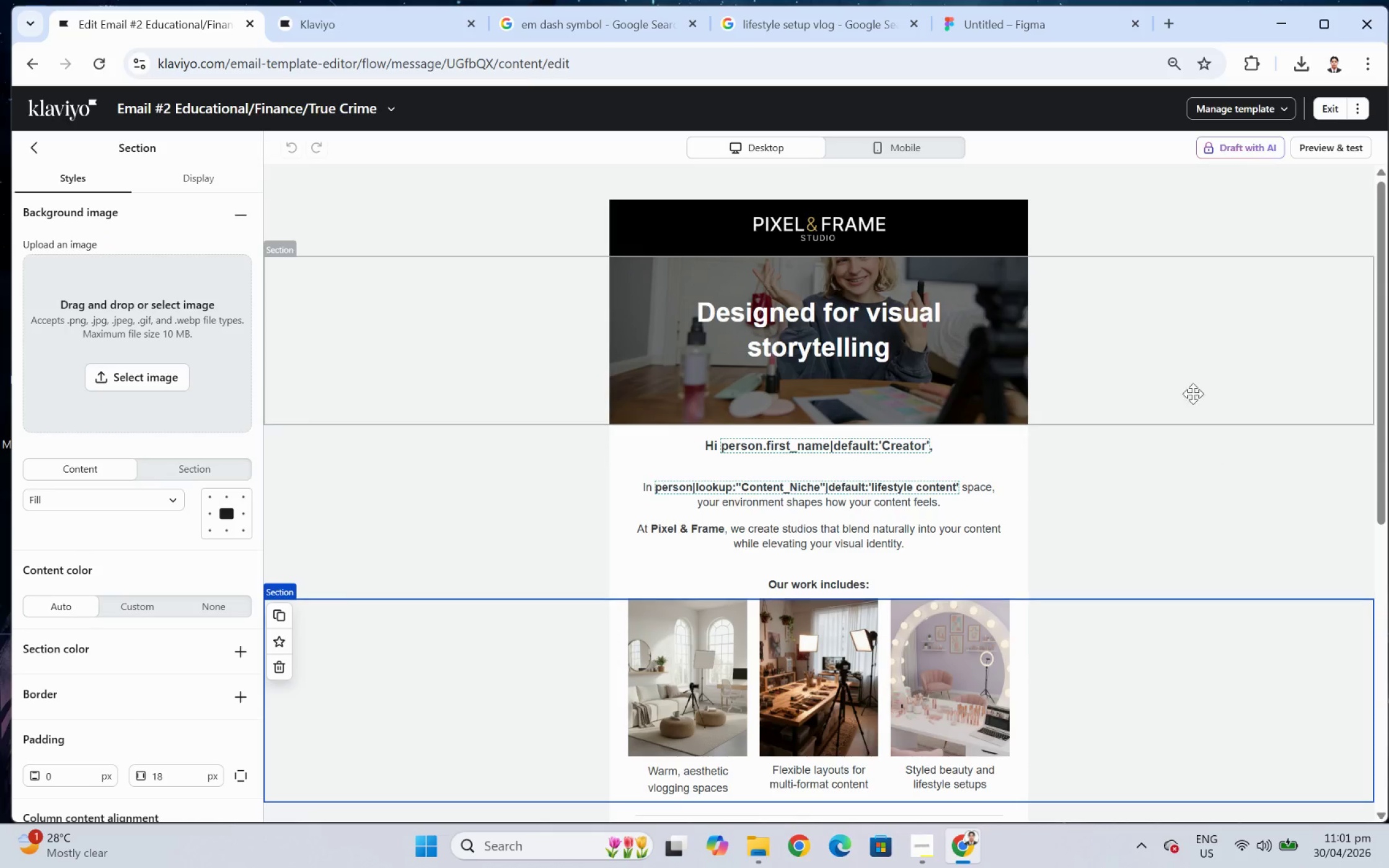 
left_click([1188, 362])
 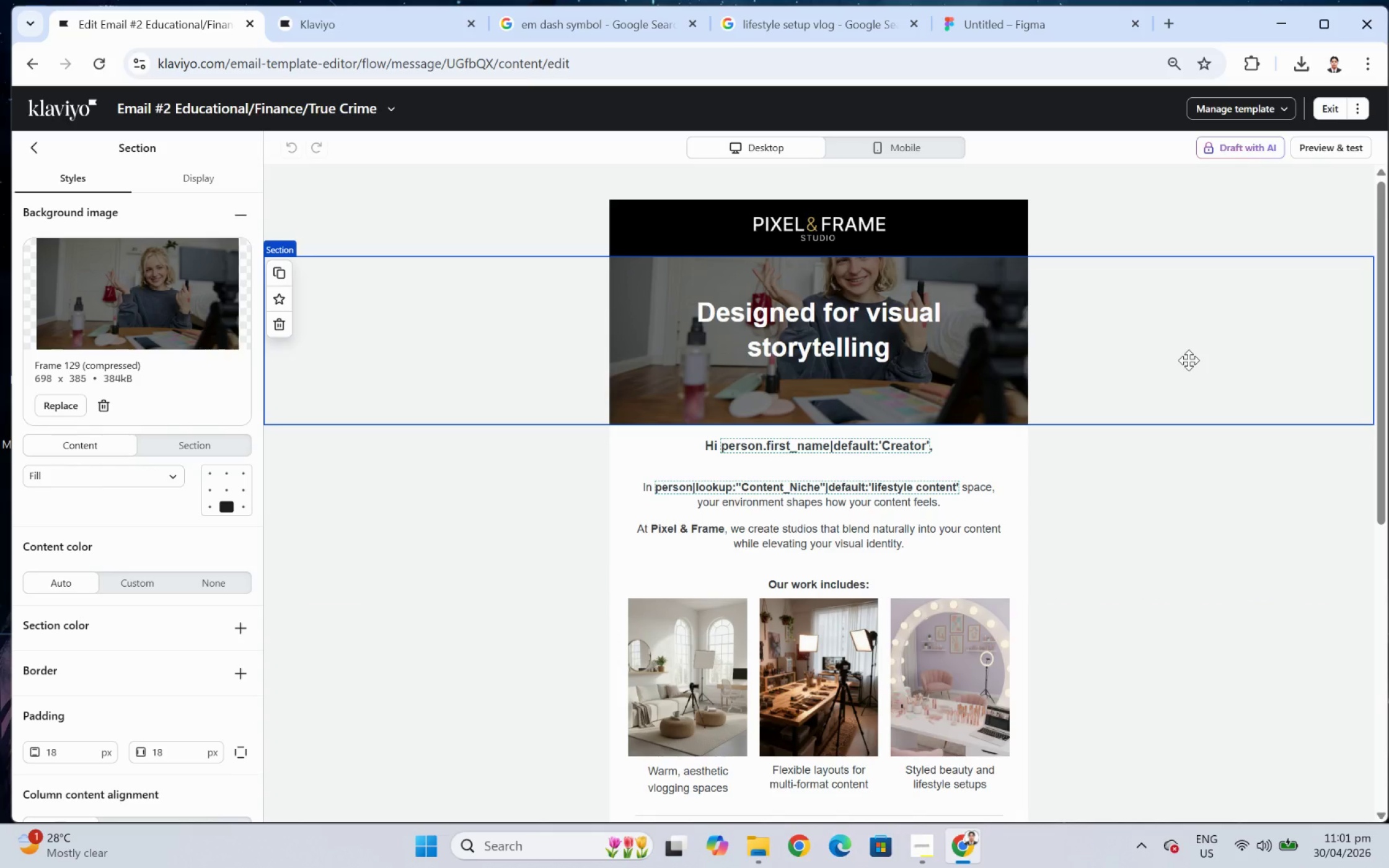 
wait(10.08)
 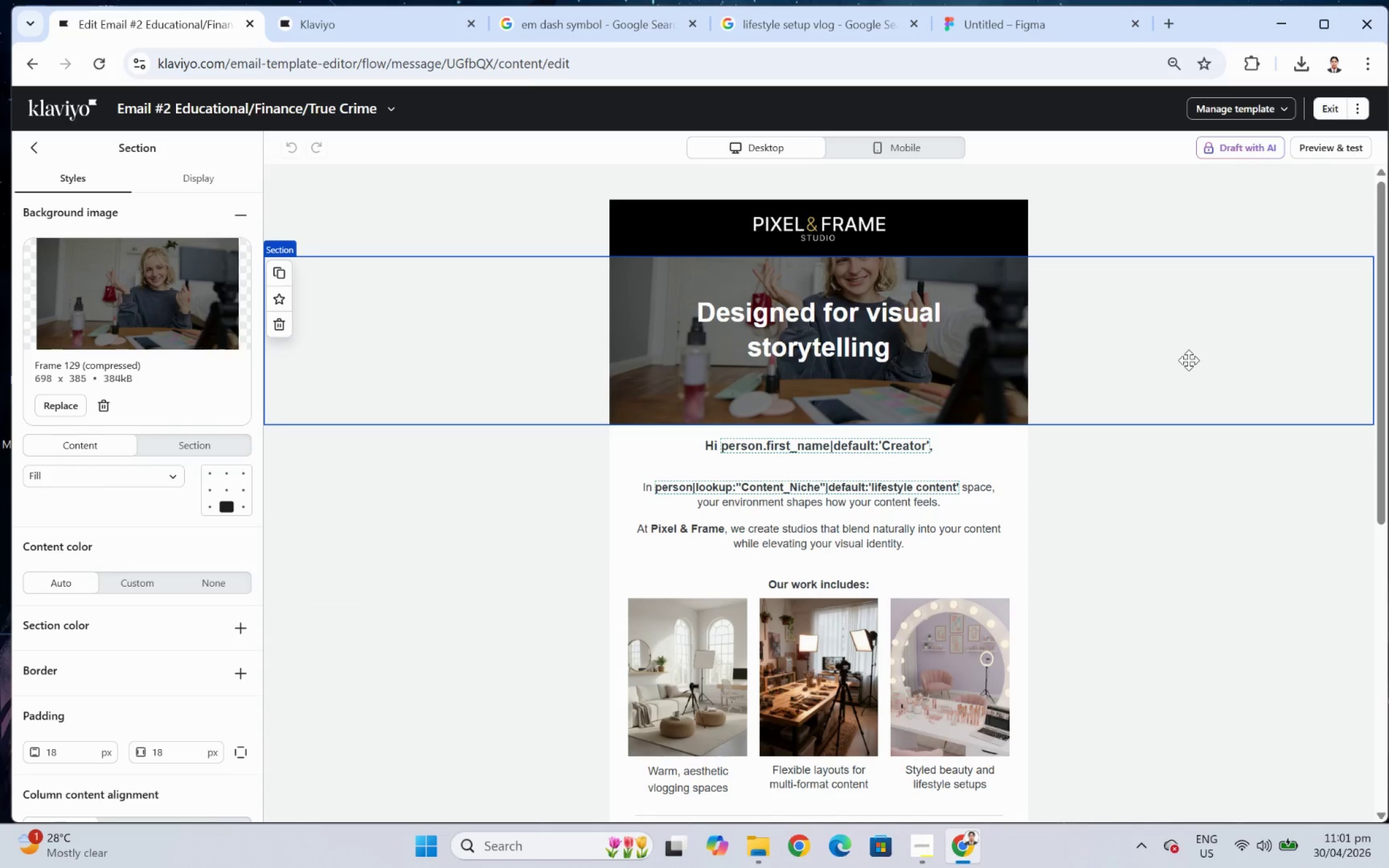 
scroll: coordinate [1203, 466], scroll_direction: down, amount: 5.0
 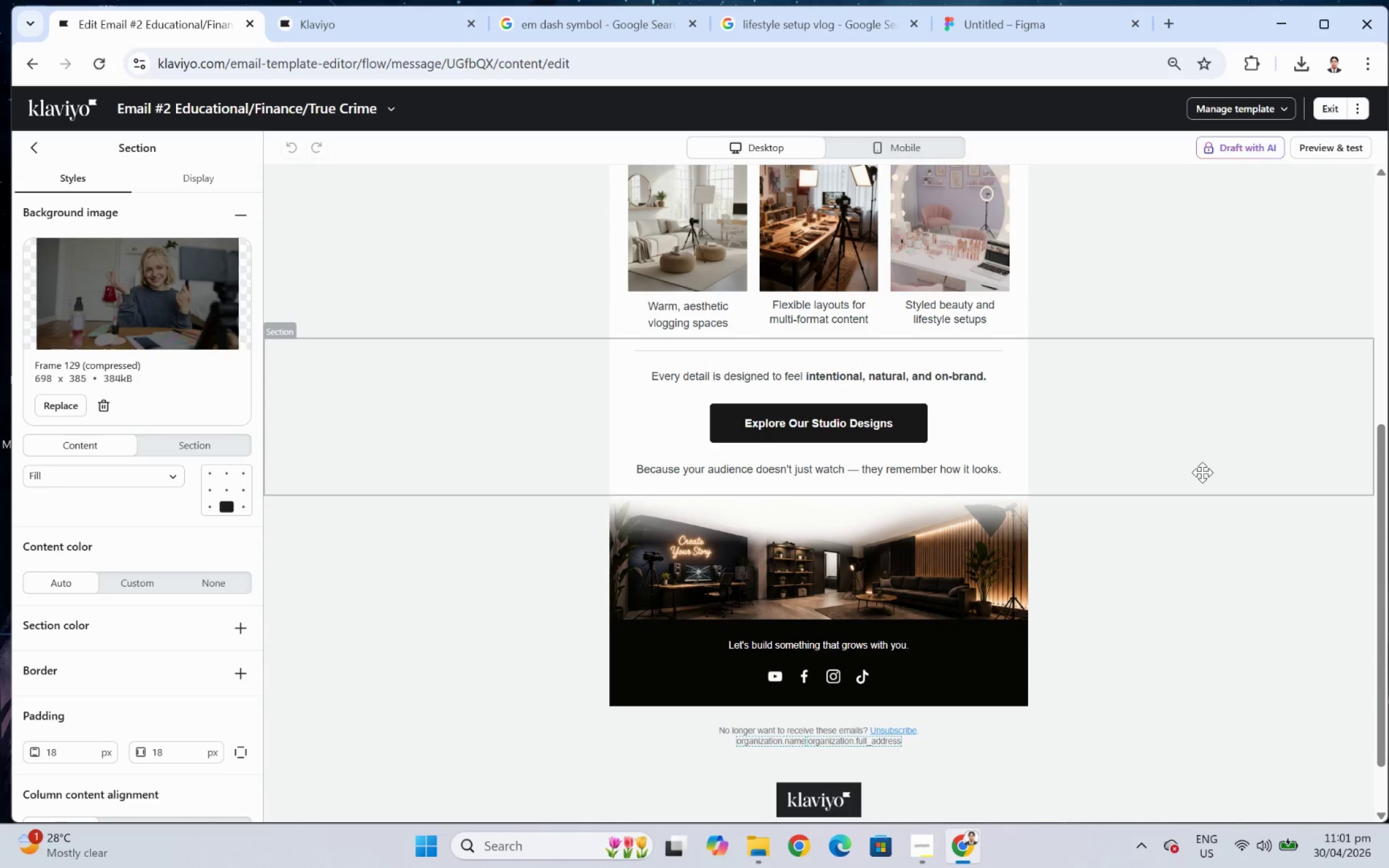 
scroll: coordinate [1202, 472], scroll_direction: up, amount: 4.0
 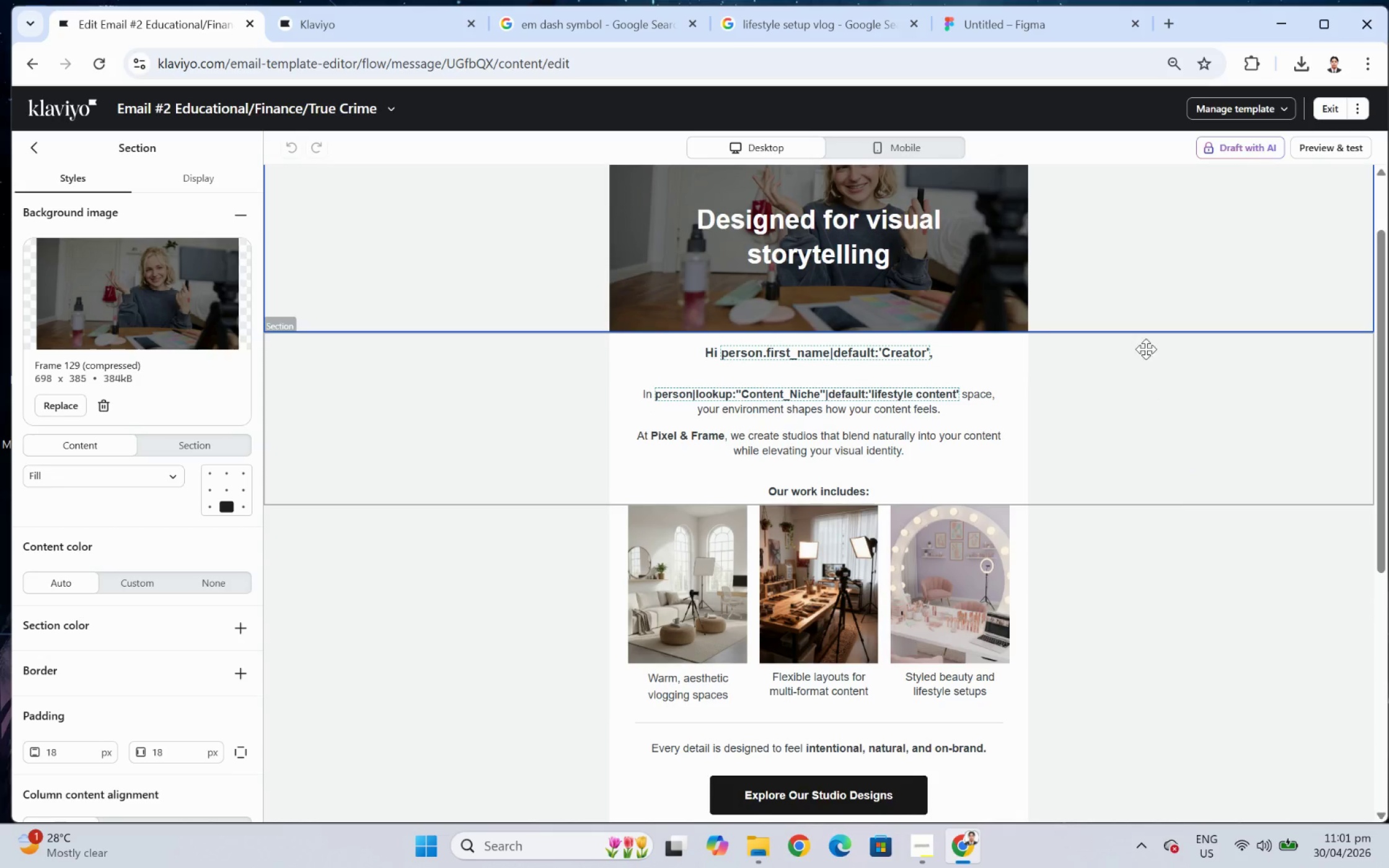 
left_click([1156, 294])
 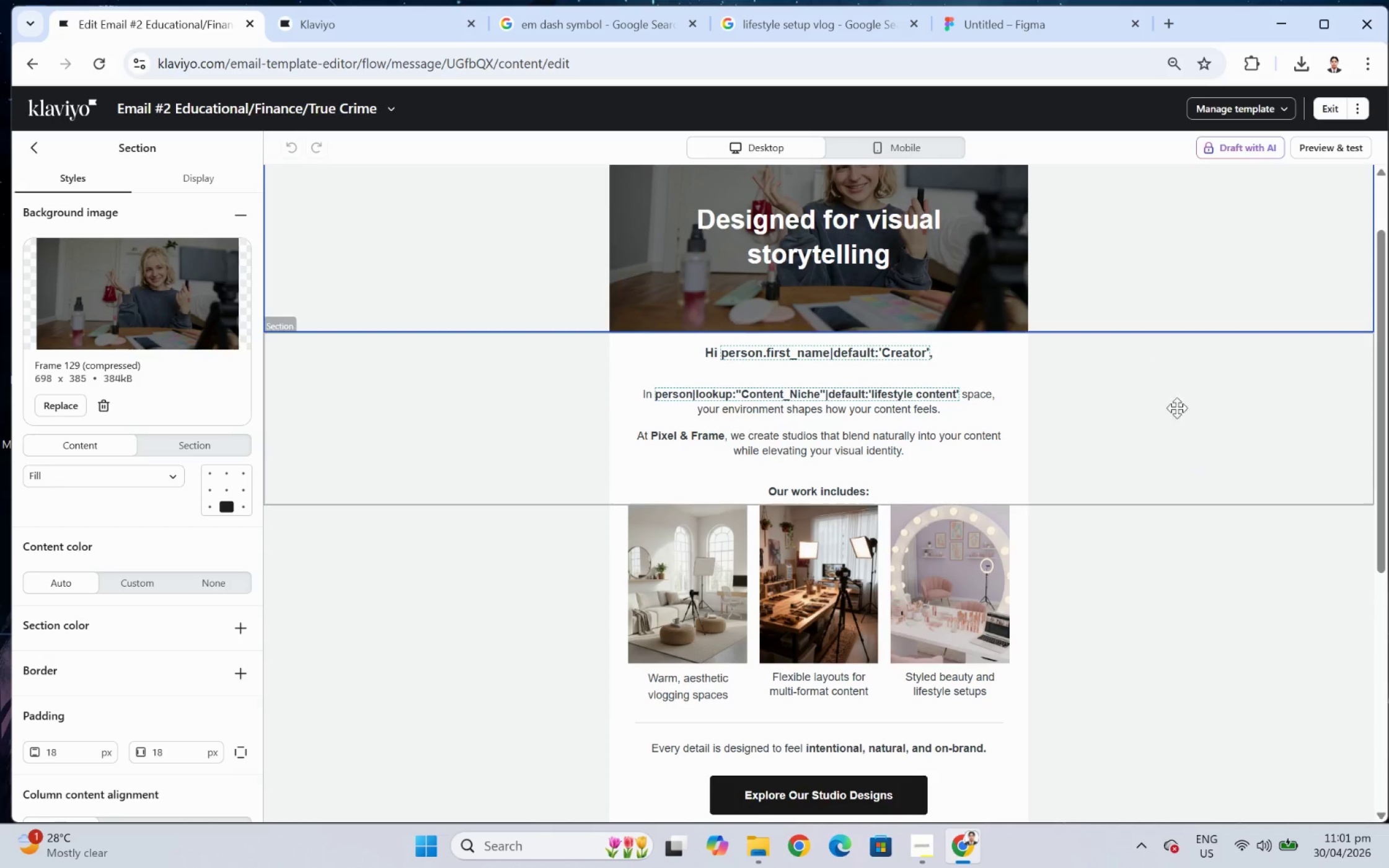 
scroll: coordinate [1200, 441], scroll_direction: up, amount: 3.0
 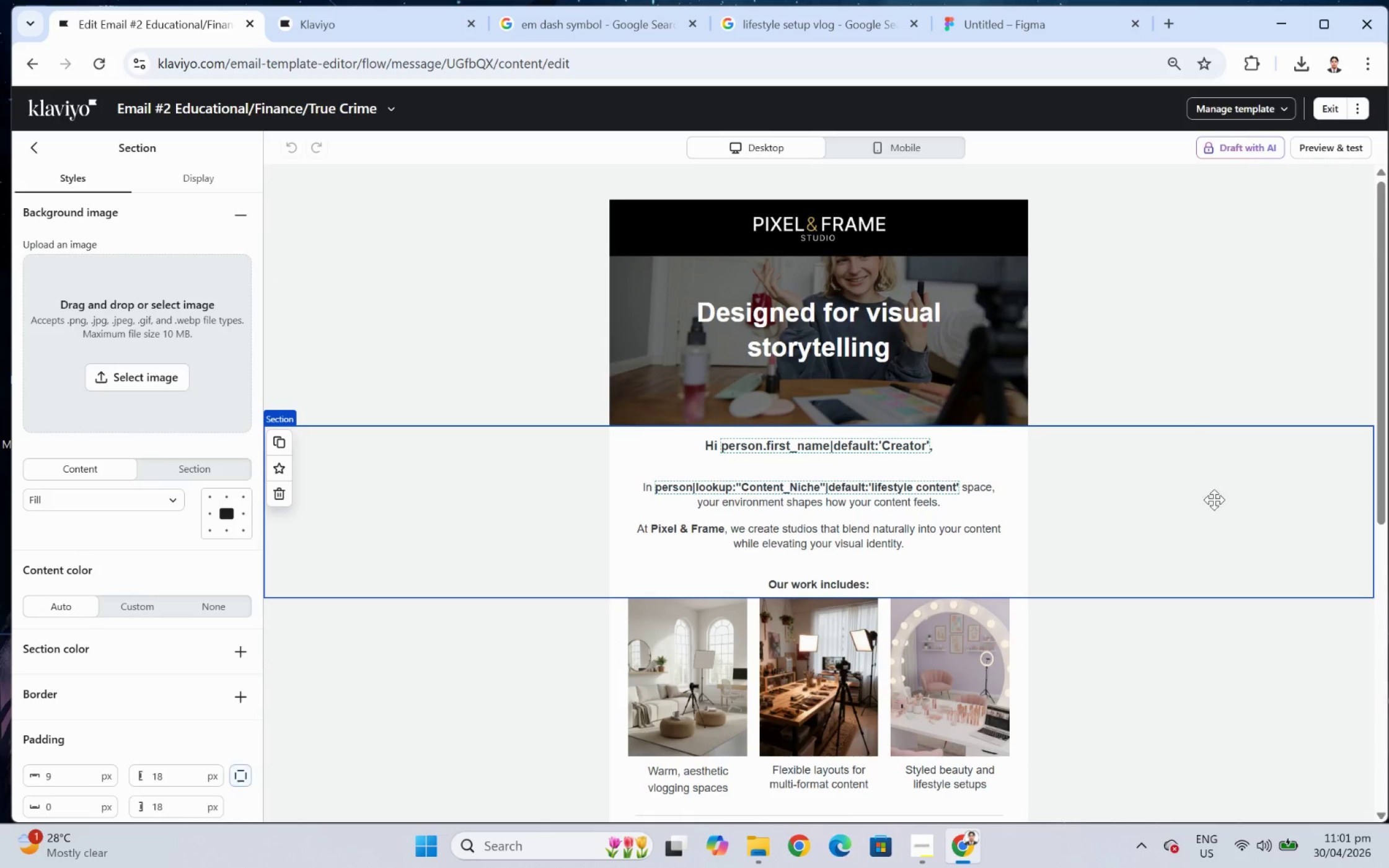 
left_click([1181, 353])
 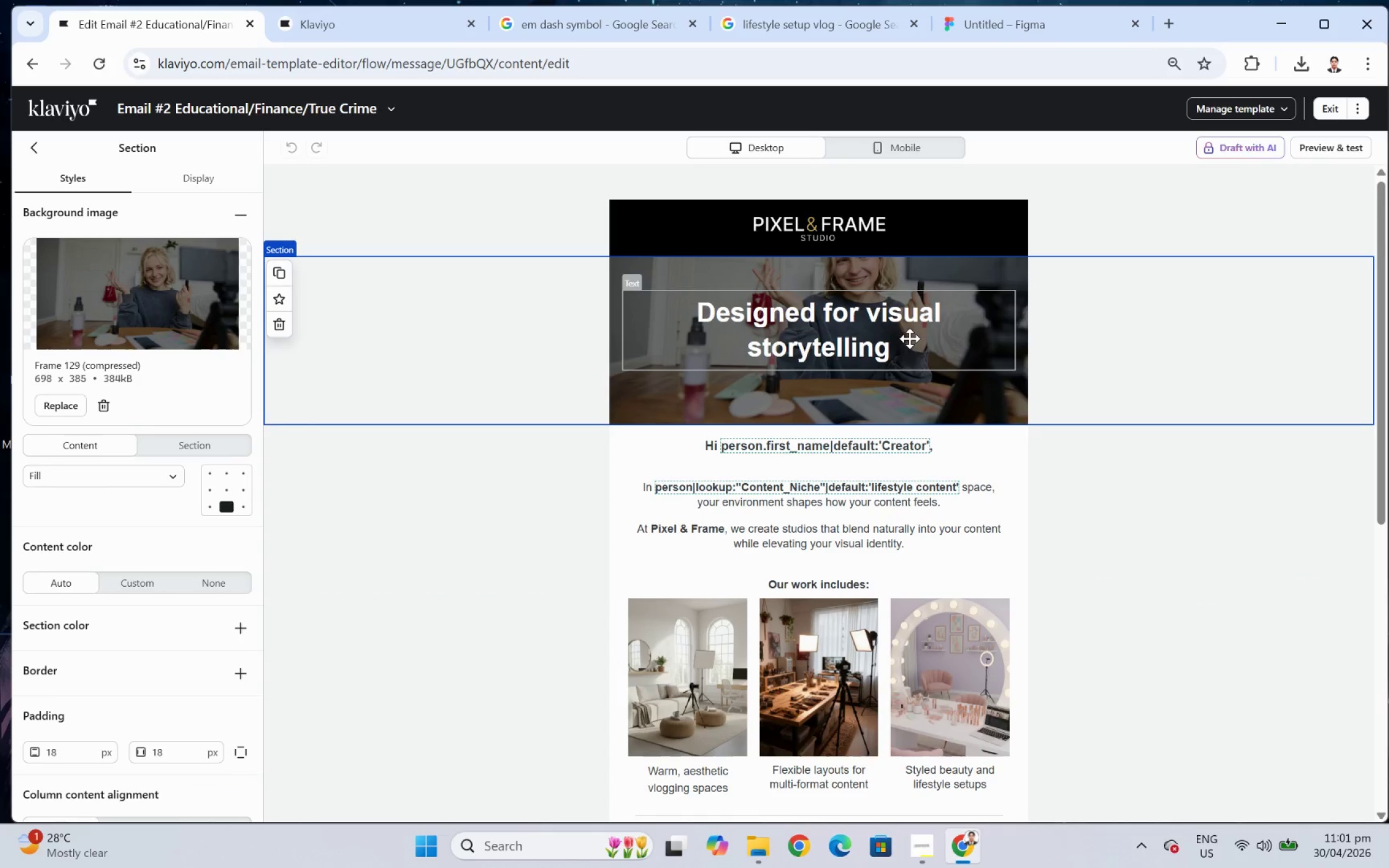 
double_click([907, 336])
 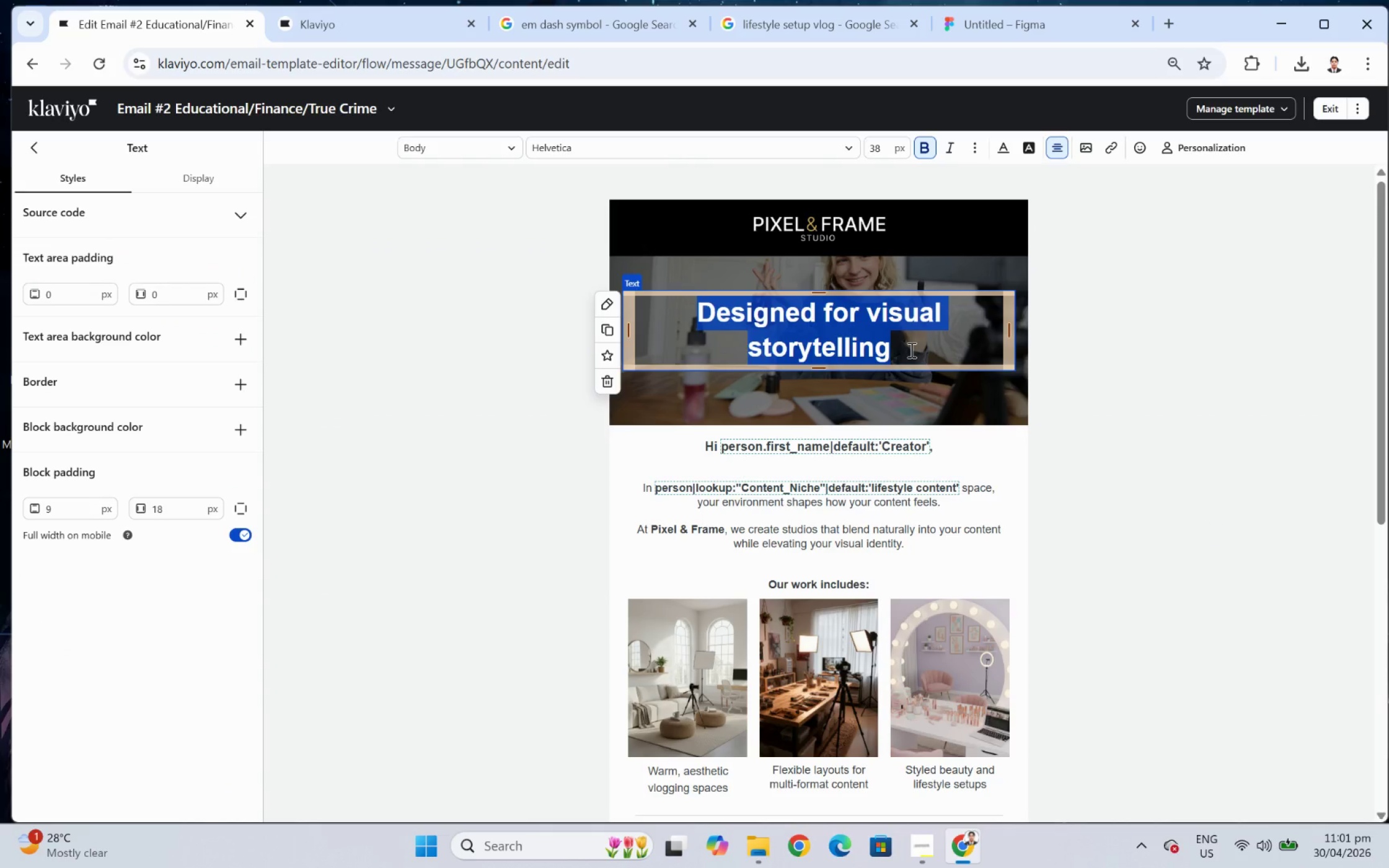 
wait(6.47)
 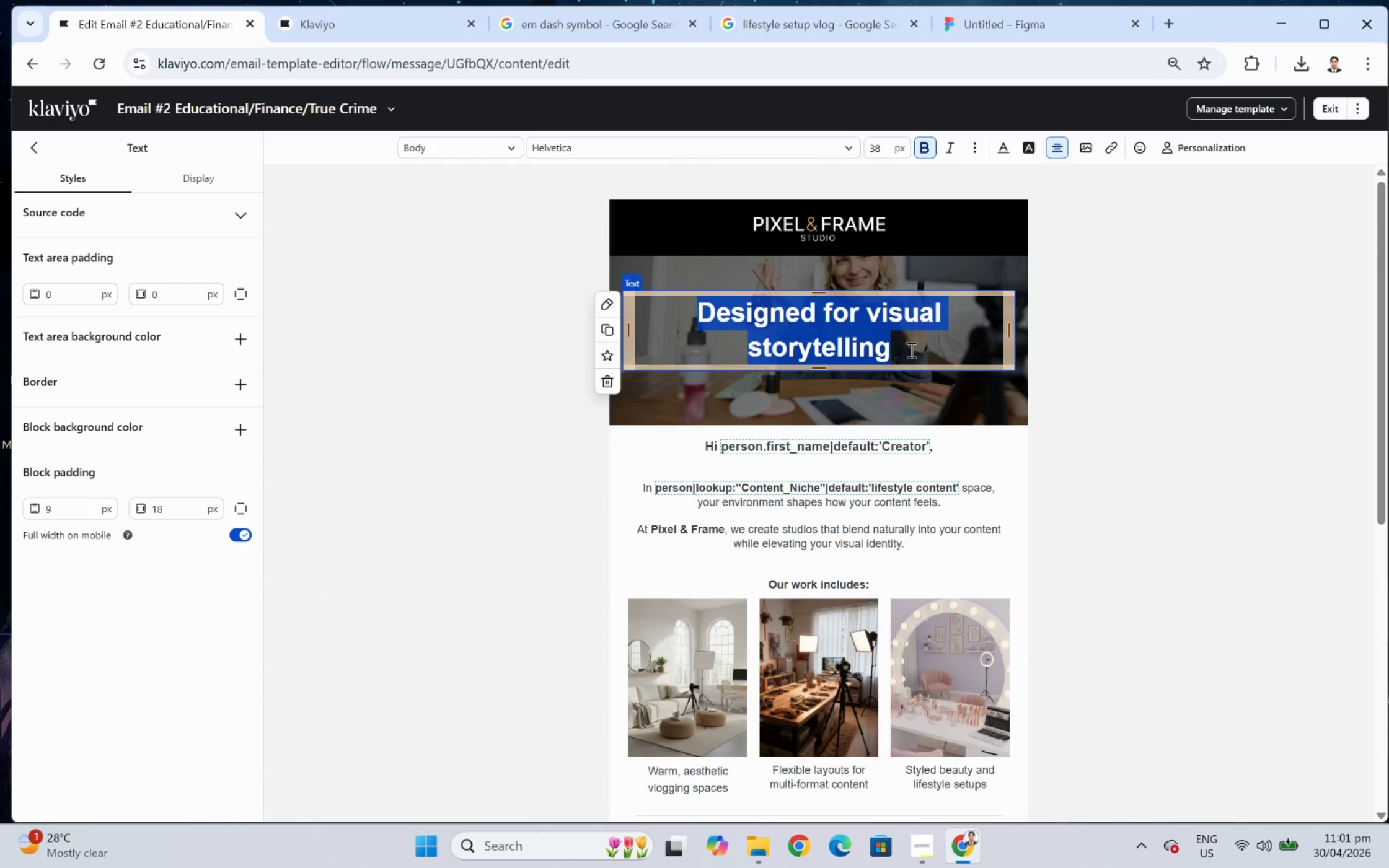 
type(Clarity )
 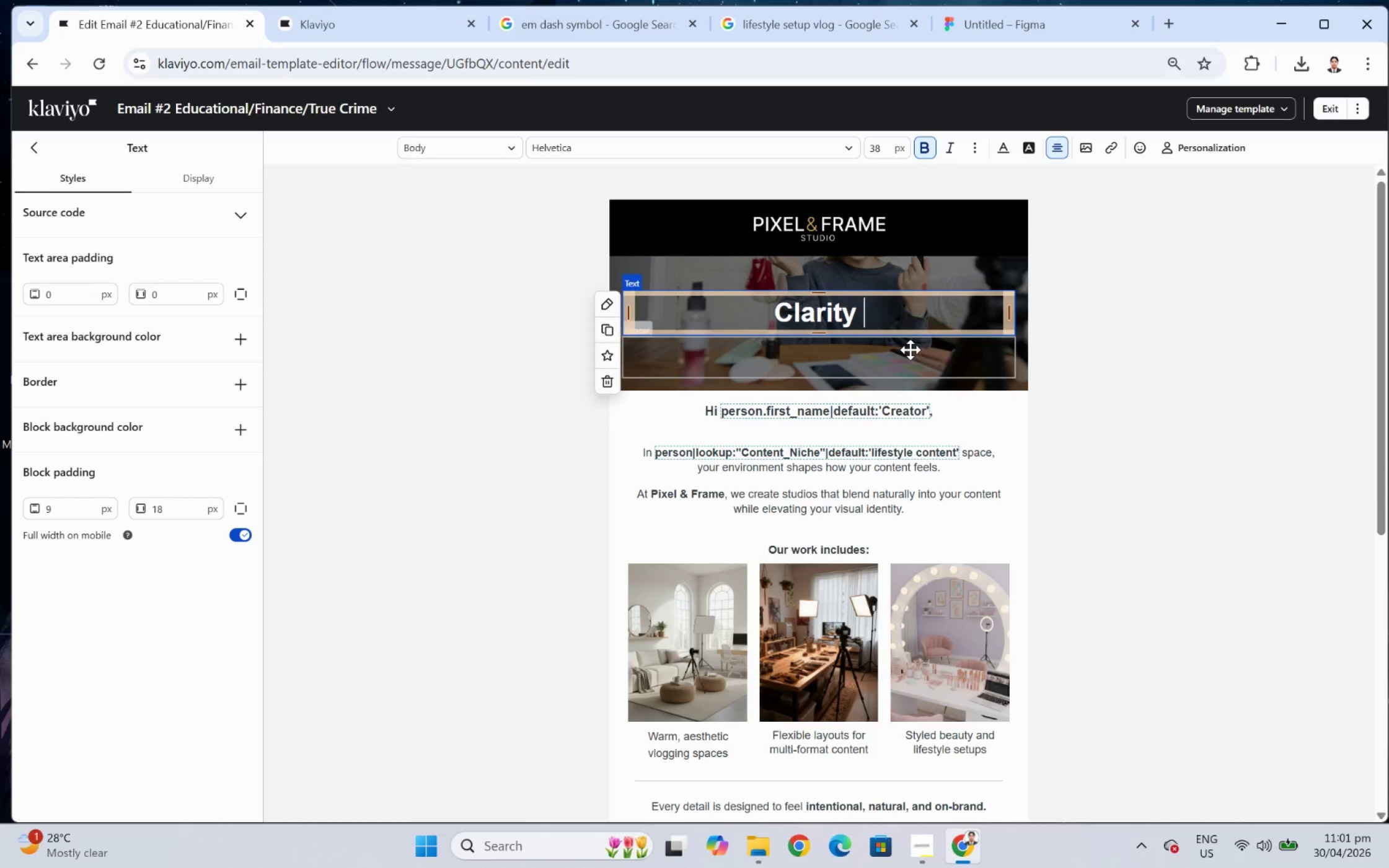 
type(build trust)
 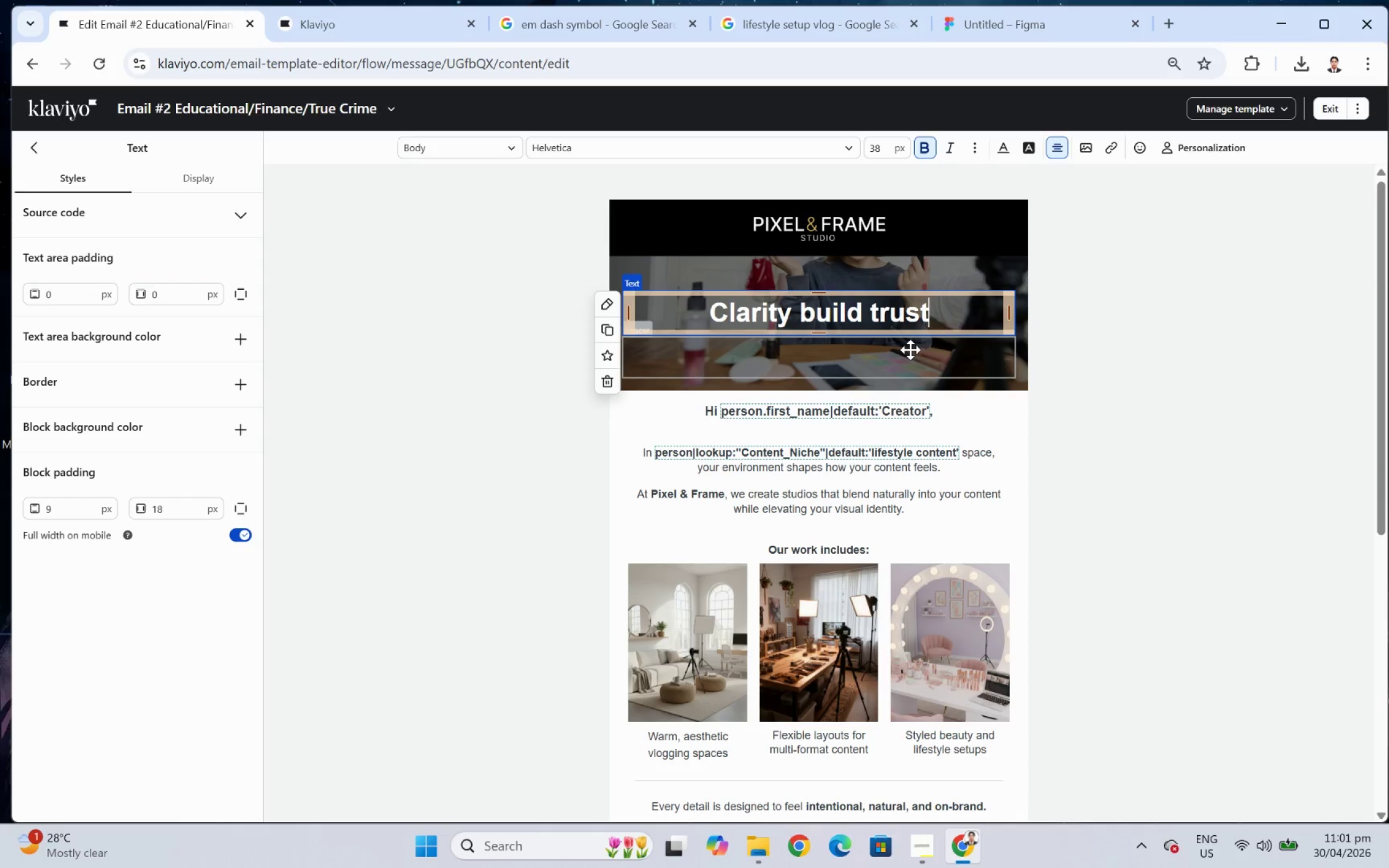 
left_click([1123, 548])
 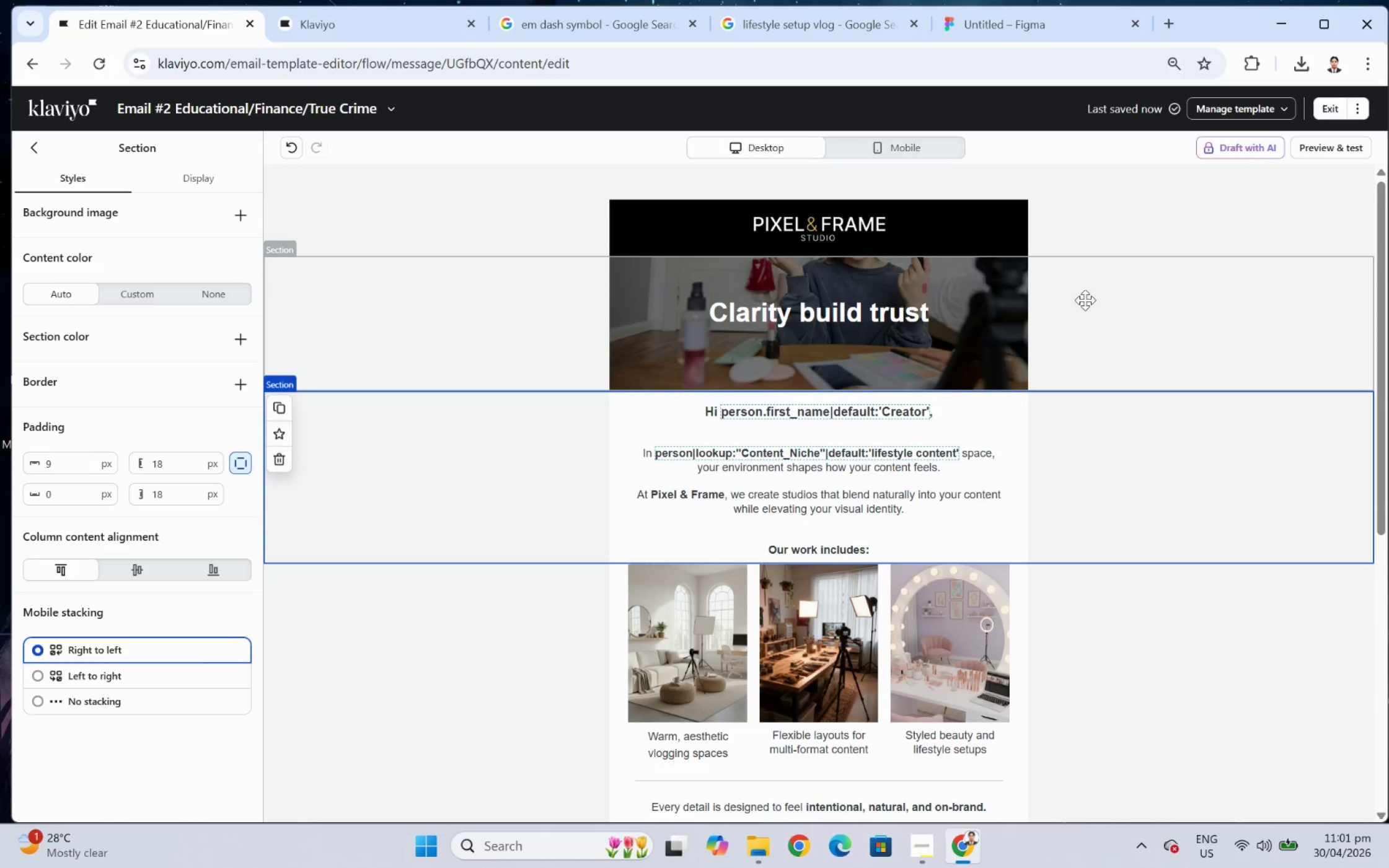 
left_click([904, 150])
 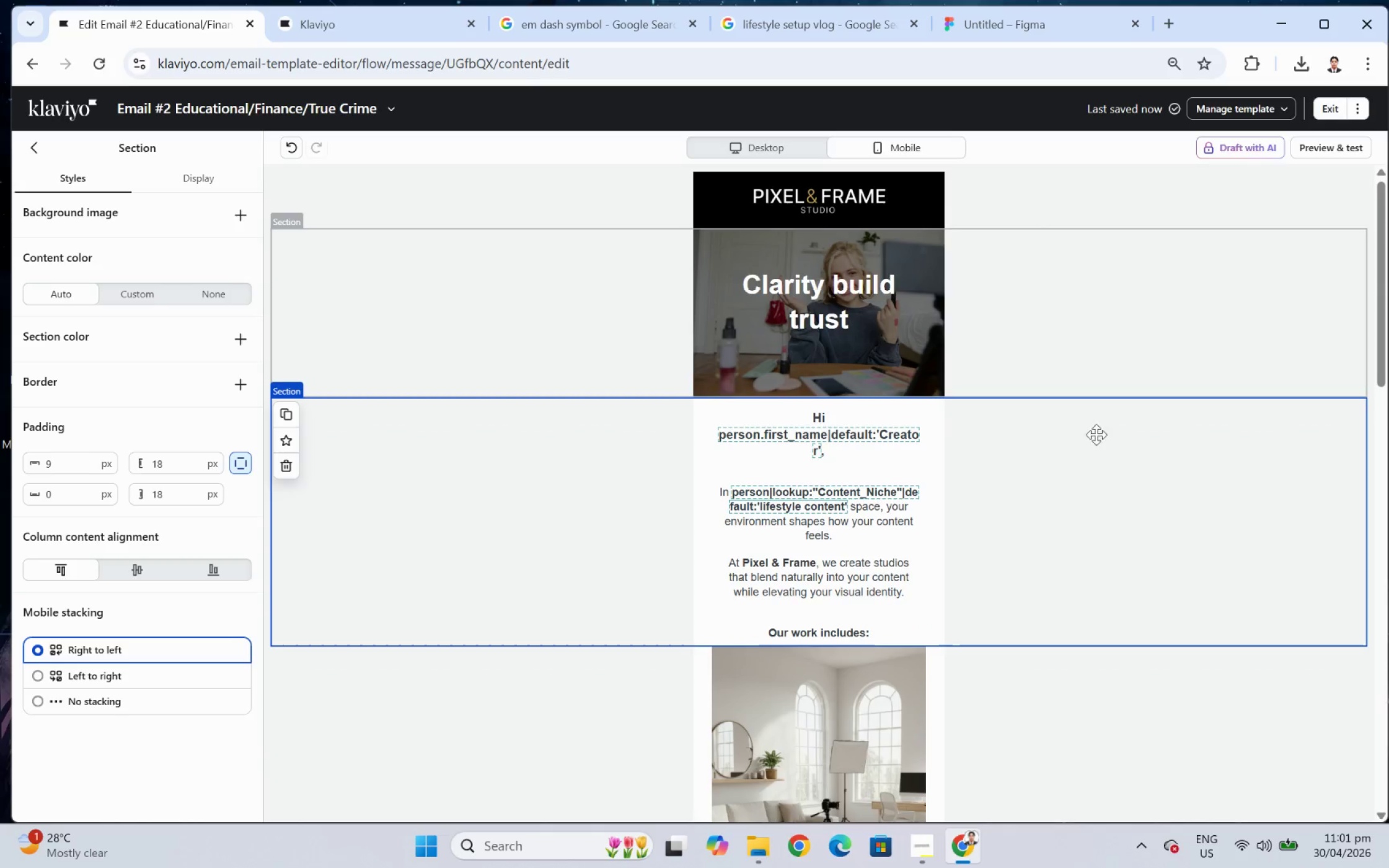 
scroll: coordinate [1138, 517], scroll_direction: up, amount: 1.0
 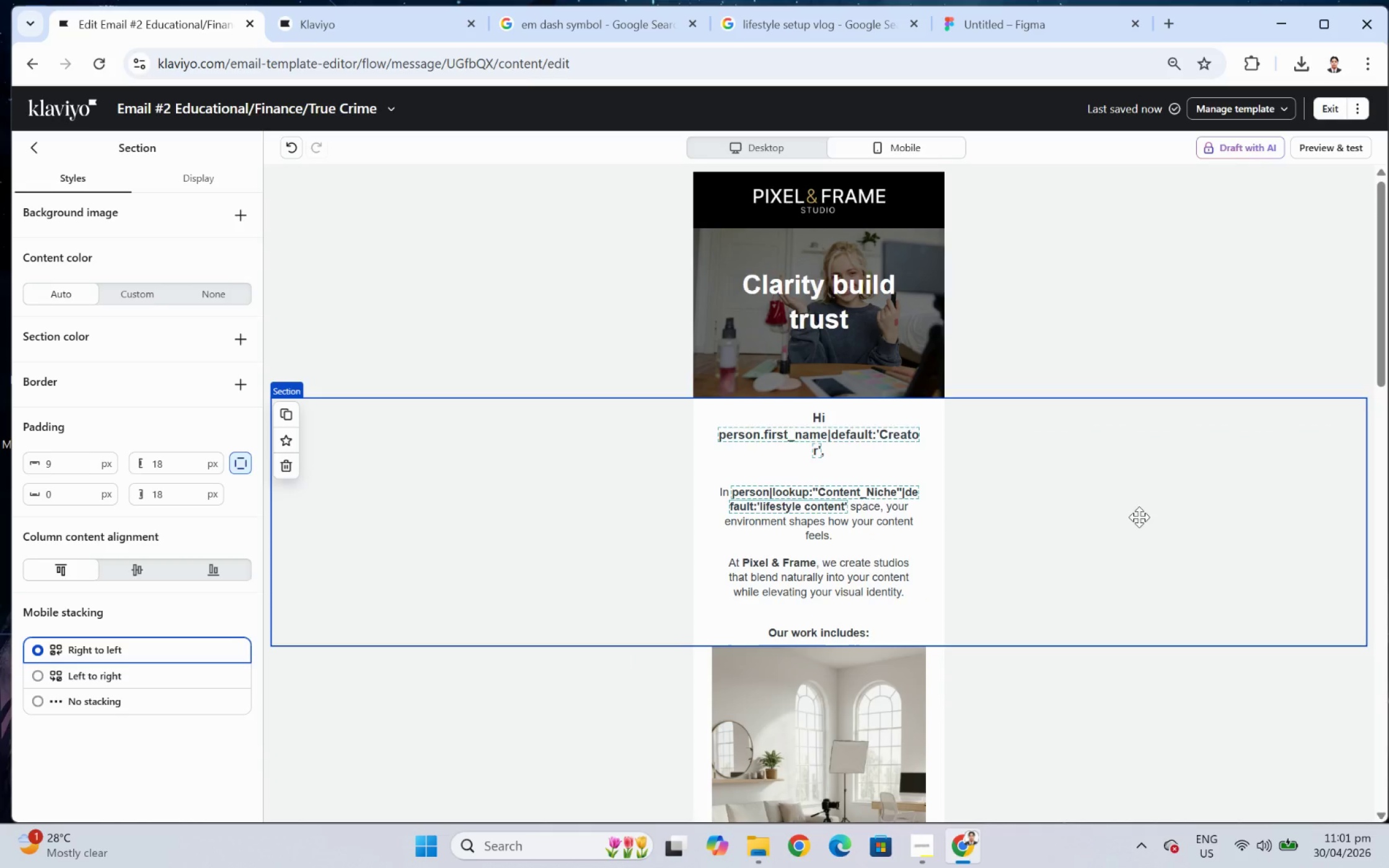 
scroll: coordinate [1139, 517], scroll_direction: down, amount: 8.0
 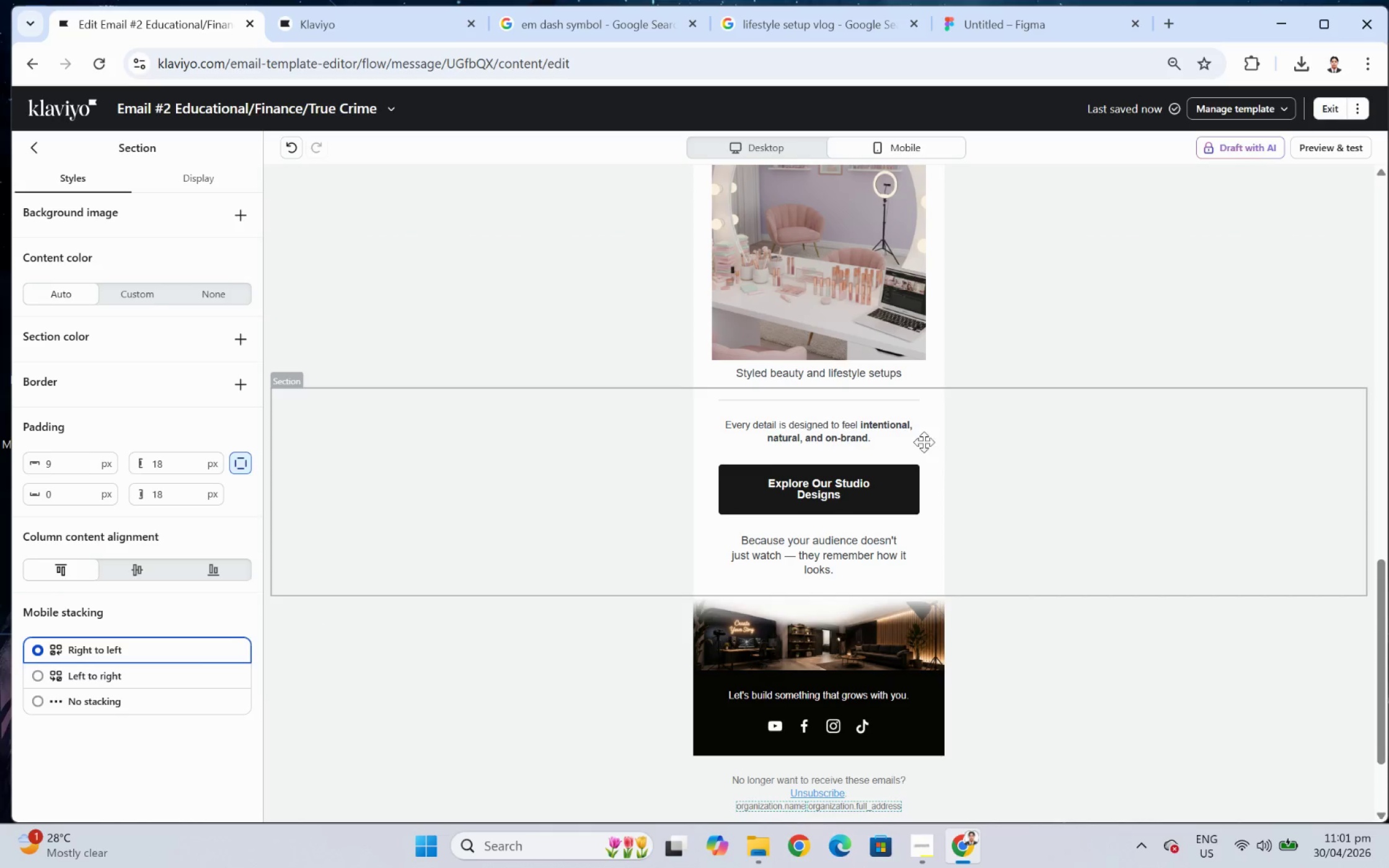 
double_click([890, 430])
 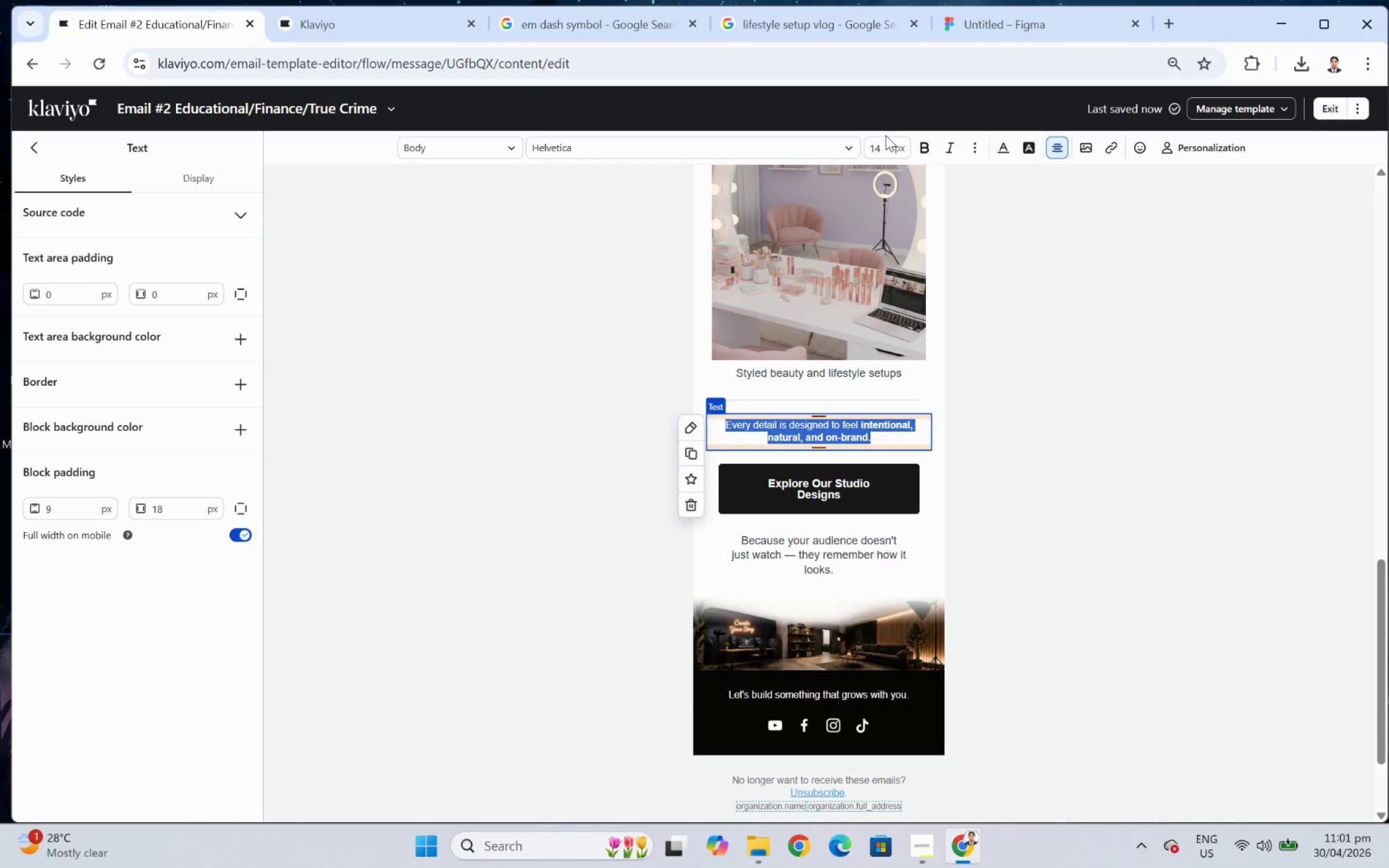 
double_click([885, 149])
 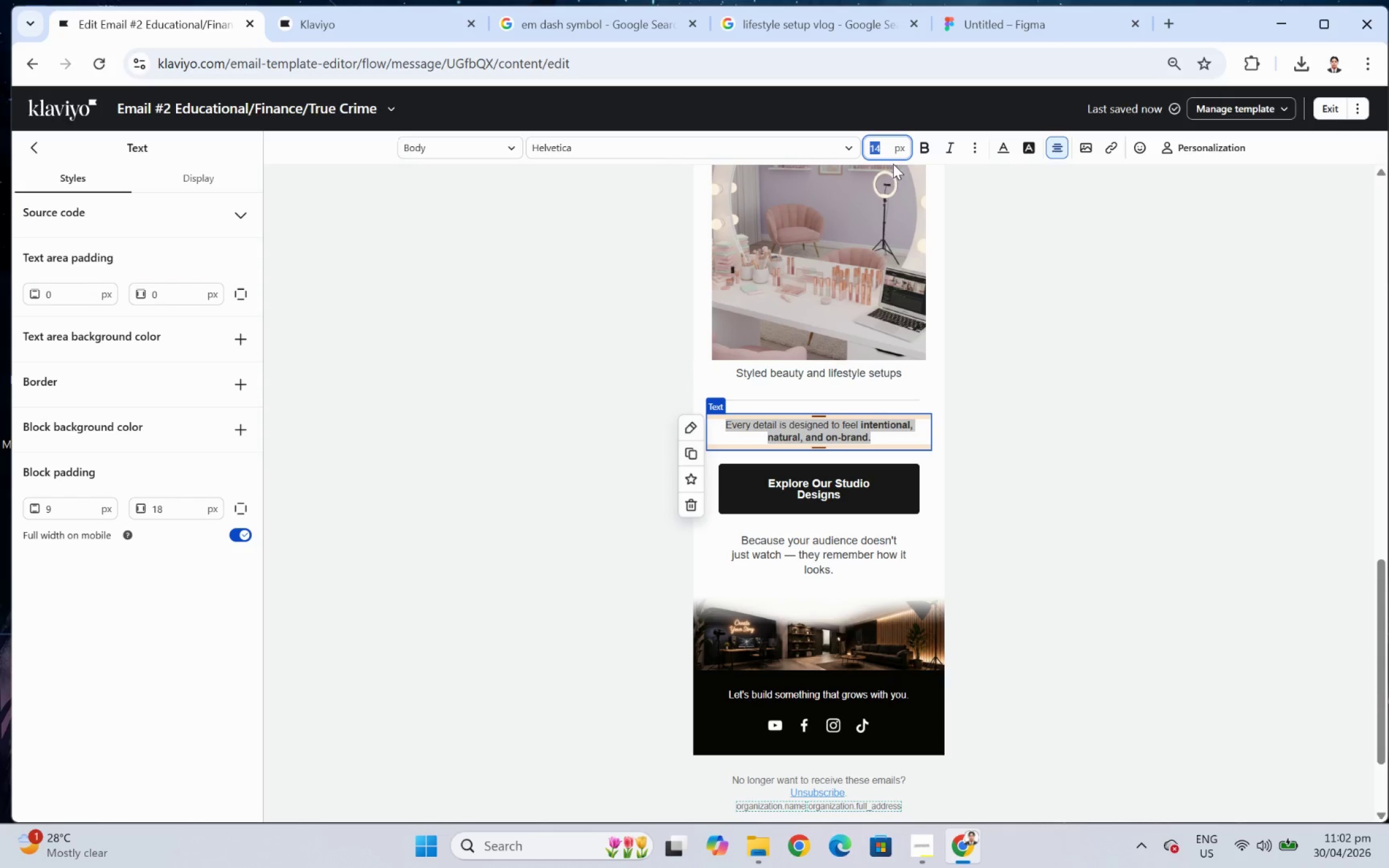 
key(Numpad1)
 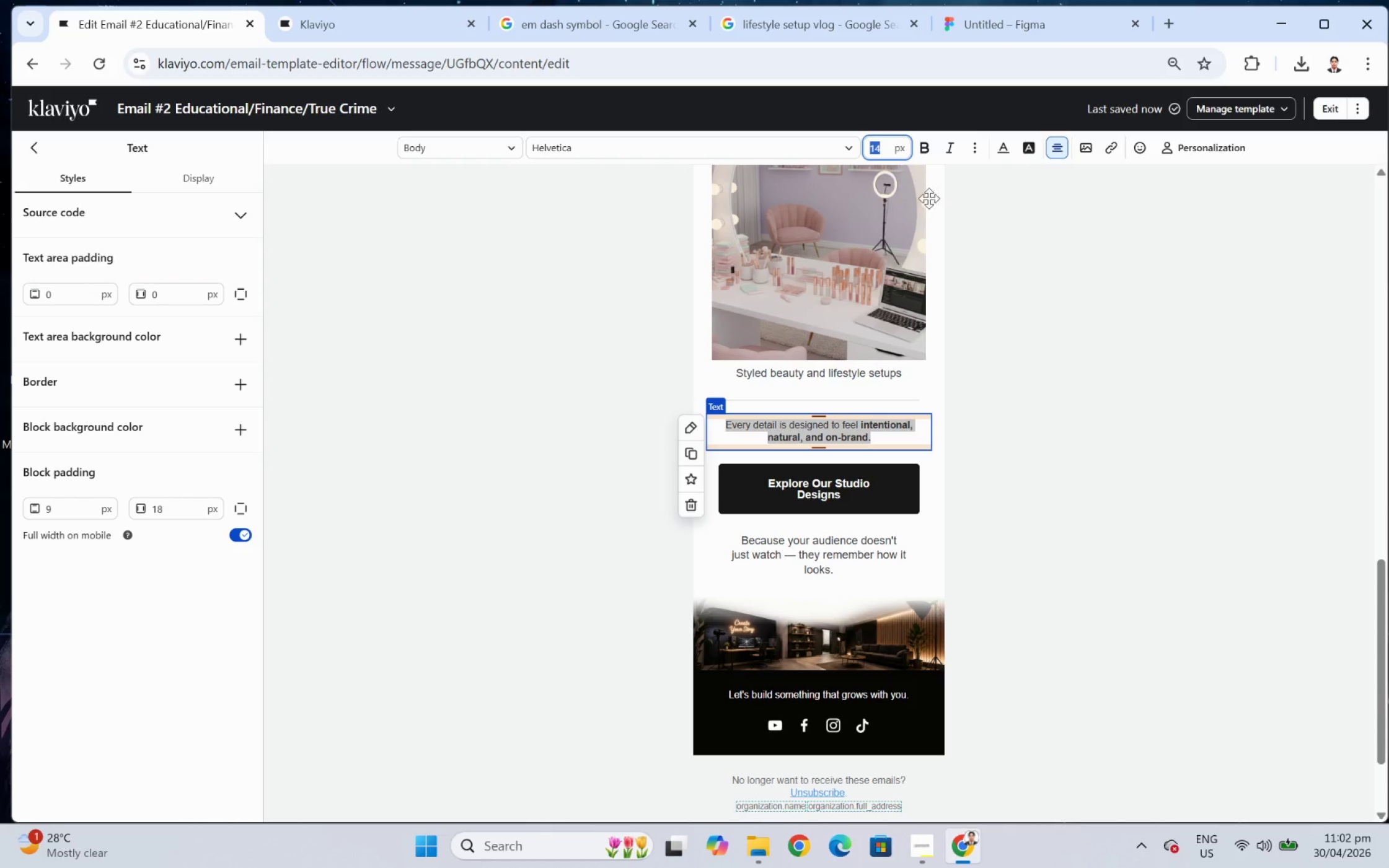 
key(Numpad6)
 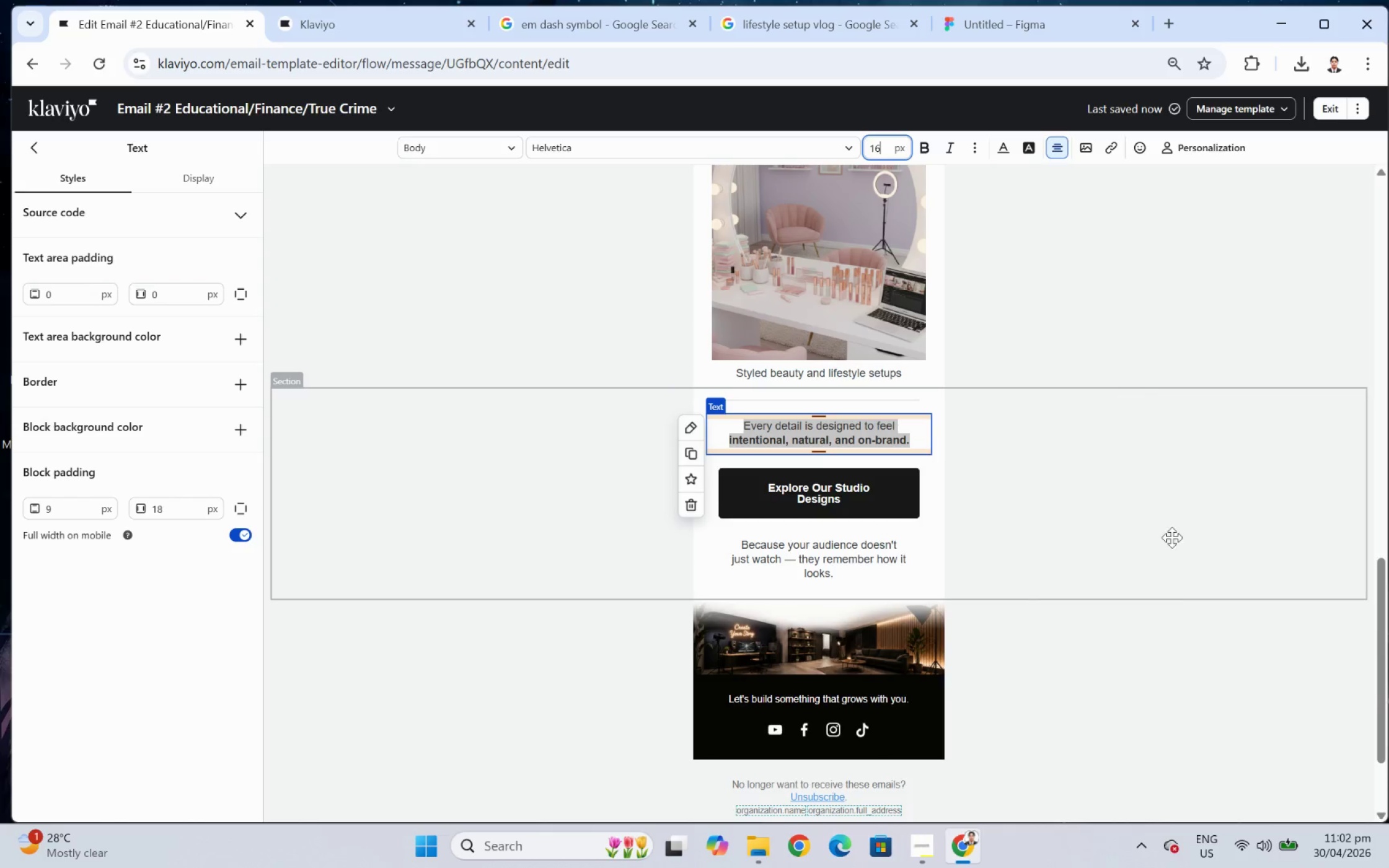 
left_click([1182, 587])
 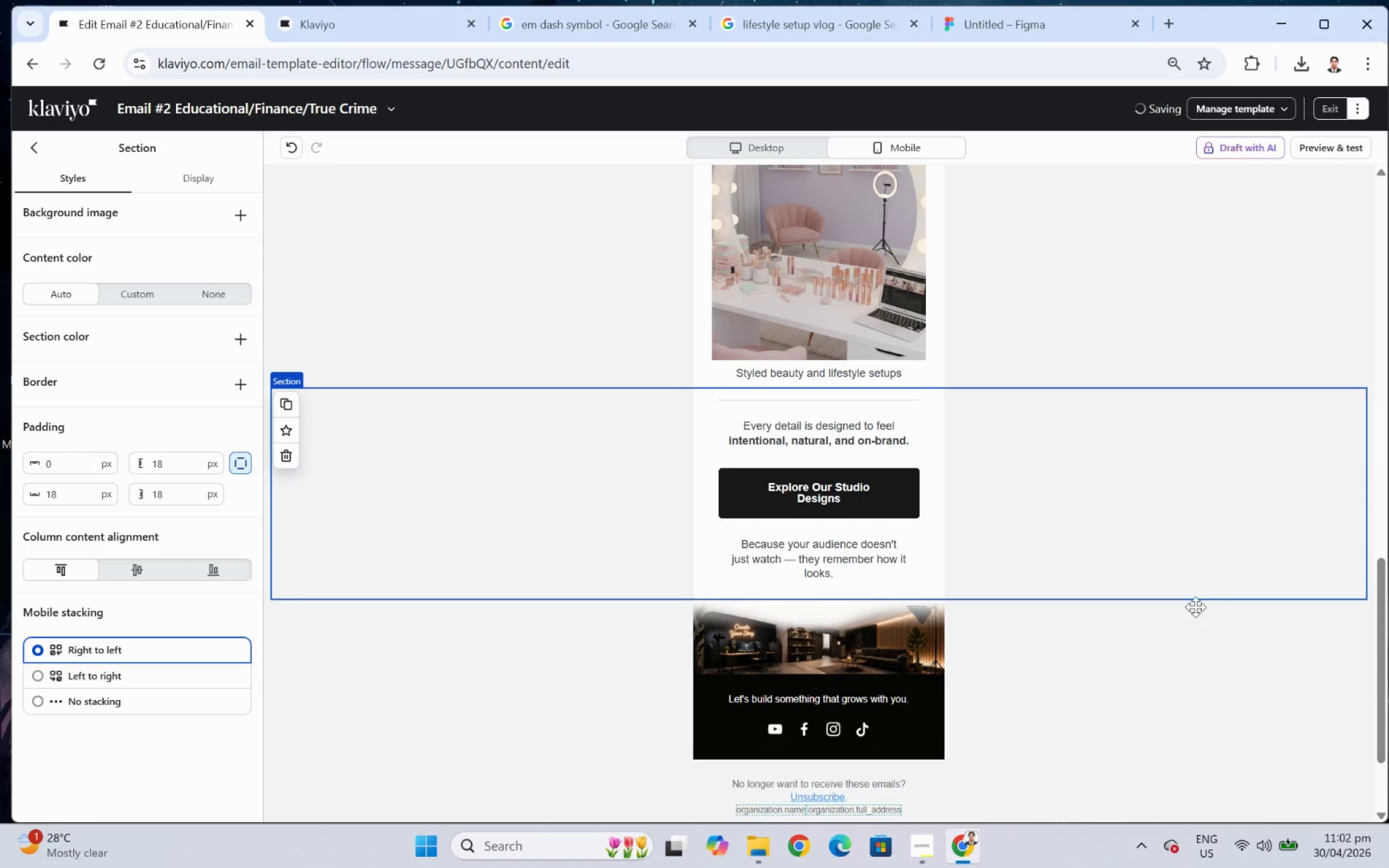 
scroll: coordinate [1170, 662], scroll_direction: up, amount: 5.0
 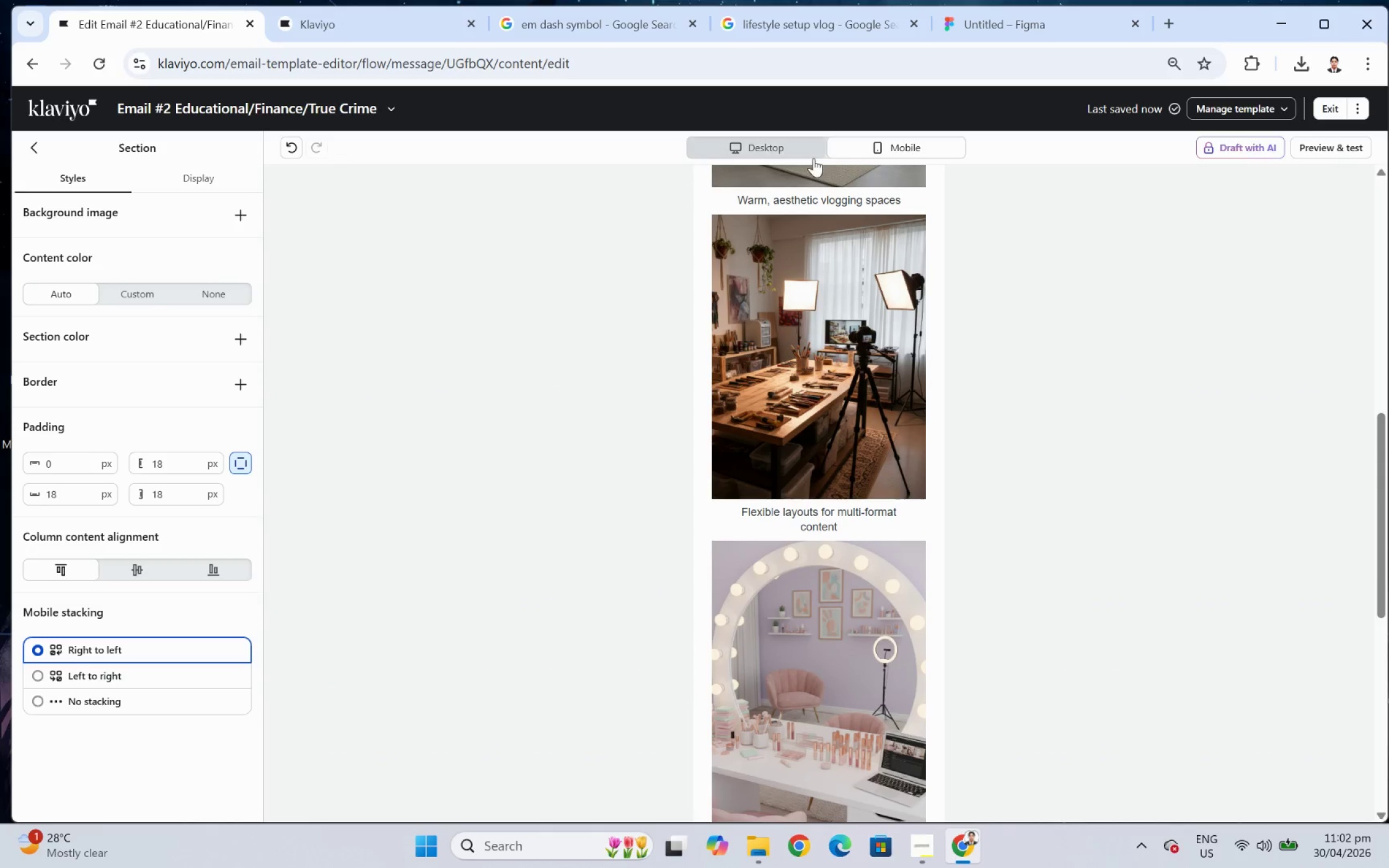 
left_click([804, 152])
 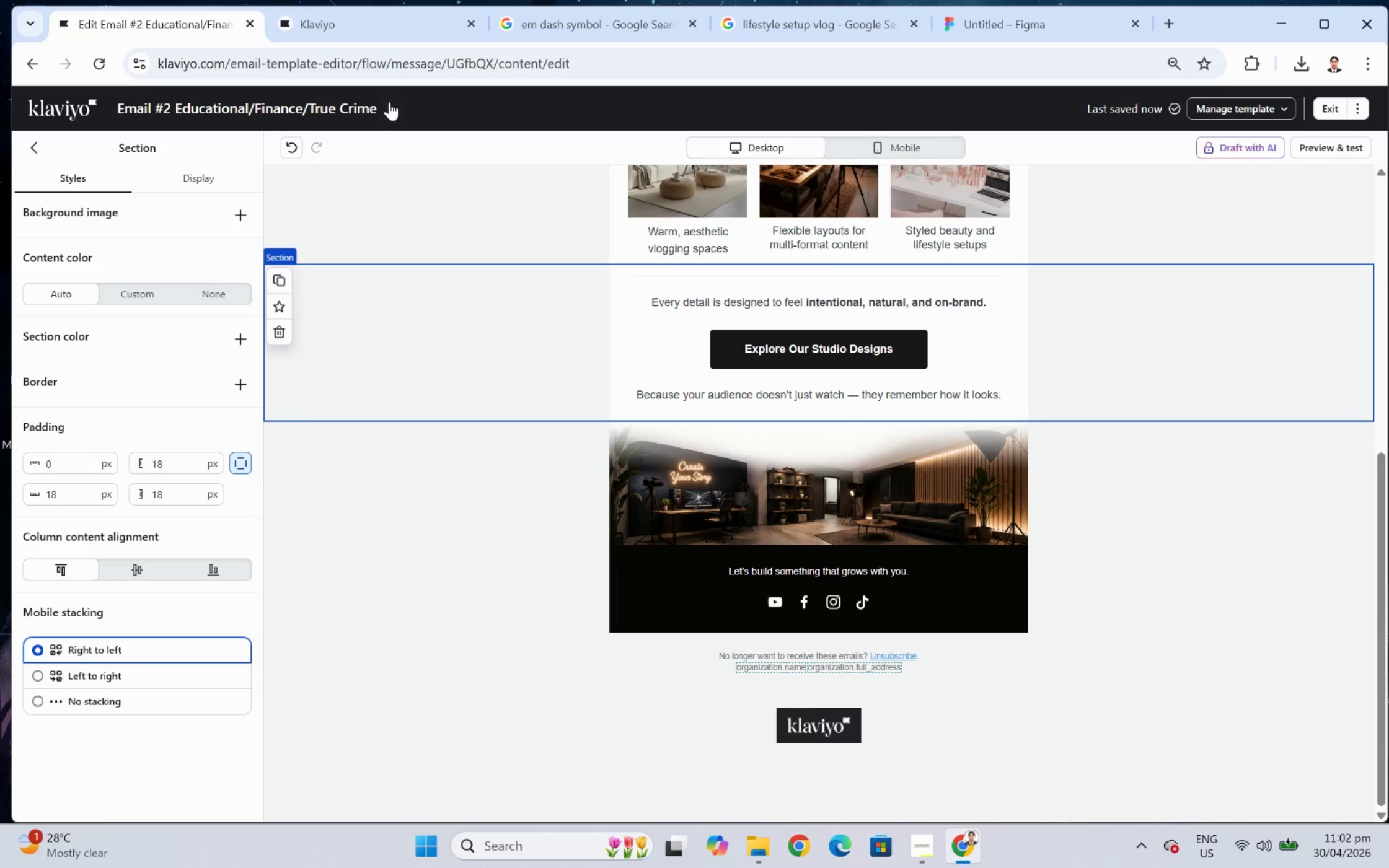 
left_click([382, 102])
 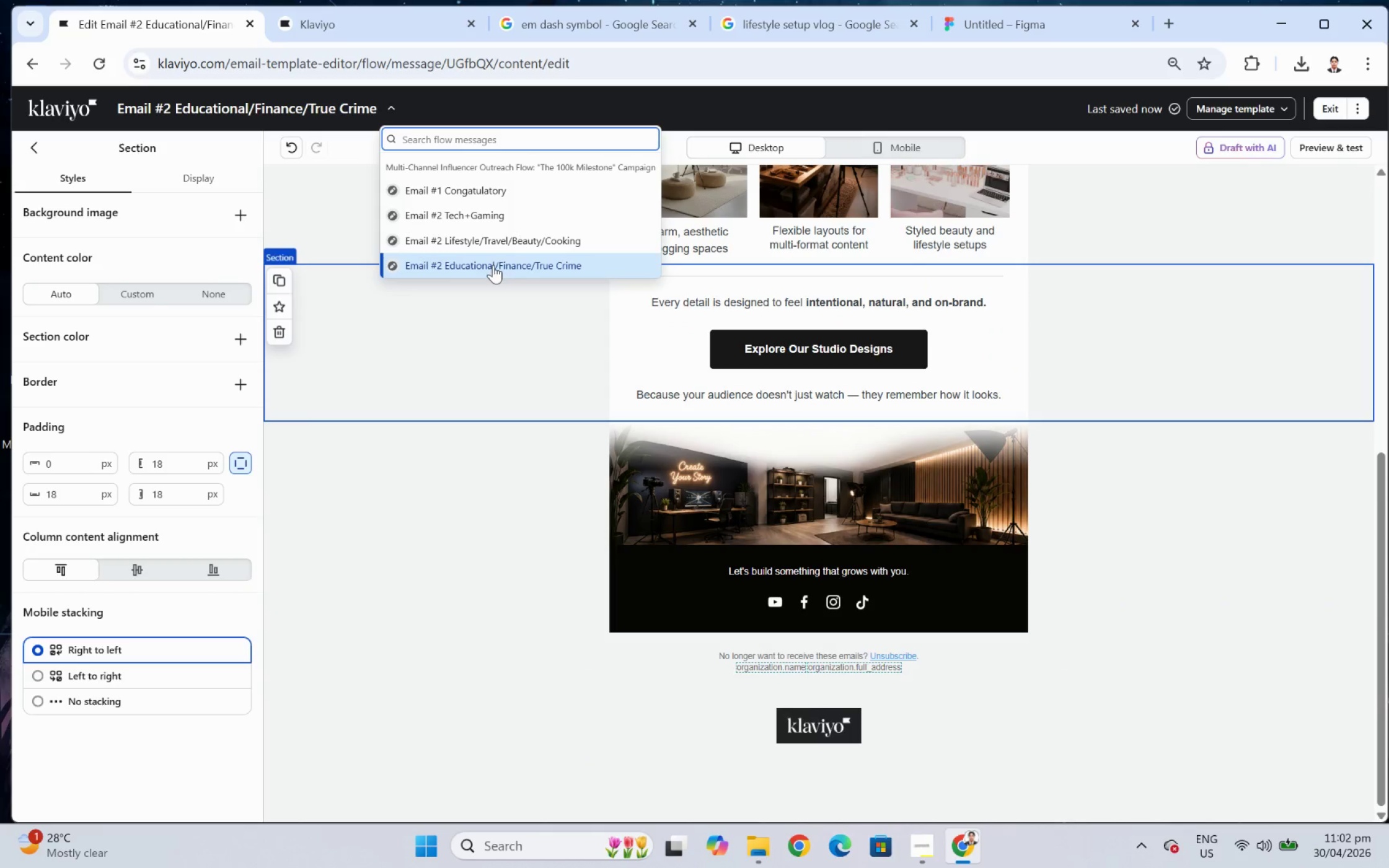 
left_click([493, 245])
 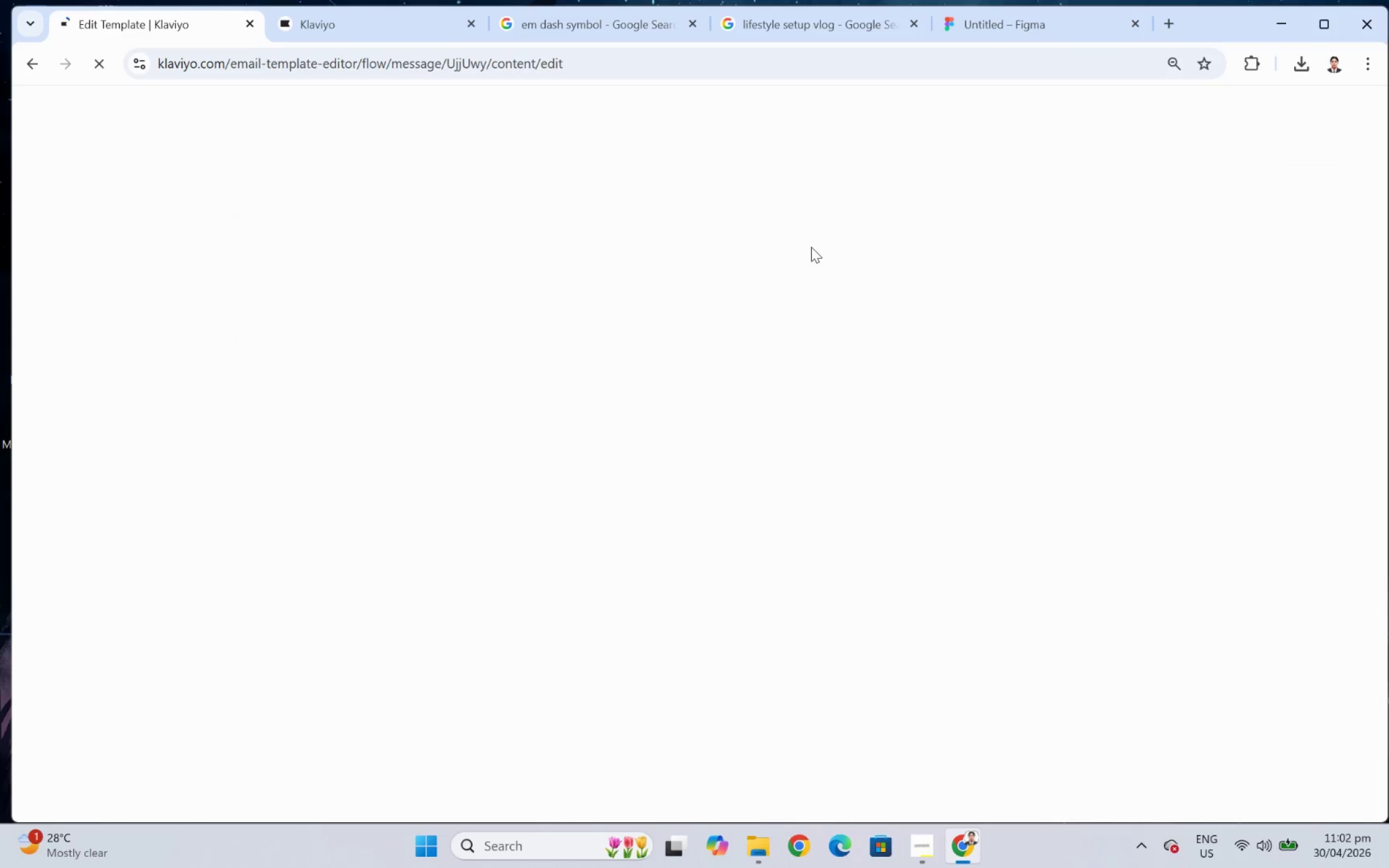 
wait(12.05)
 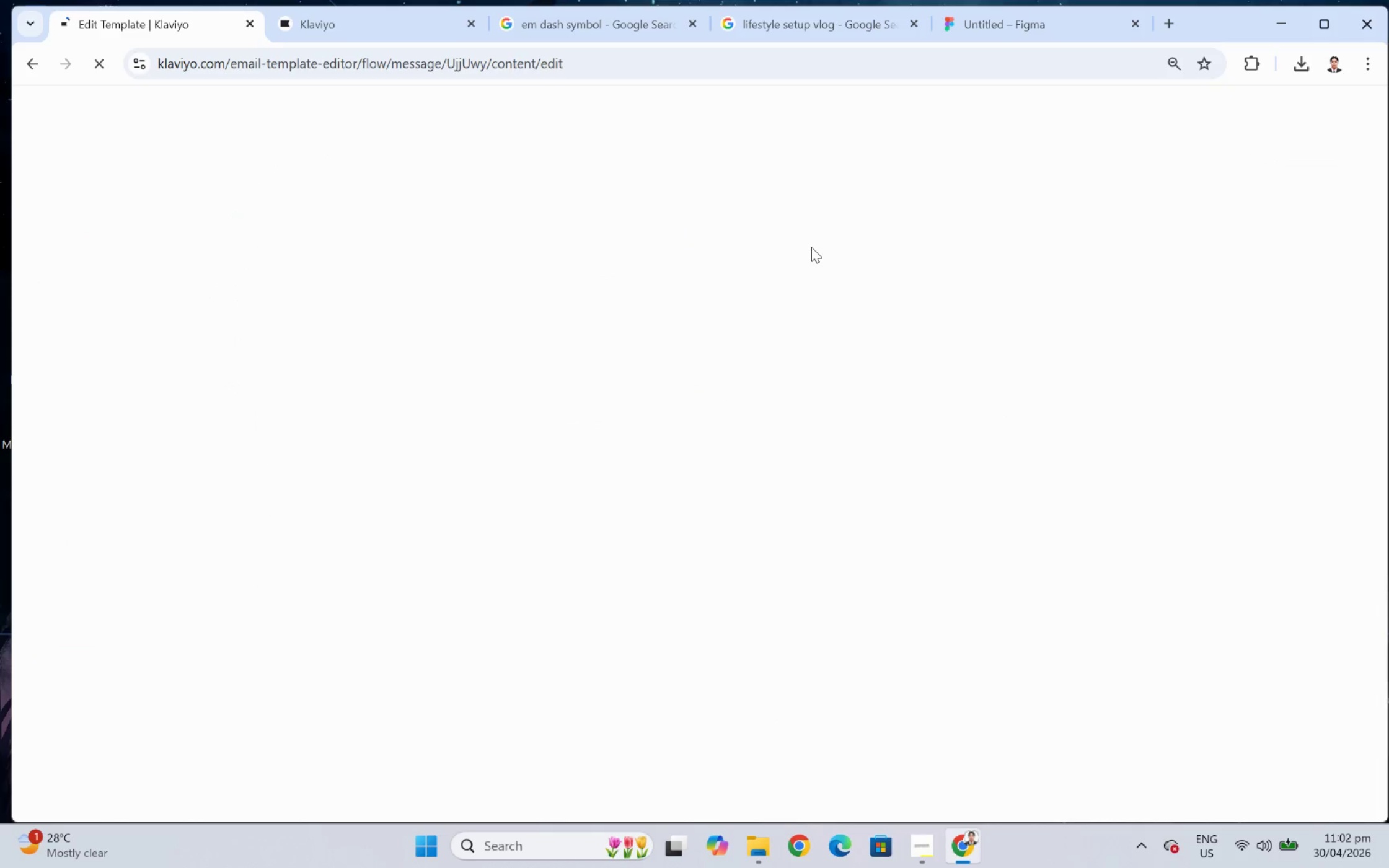 
left_click([893, 148])
 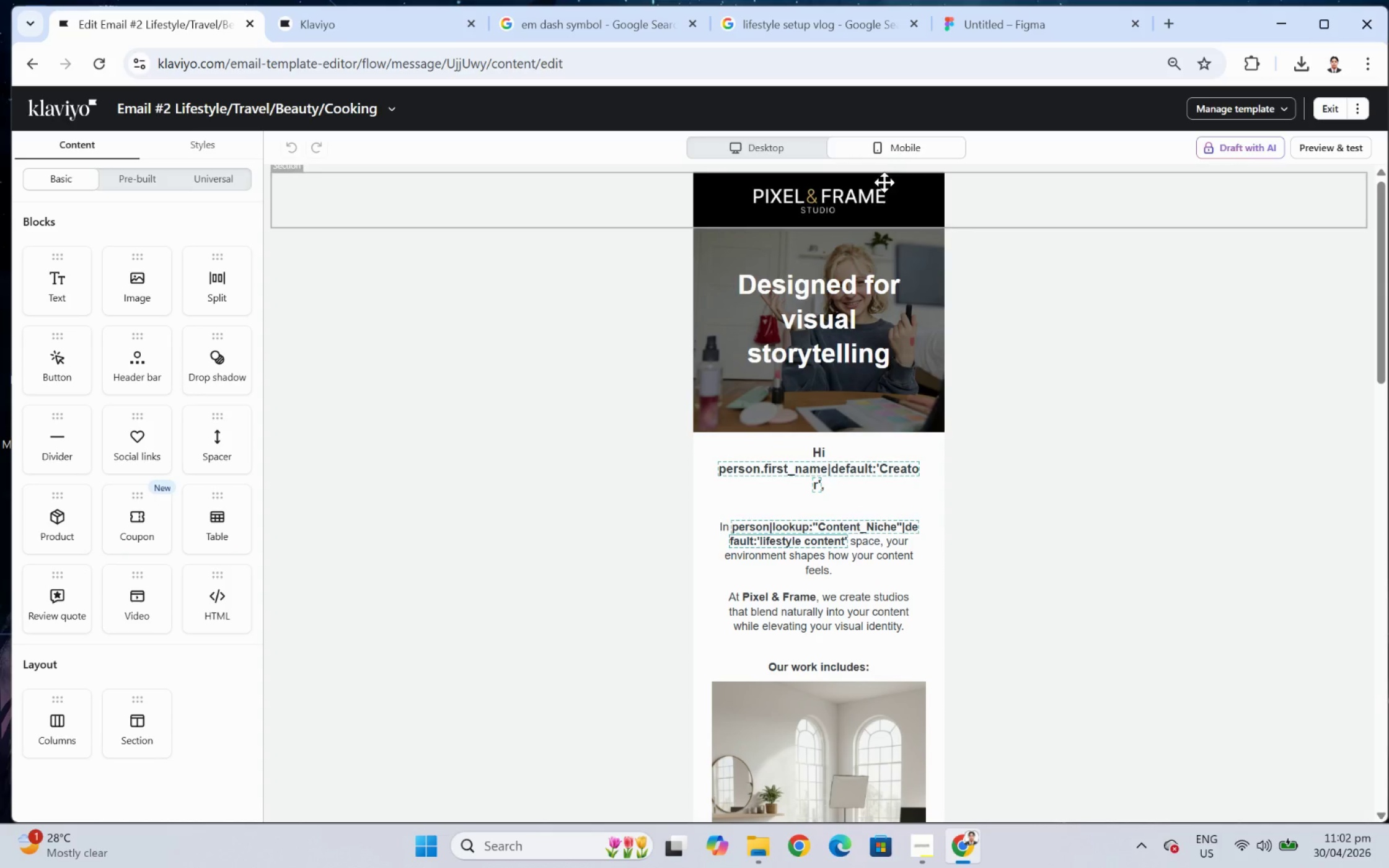 
scroll: coordinate [920, 434], scroll_direction: down, amount: 11.0
 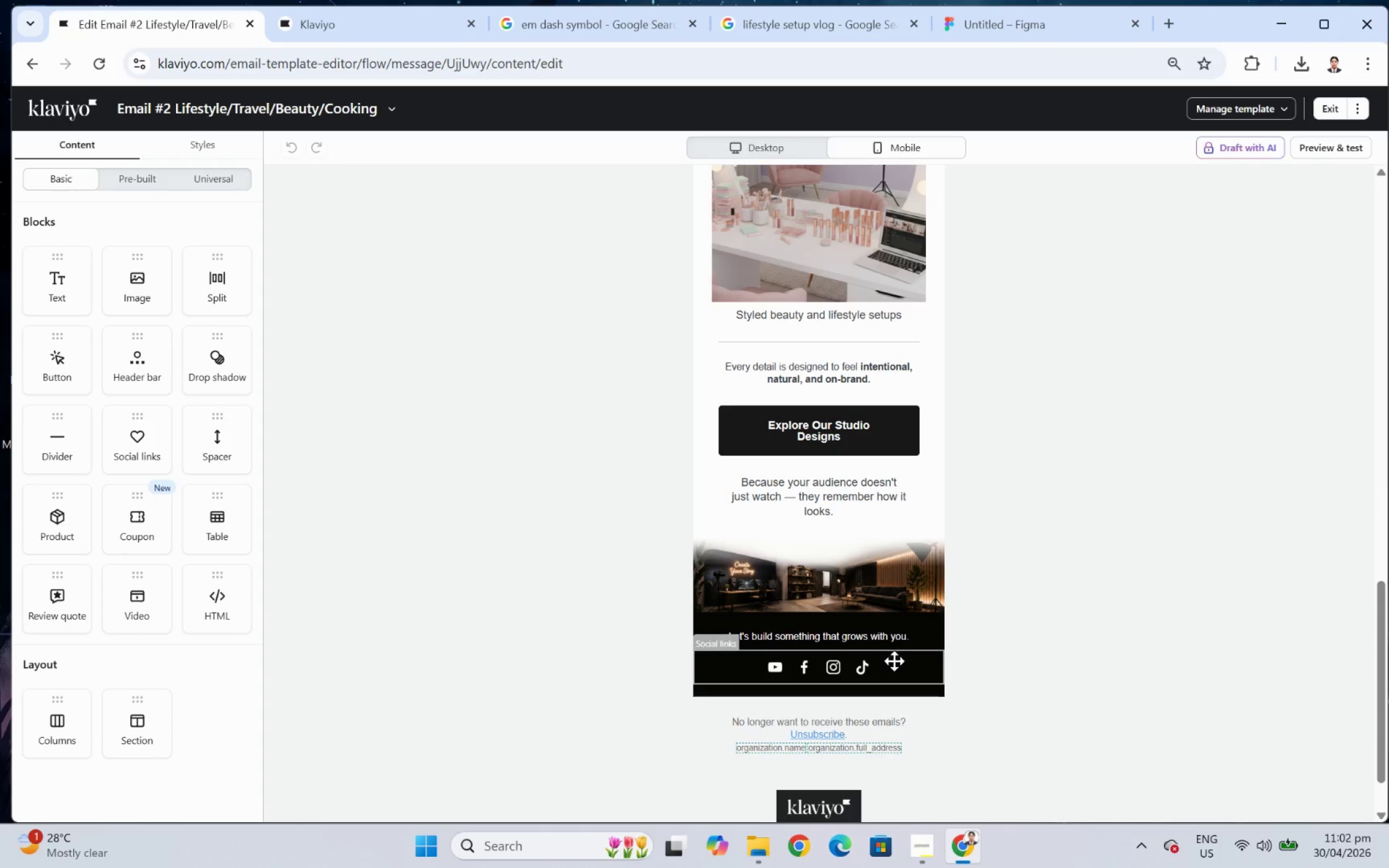 
scroll: coordinate [935, 607], scroll_direction: up, amount: 3.0
 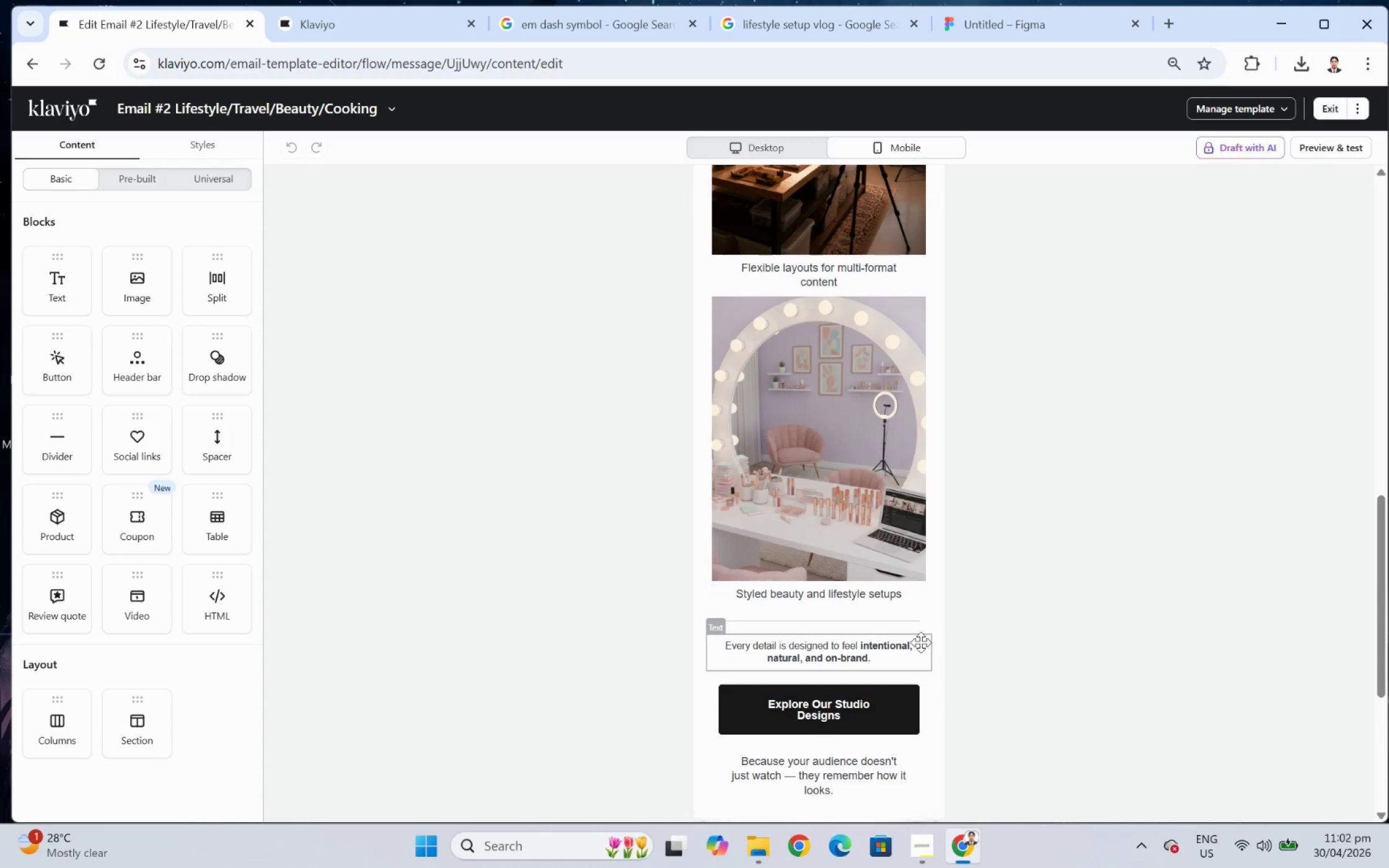 
left_click([883, 600])
 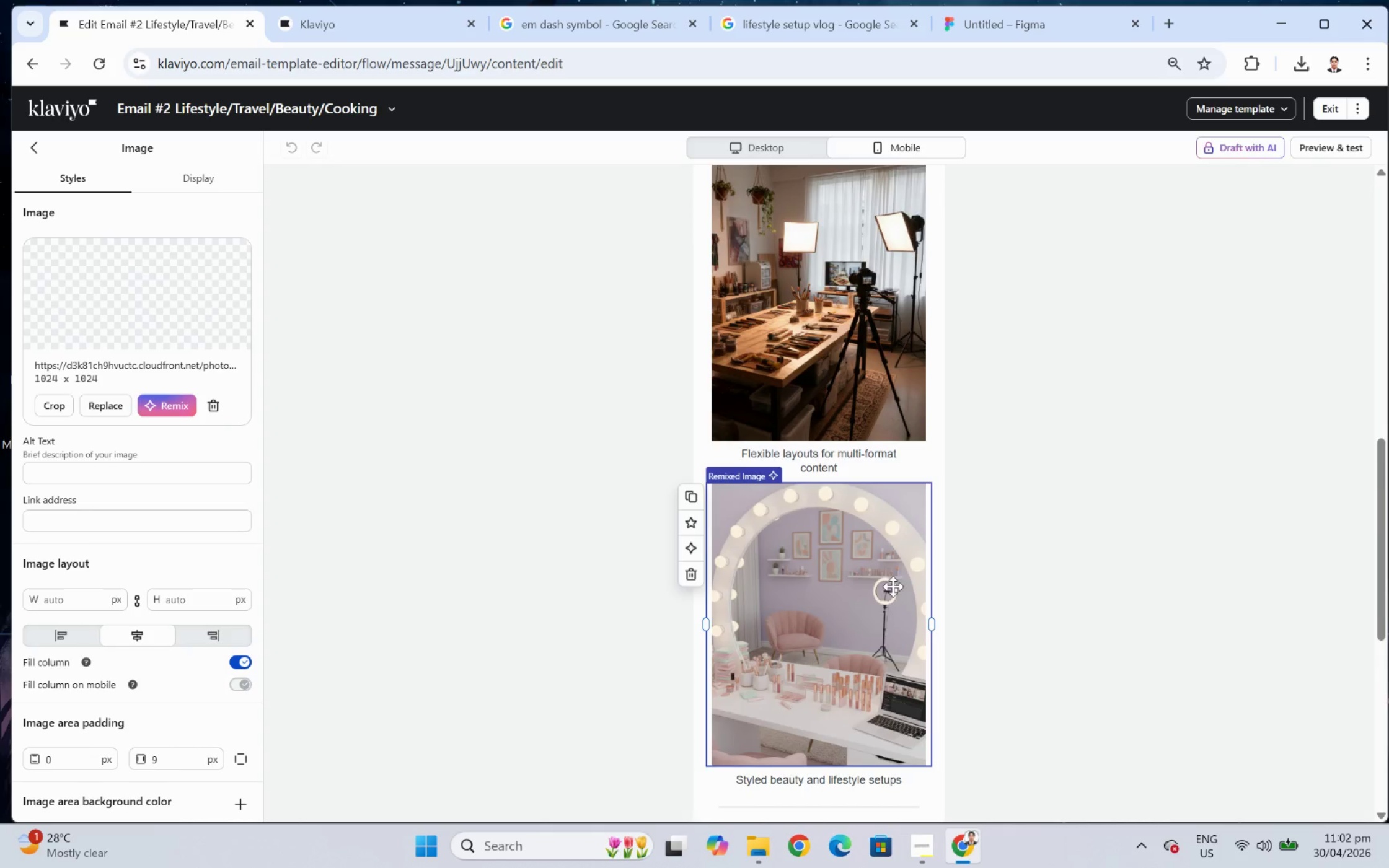 
scroll: coordinate [914, 527], scroll_direction: up, amount: 2.0
 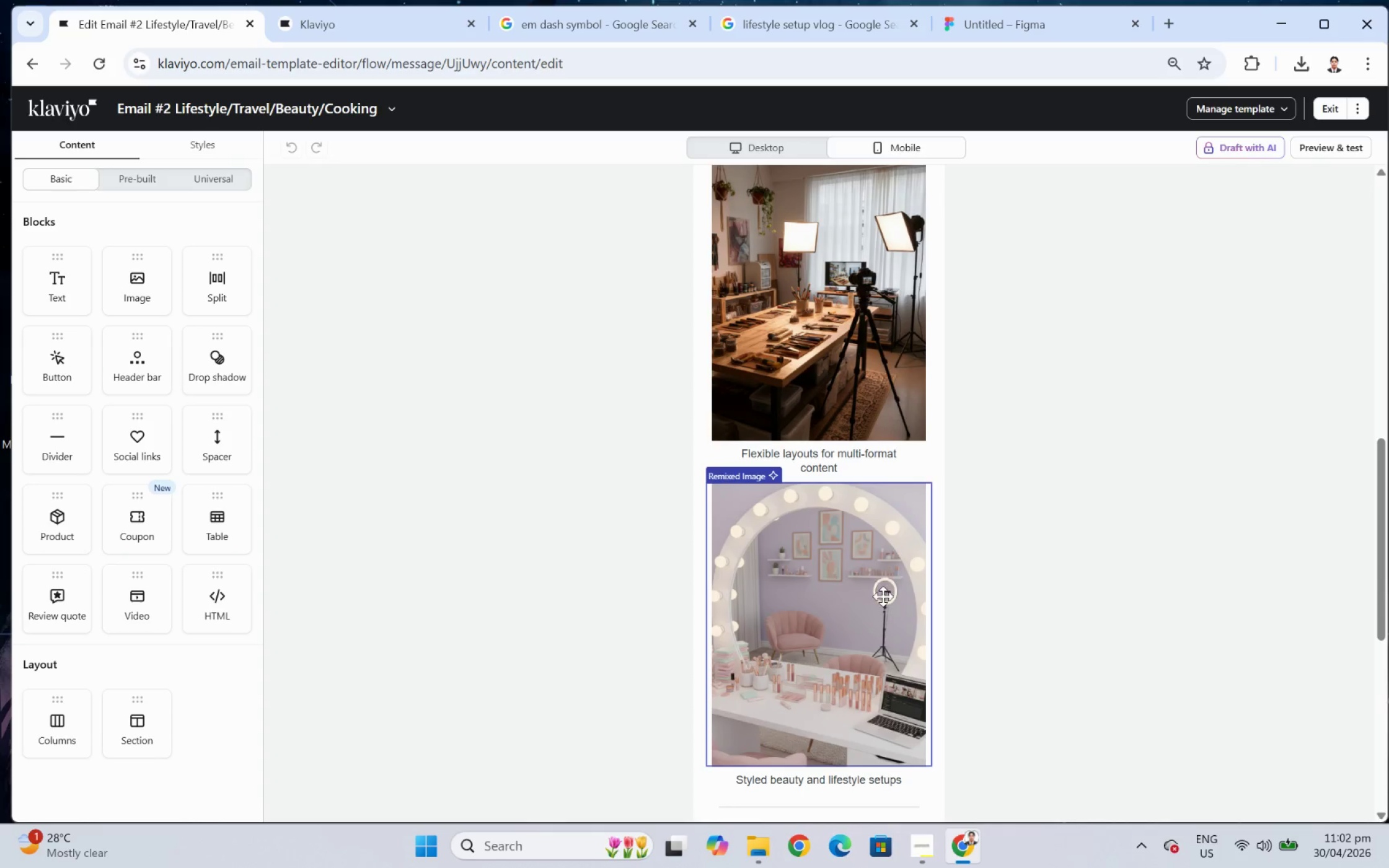 
scroll: coordinate [896, 549], scroll_direction: down, amount: 4.0
 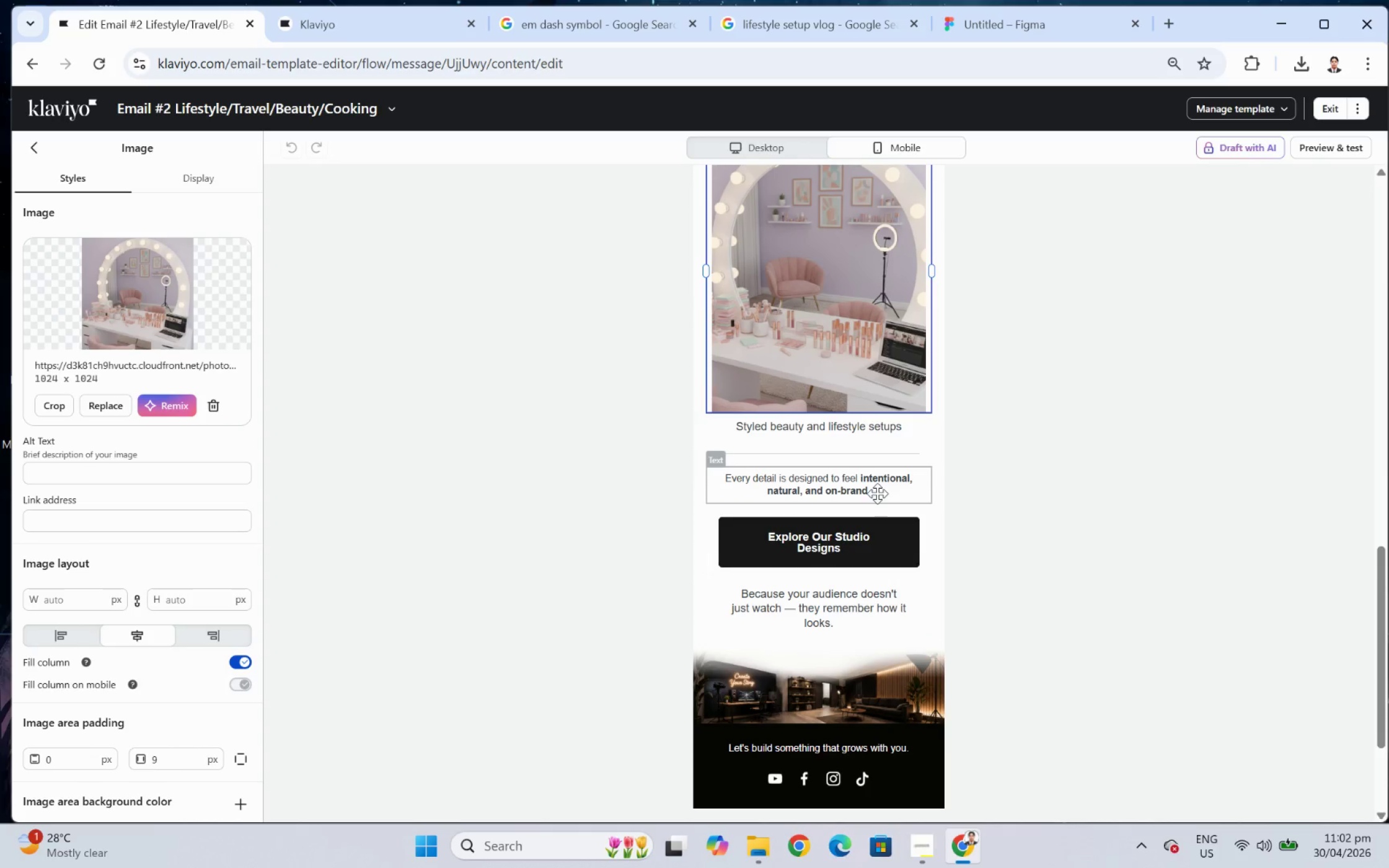 
double_click([877, 493])
 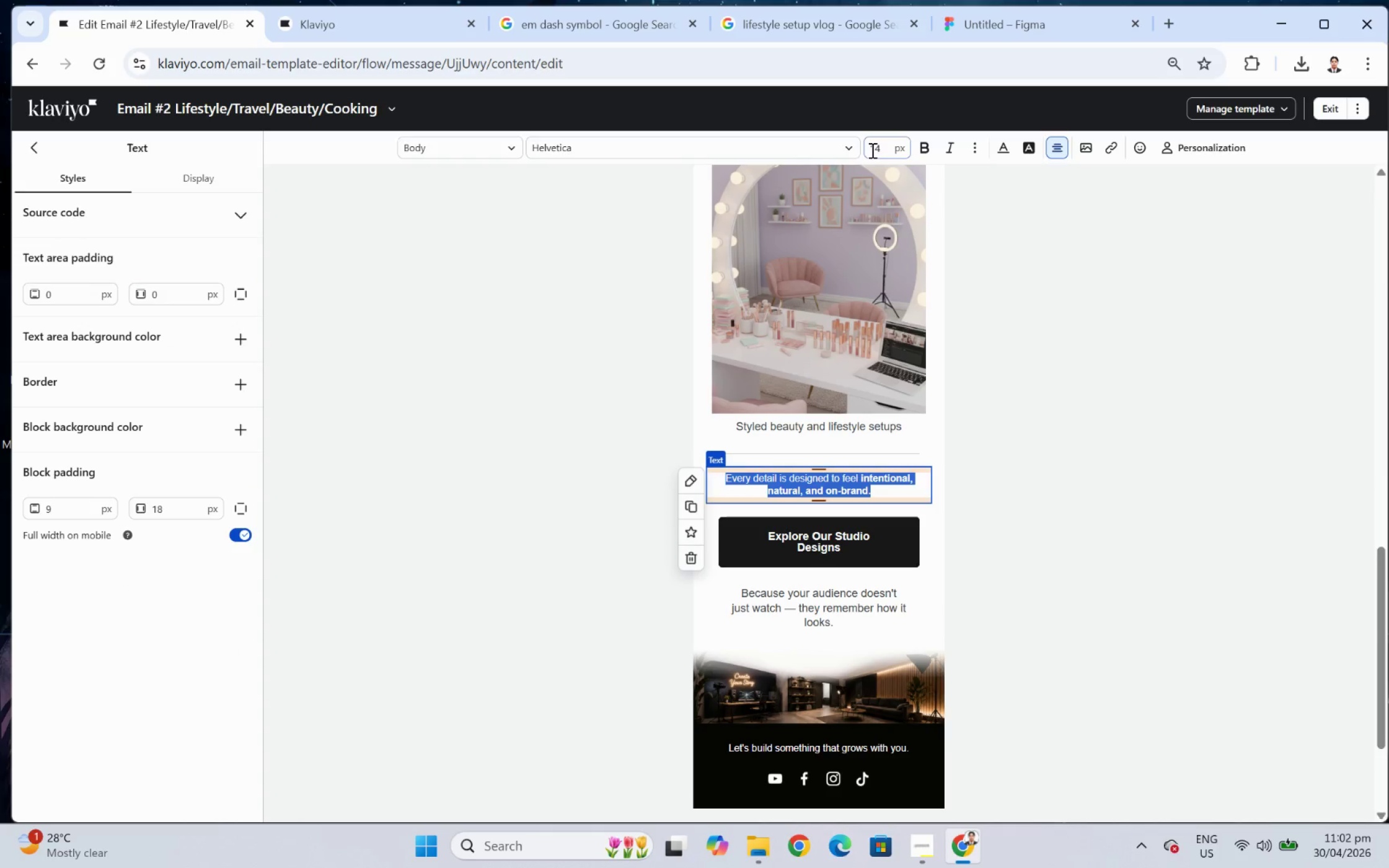 
double_click([875, 150])
 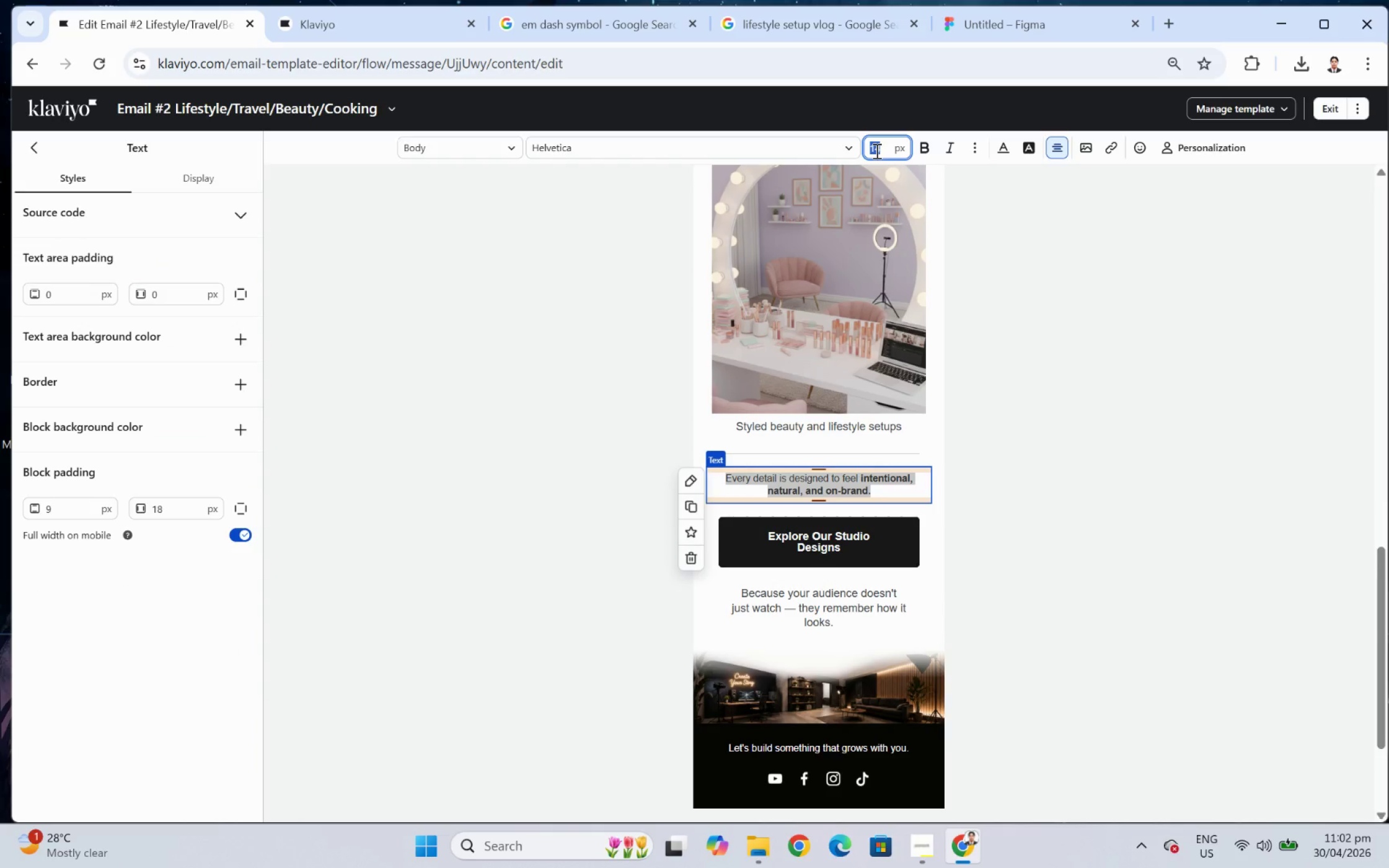 
key(Numpad1)
 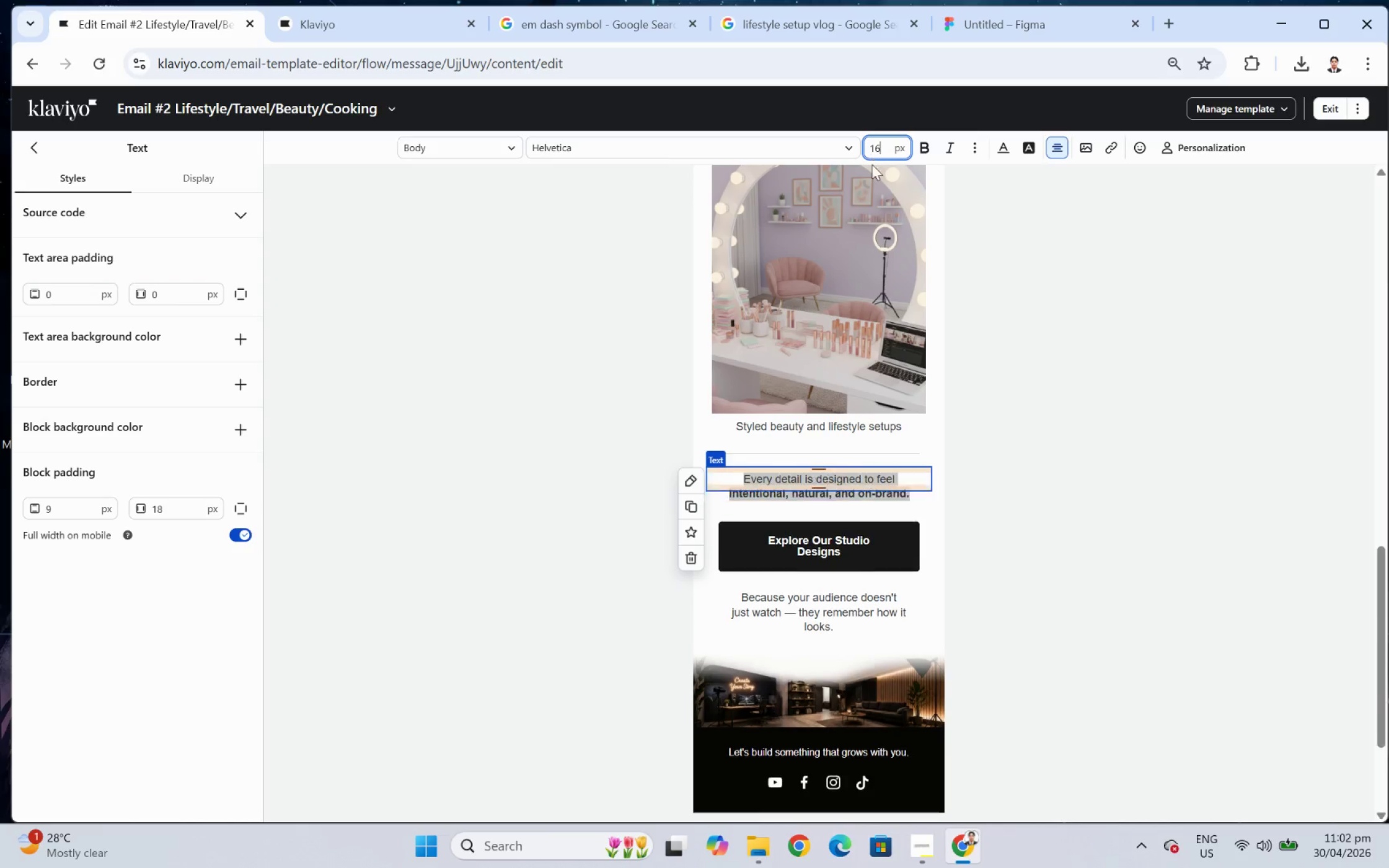 
key(Numpad6)
 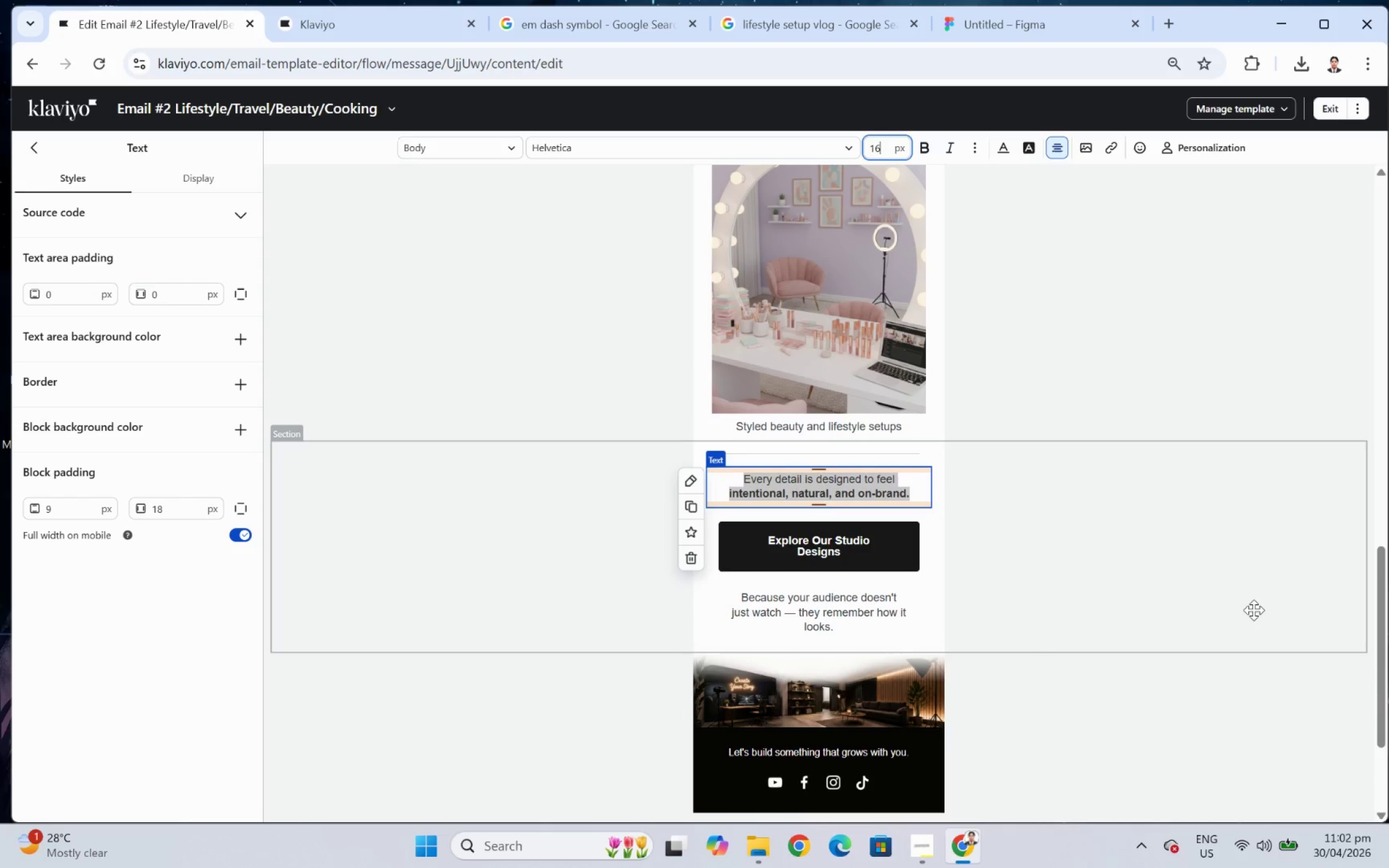 
left_click([1253, 610])
 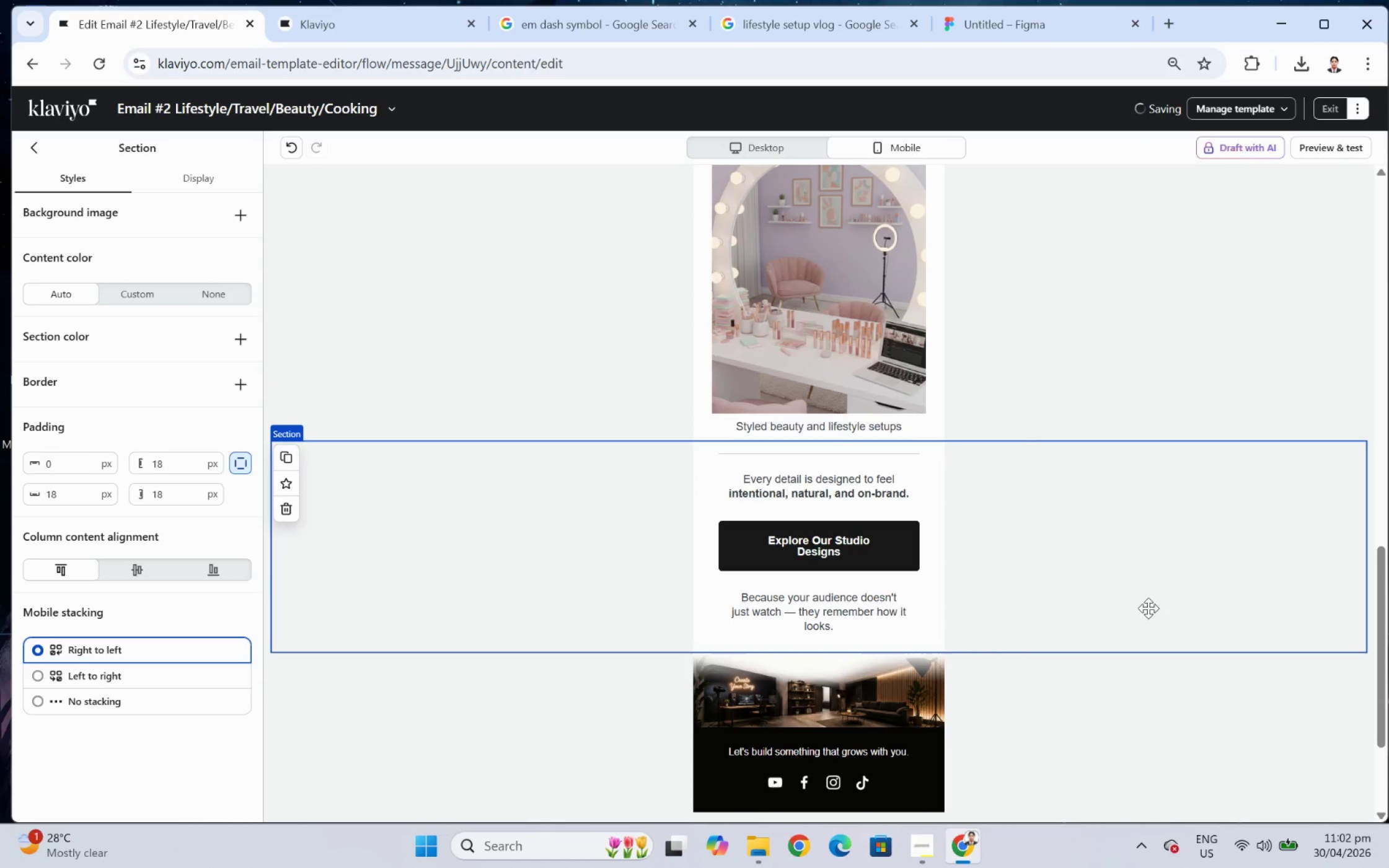 
scroll: coordinate [1017, 320], scroll_direction: up, amount: 14.0
 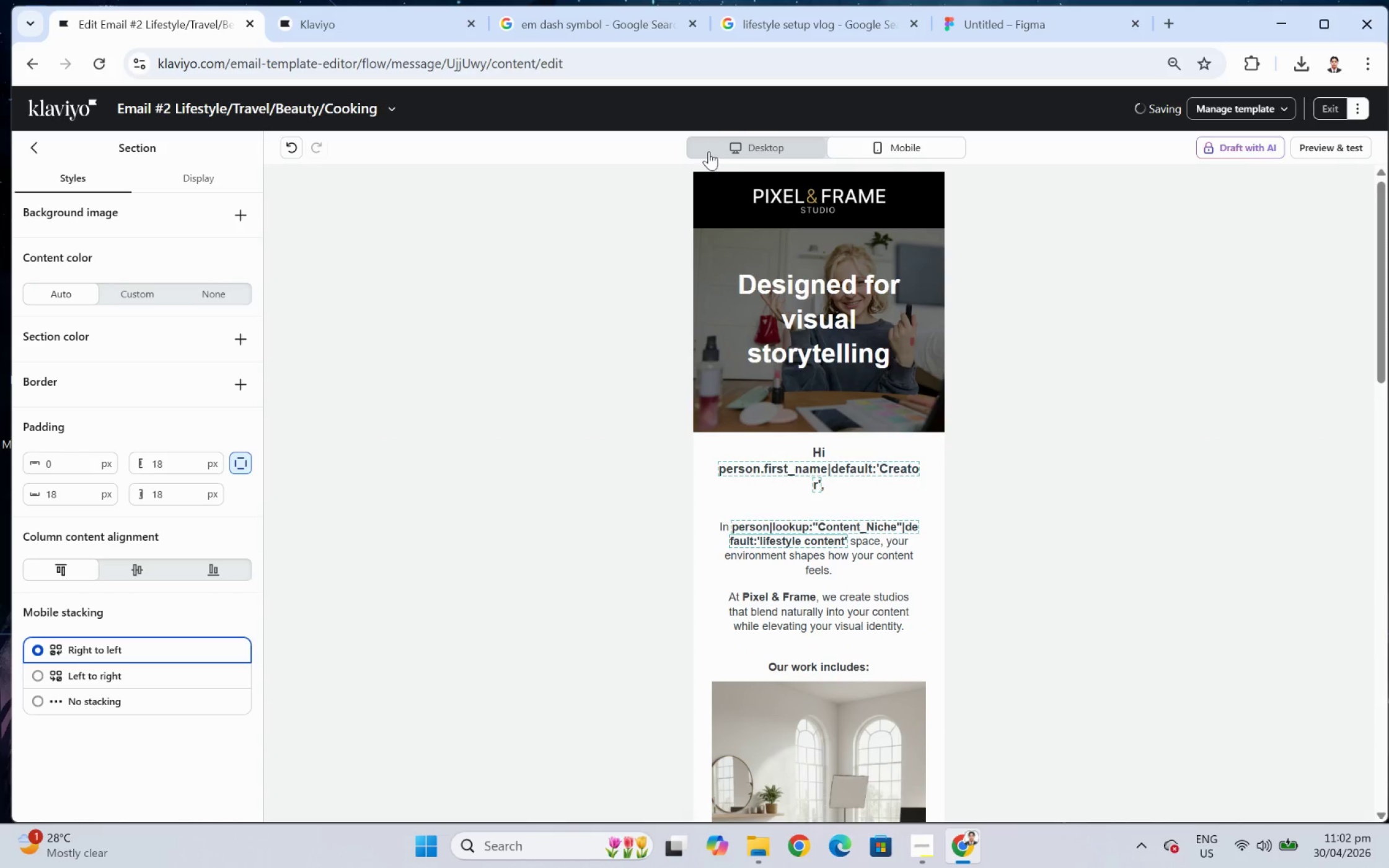 
left_click([713, 150])
 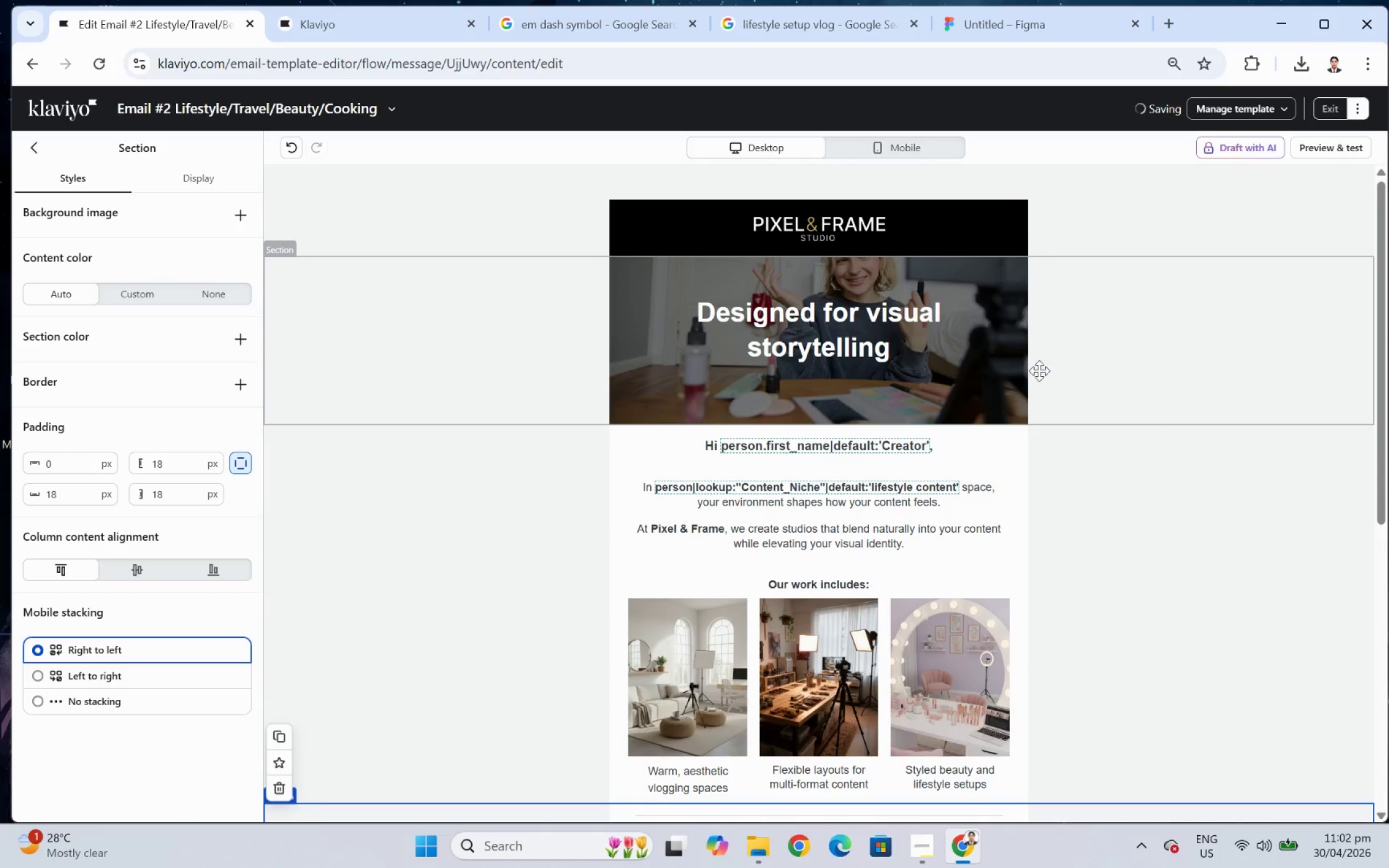 
left_click([1163, 441])
 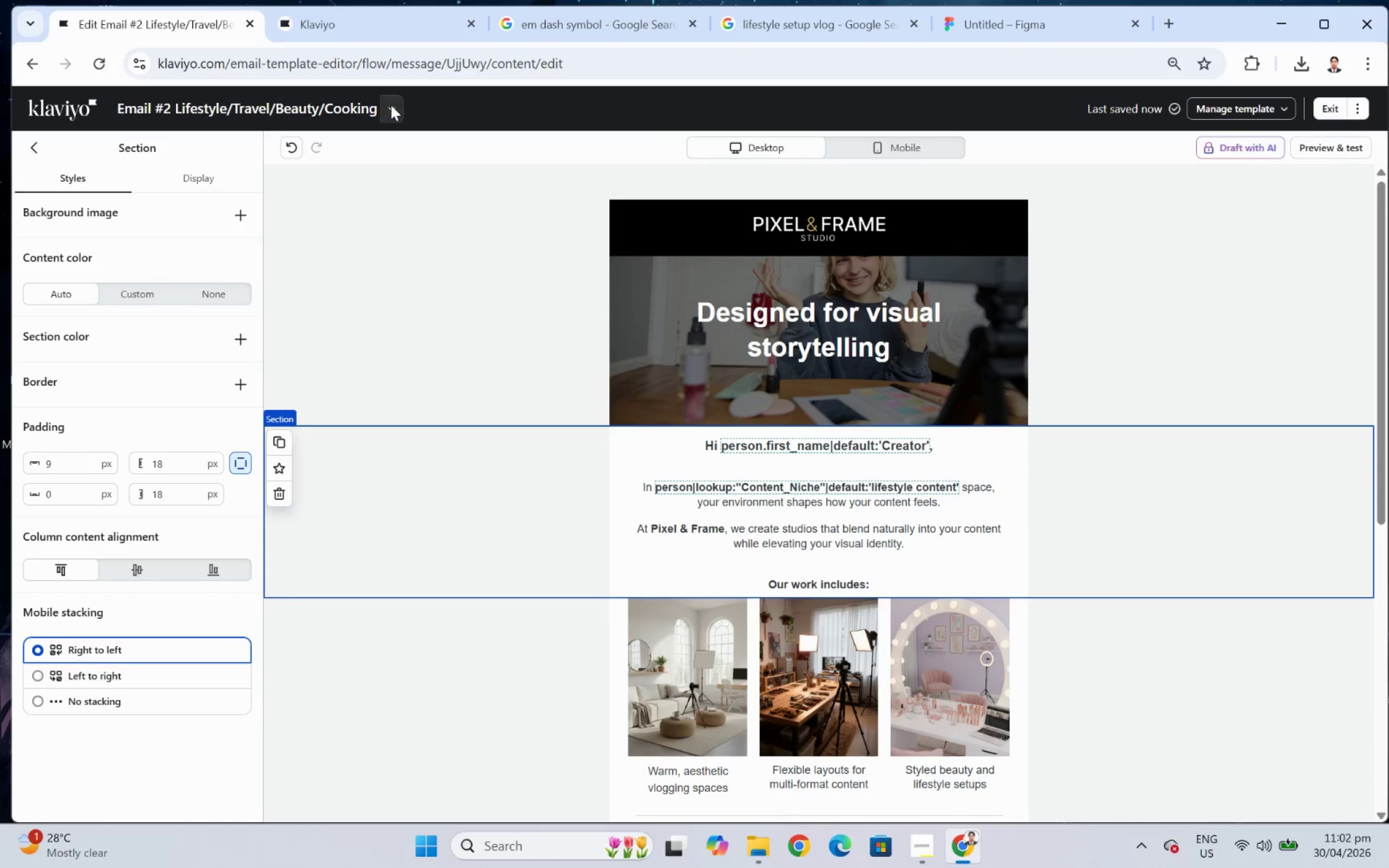 
left_click([459, 269])
 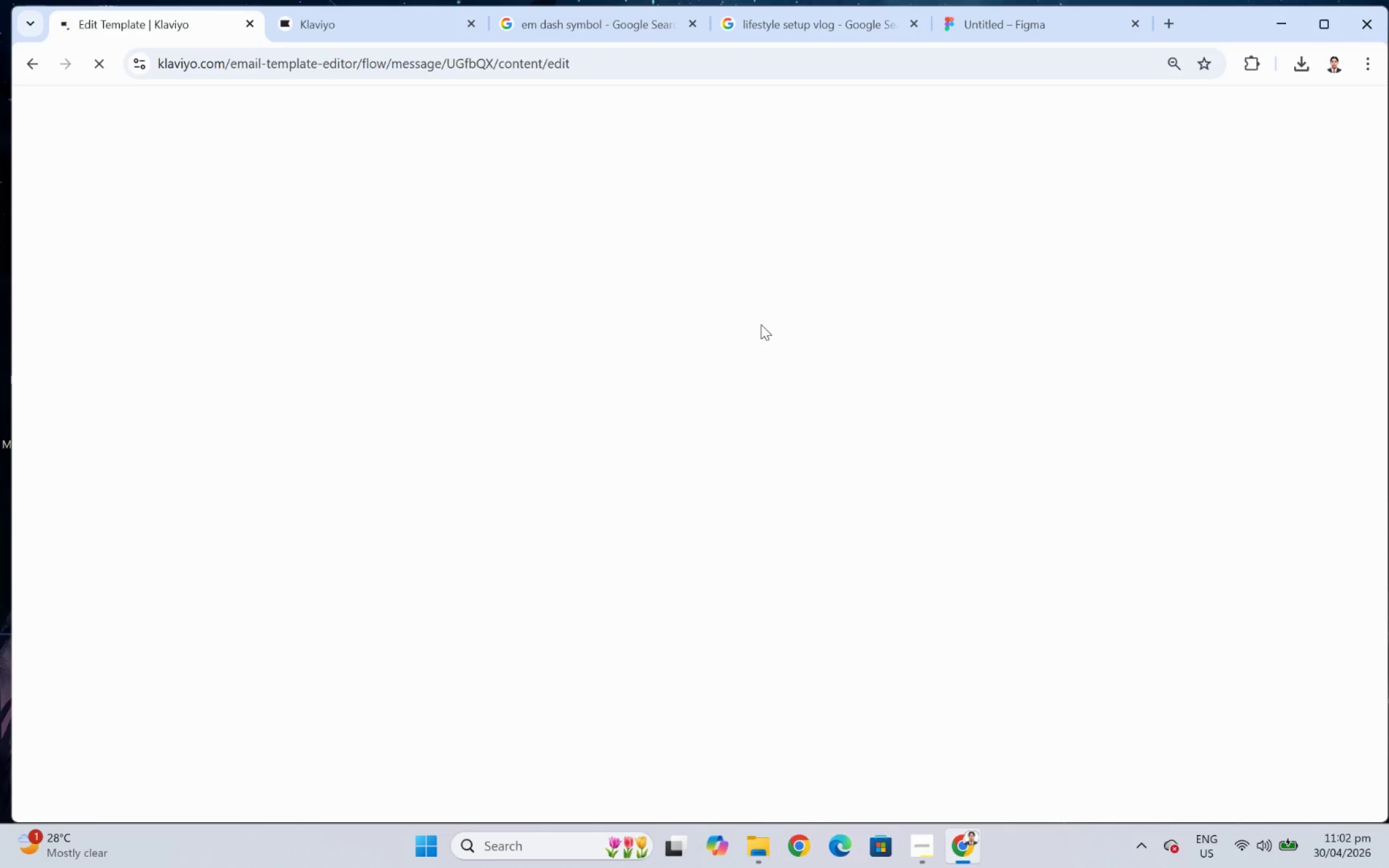 
wait(10.54)
 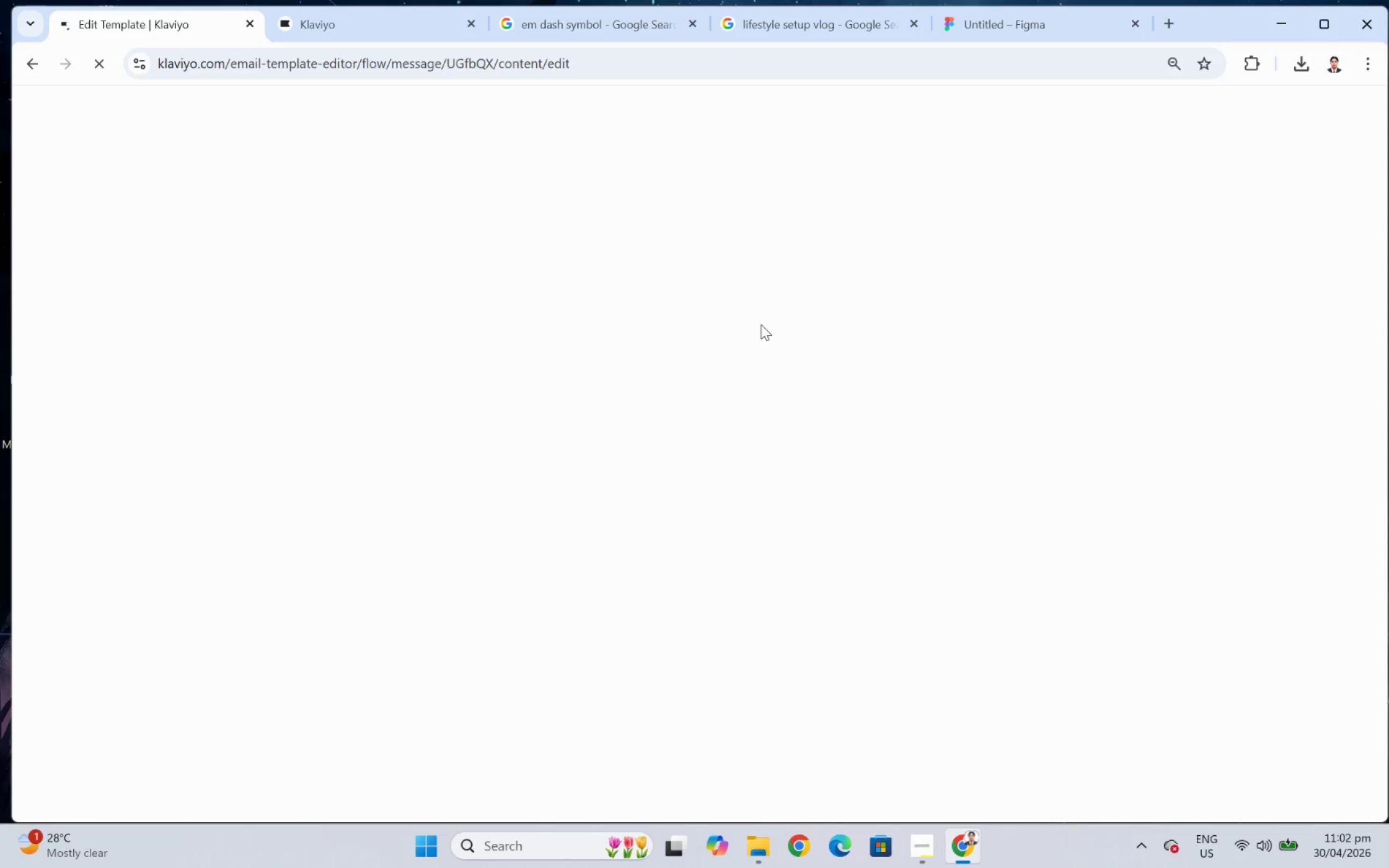 
scroll: coordinate [1050, 525], scroll_direction: down, amount: 2.0
 